 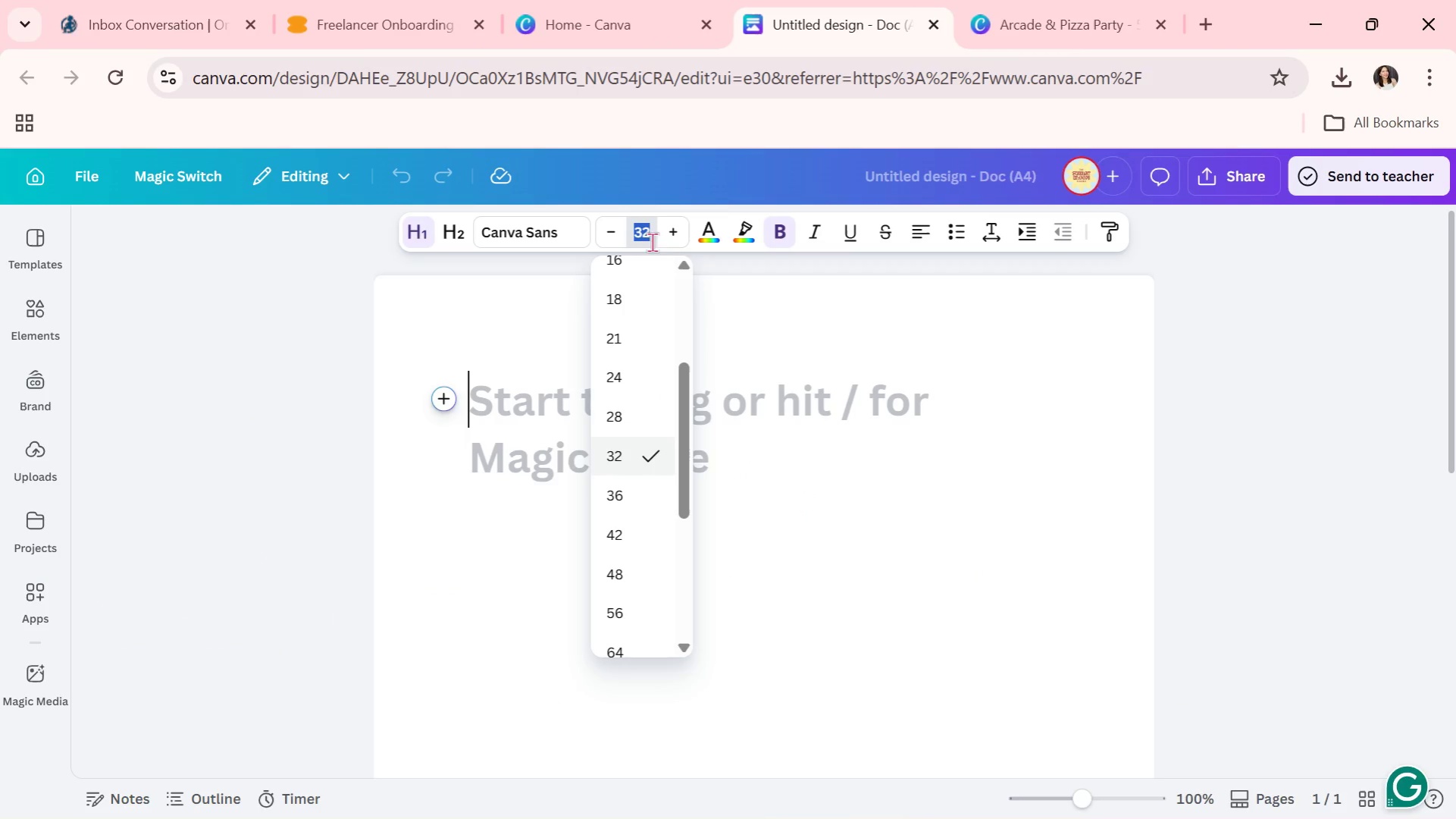 
type(16)
 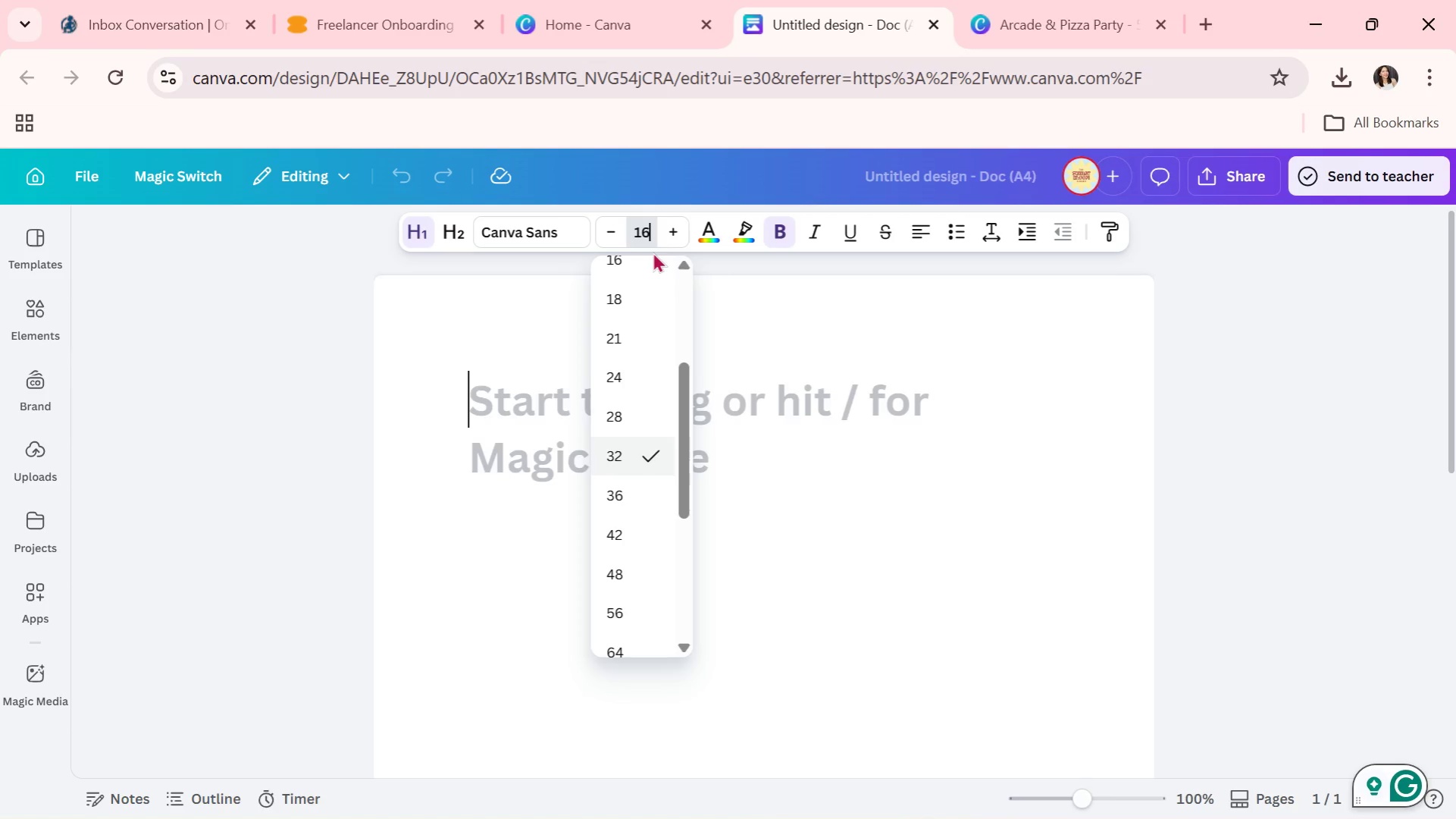 
key(Enter)
 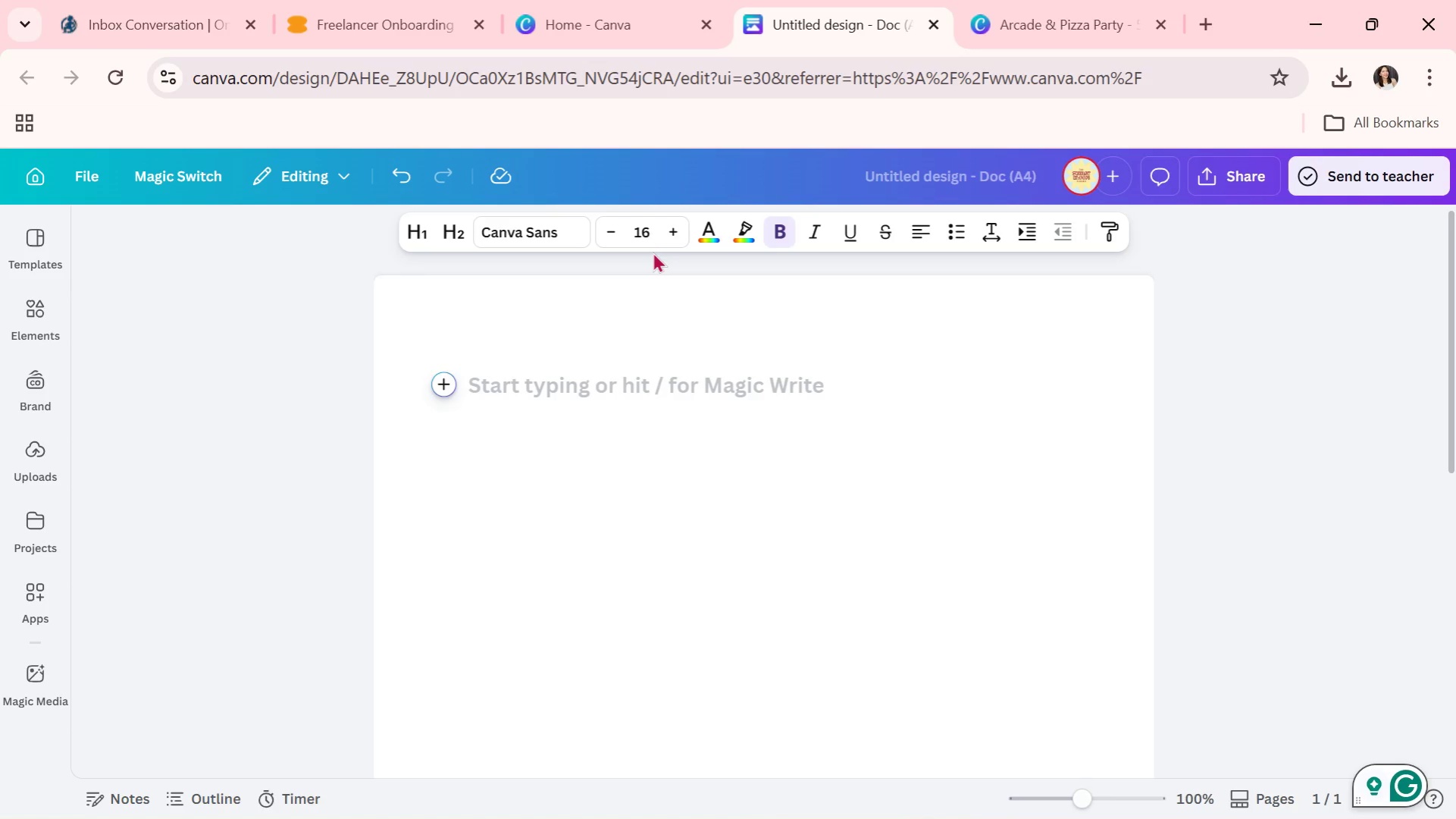 
type(p)
key(Backspace)
type(Product Title: )
 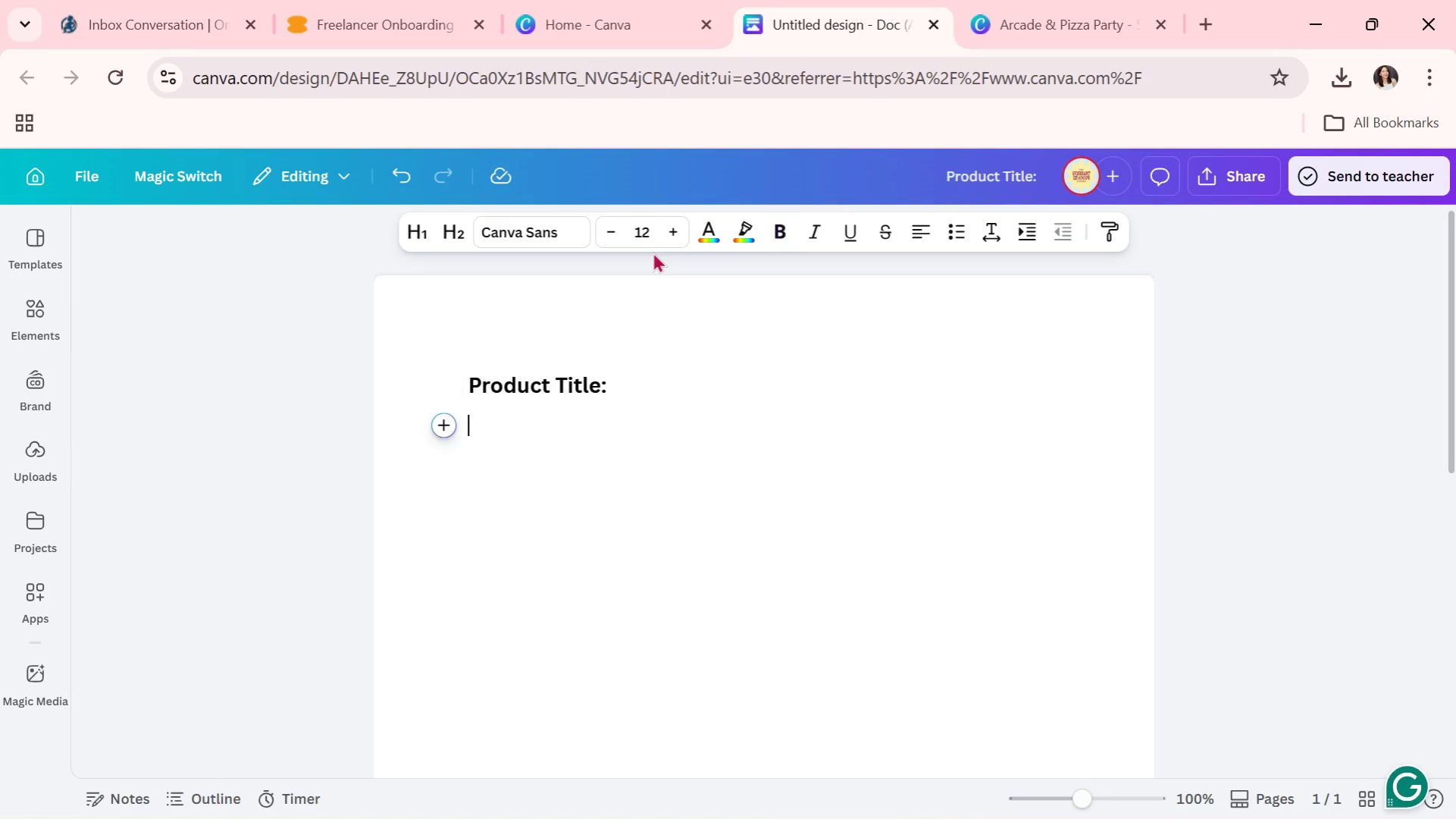 
 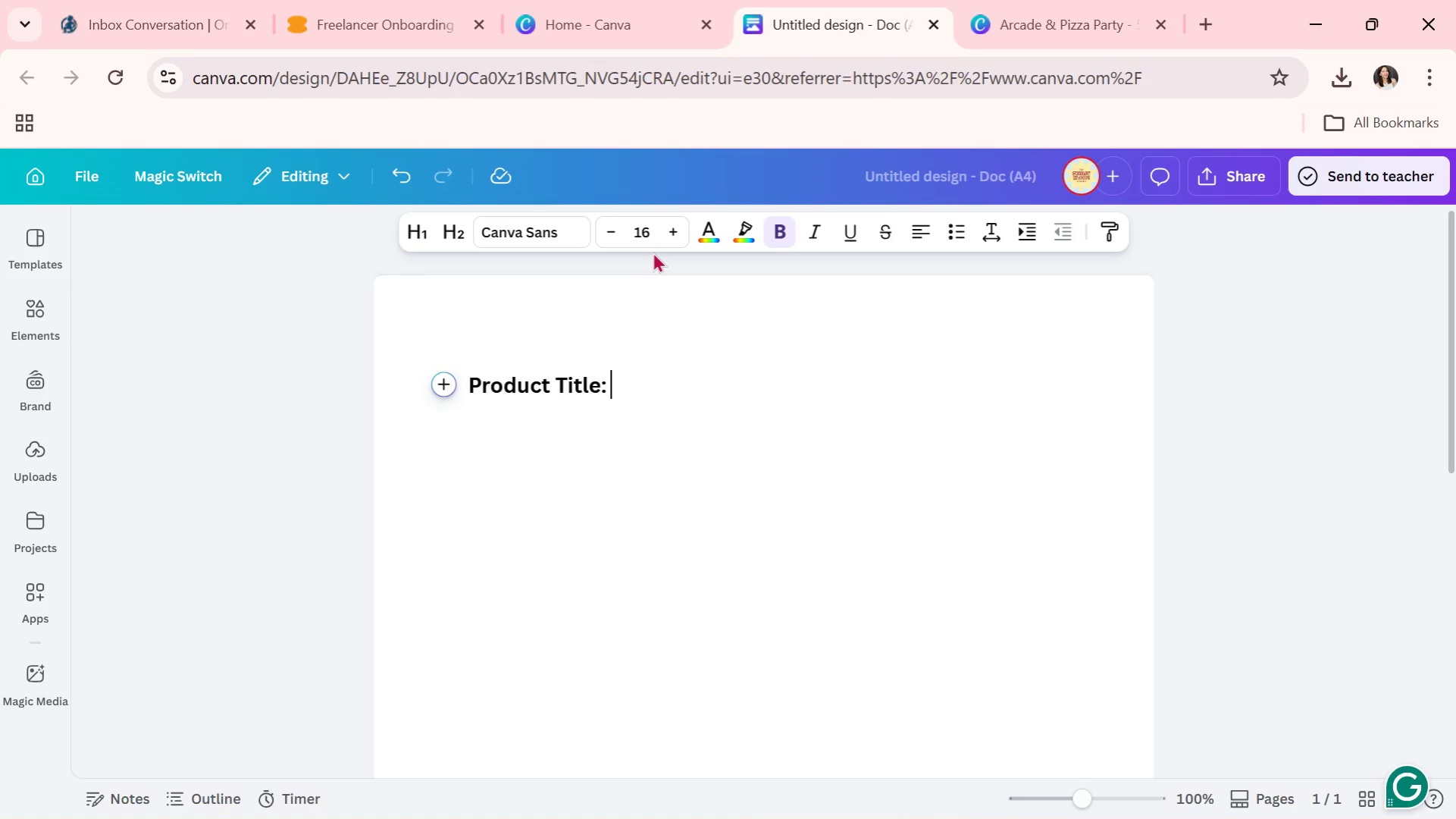 
key(Enter)
 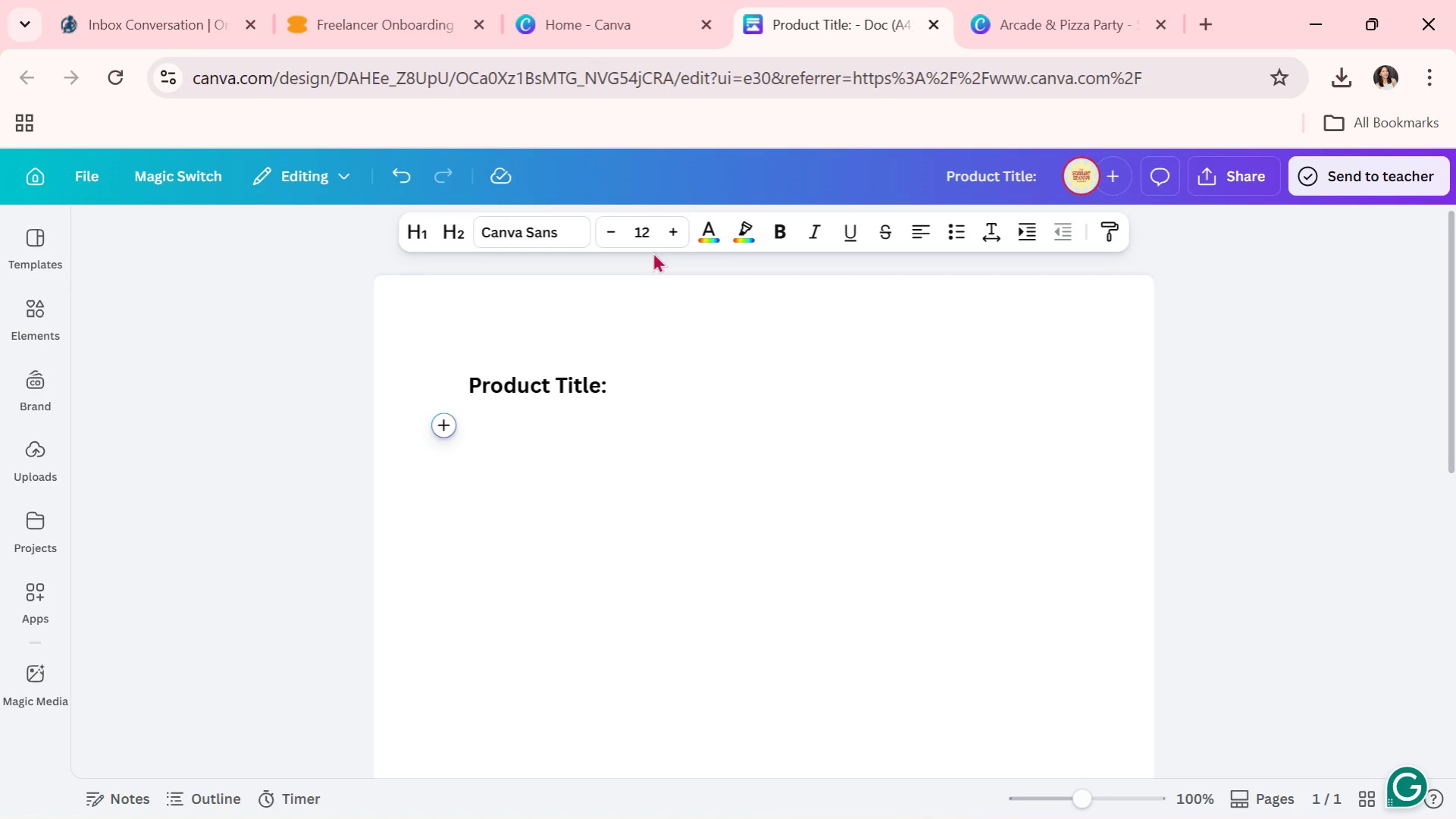 
wait(6.77)
 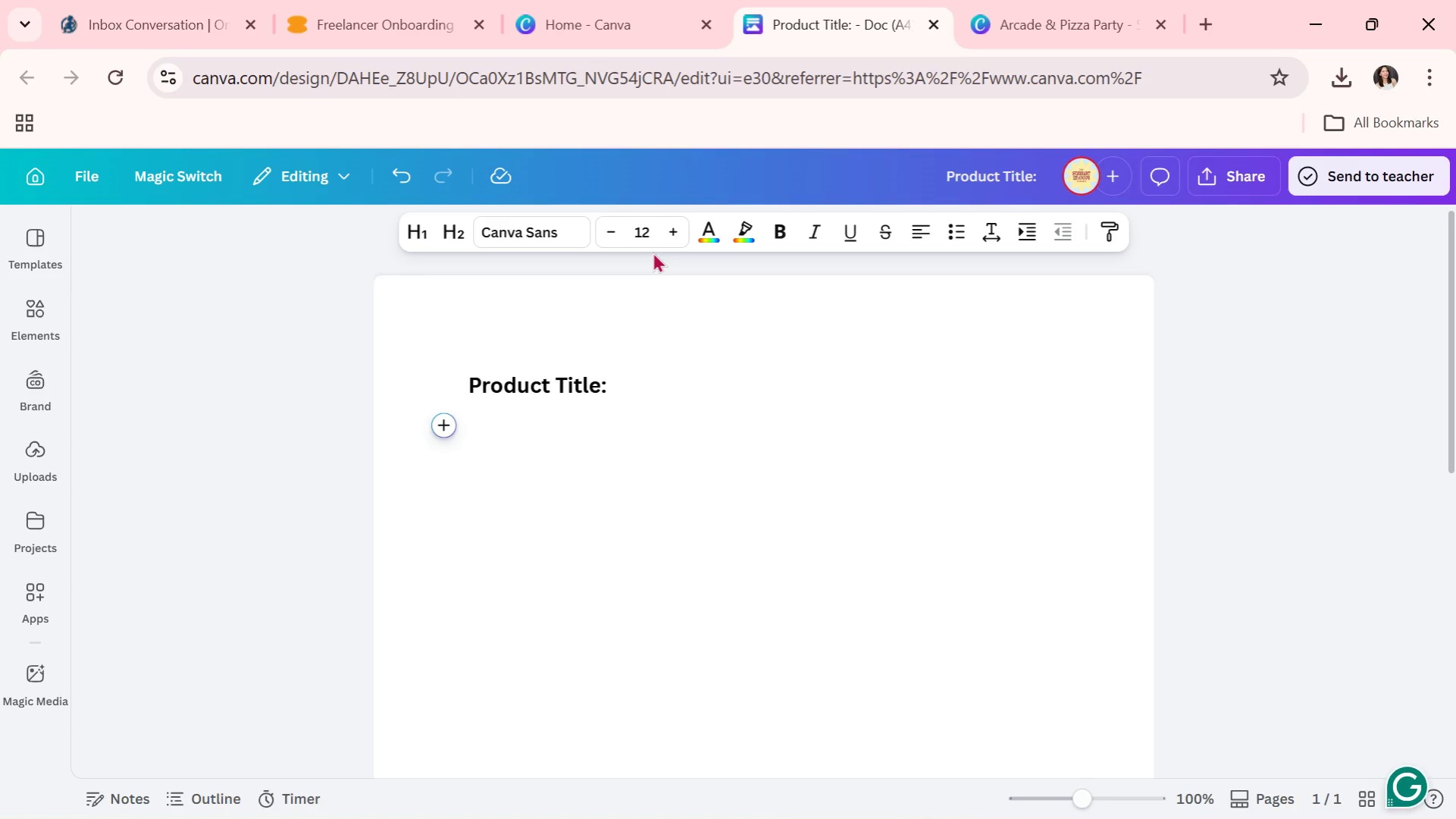 
type(Neon Arcade Invite)
key(Backspace)
type(e, Video Game Invite)
 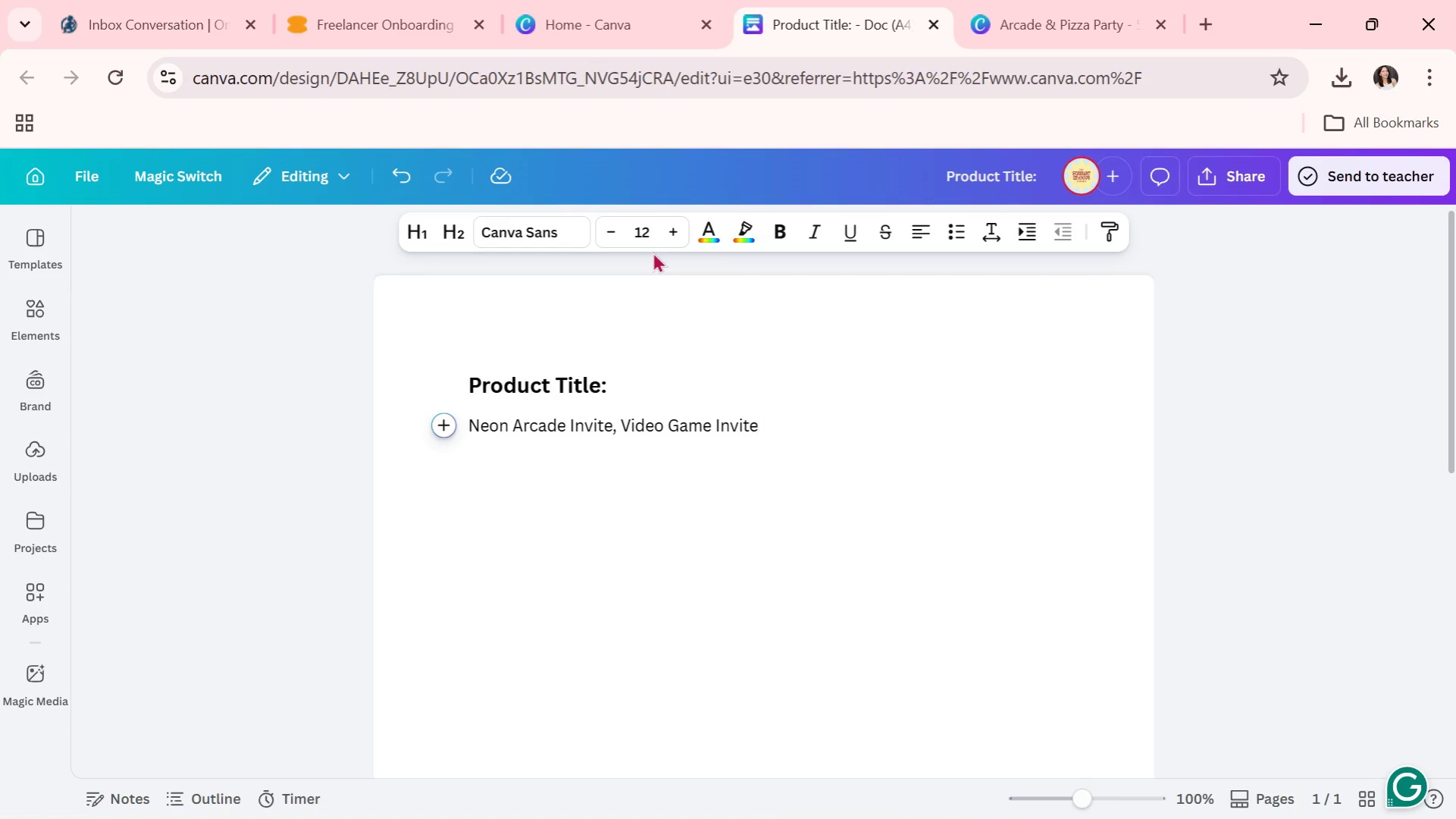 
wait(10.8)
 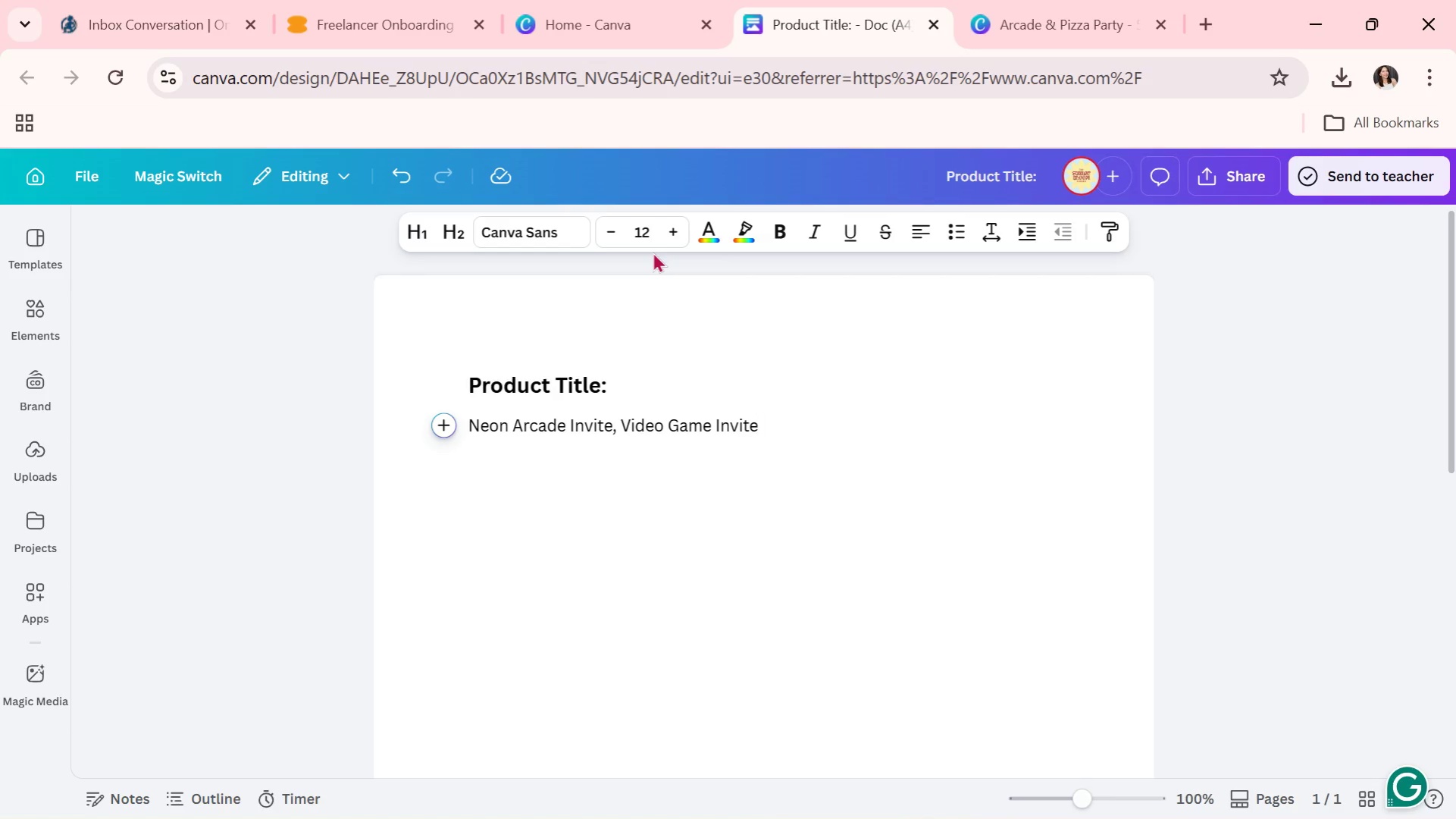 
left_click([571, 422])
 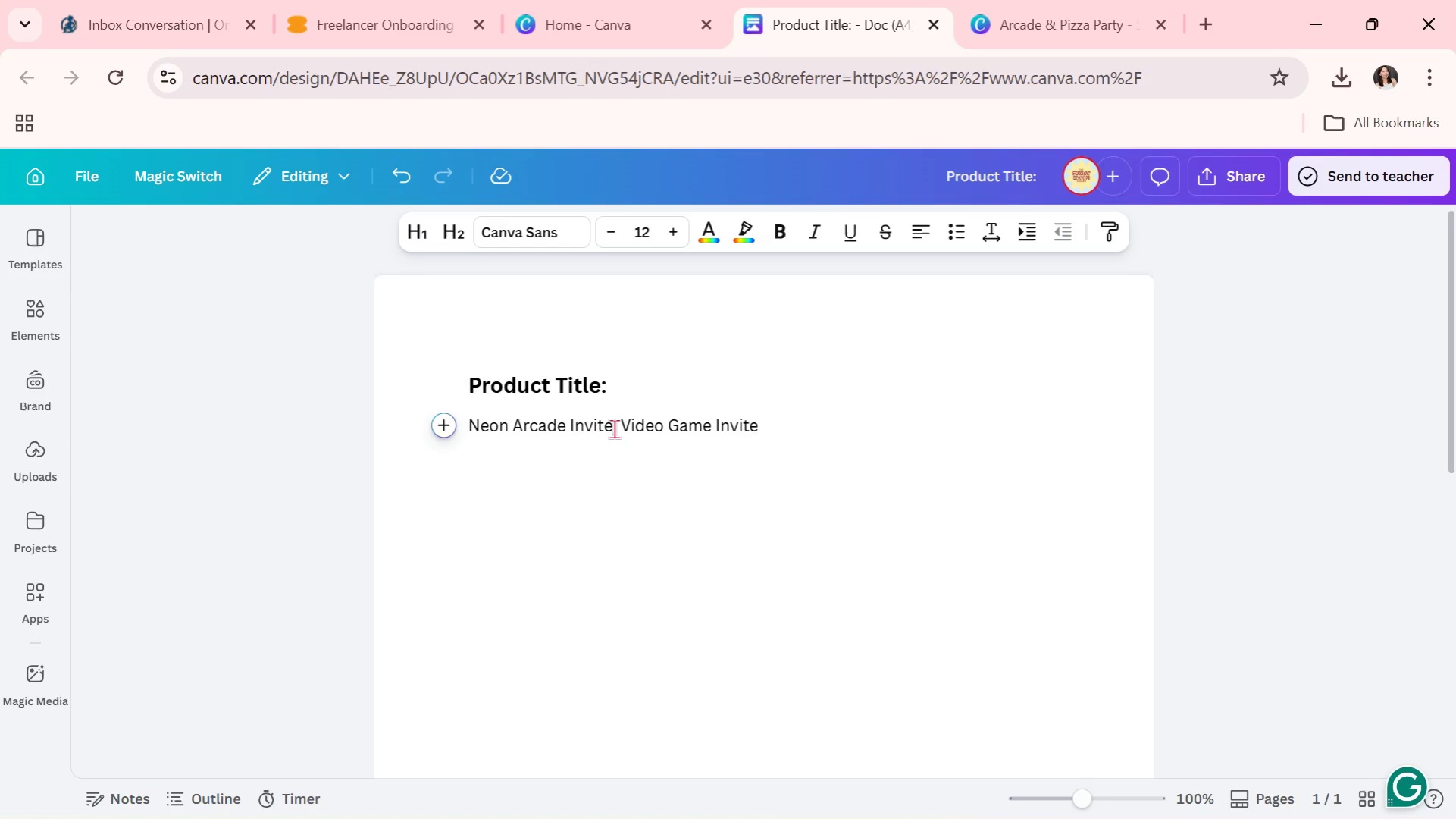 
type(& Pizza p)
key(Backspace)
type(Party T)
key(Backspace)
 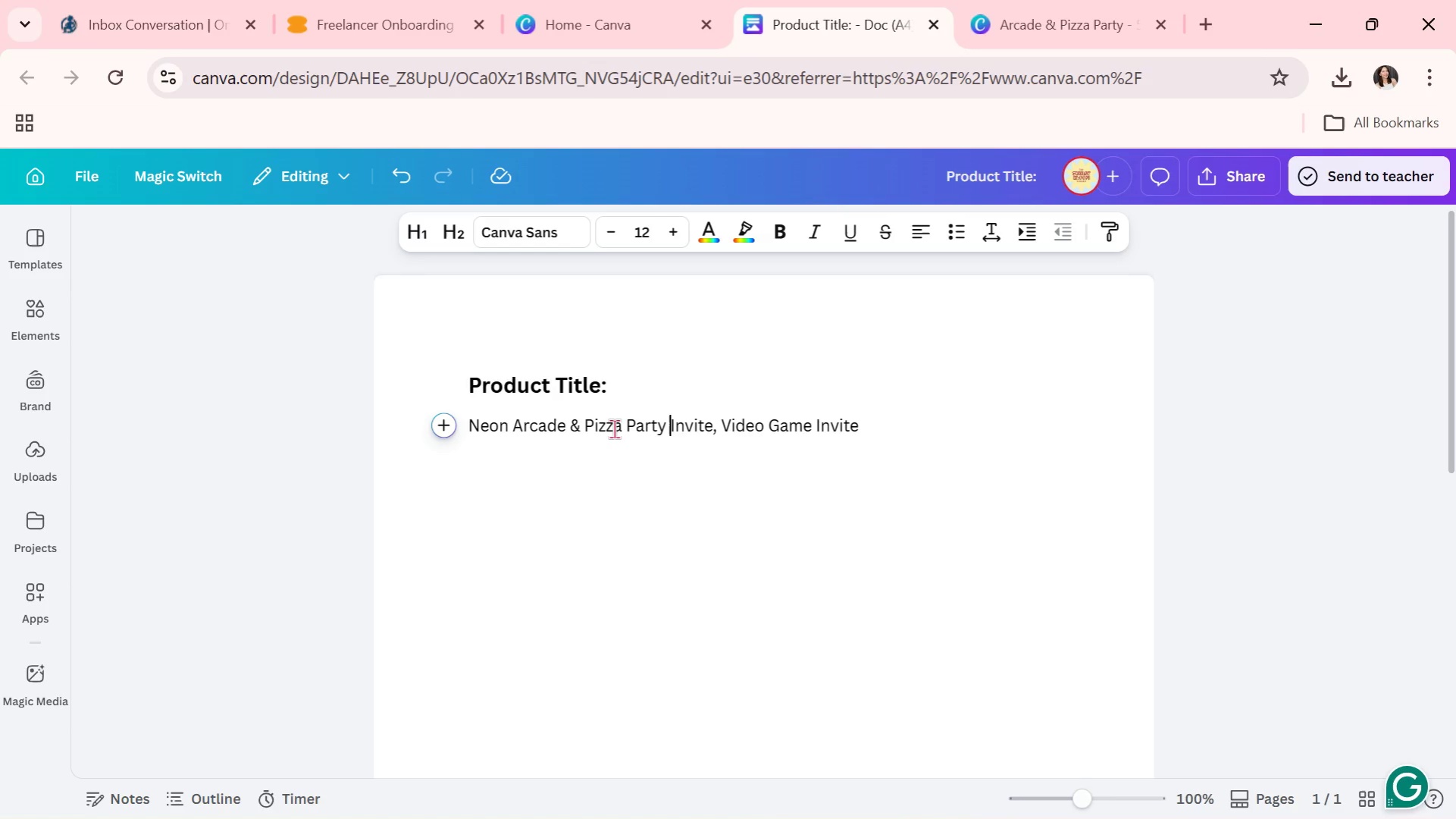 
key(ArrowRight)
 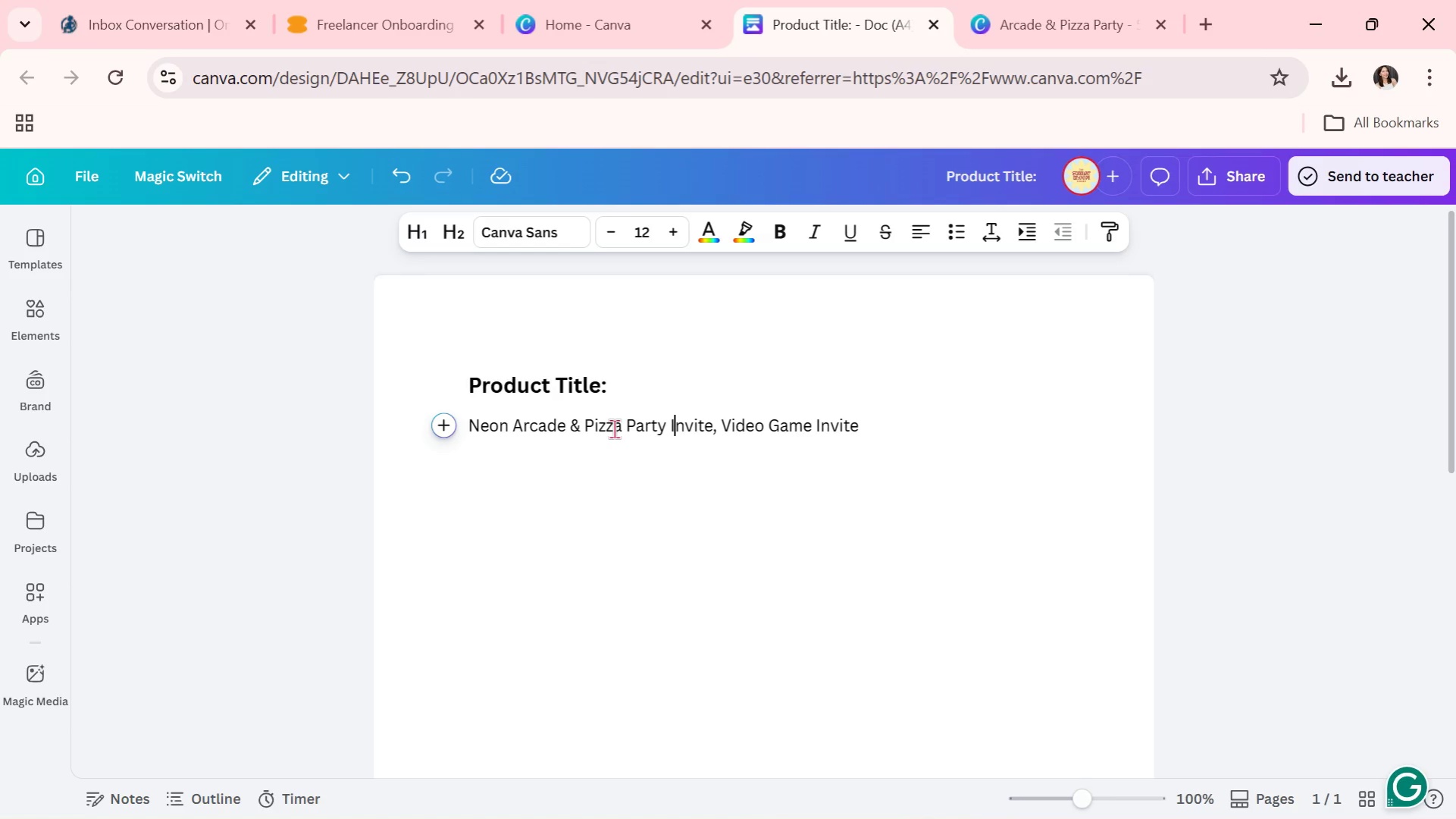 
key(ArrowRight)
 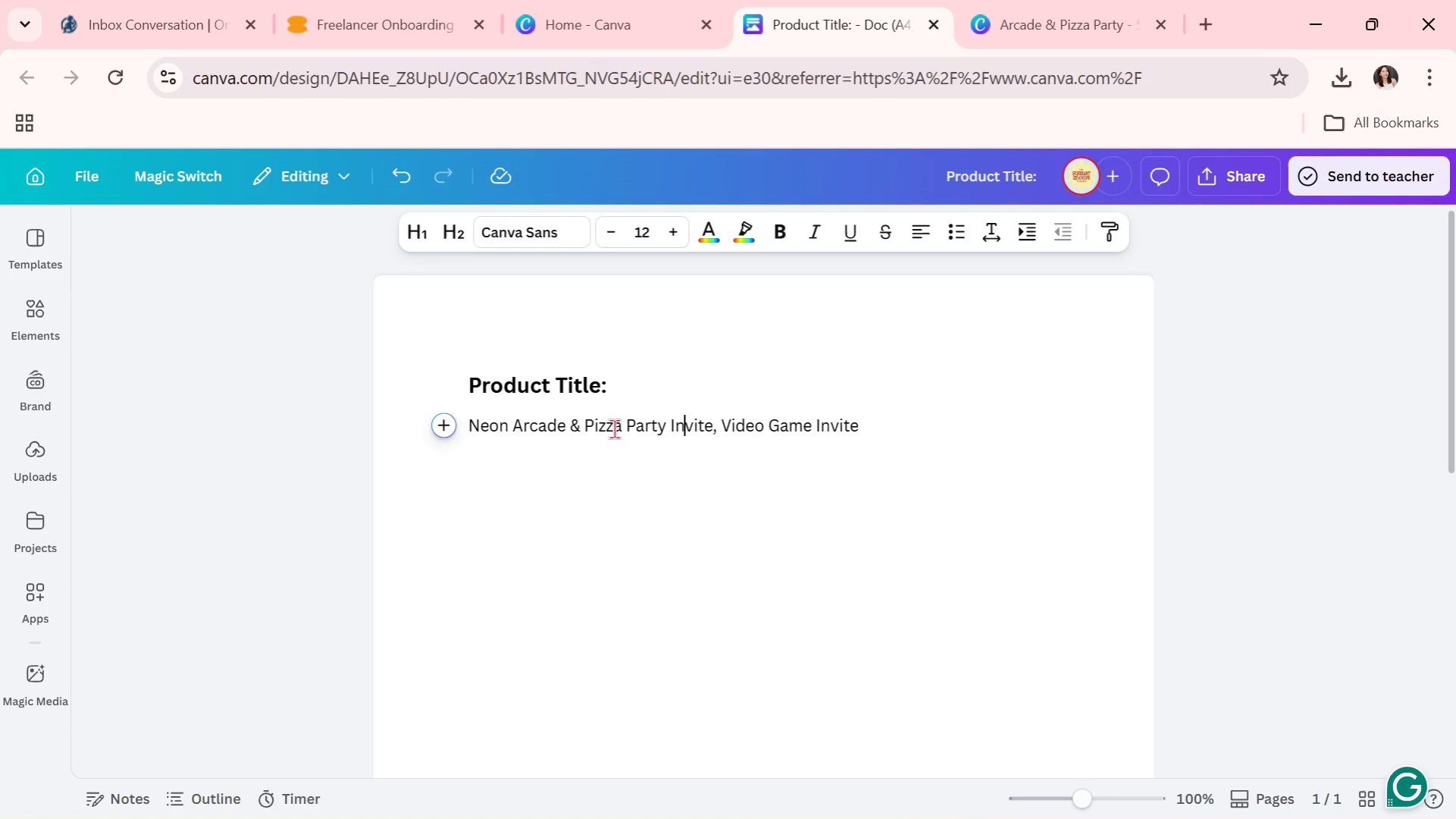 
key(ArrowRight)
 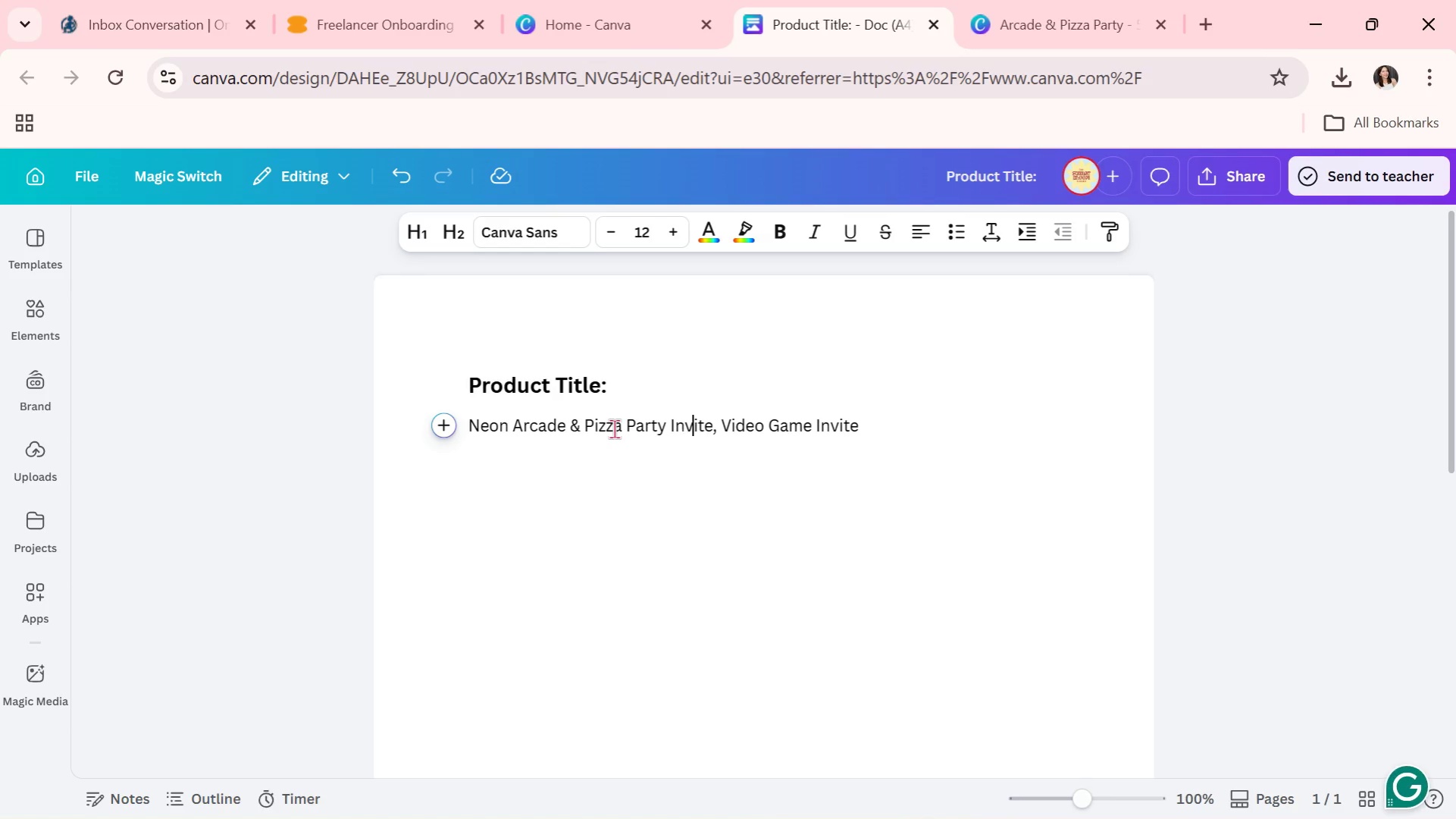 
key(ArrowRight)
 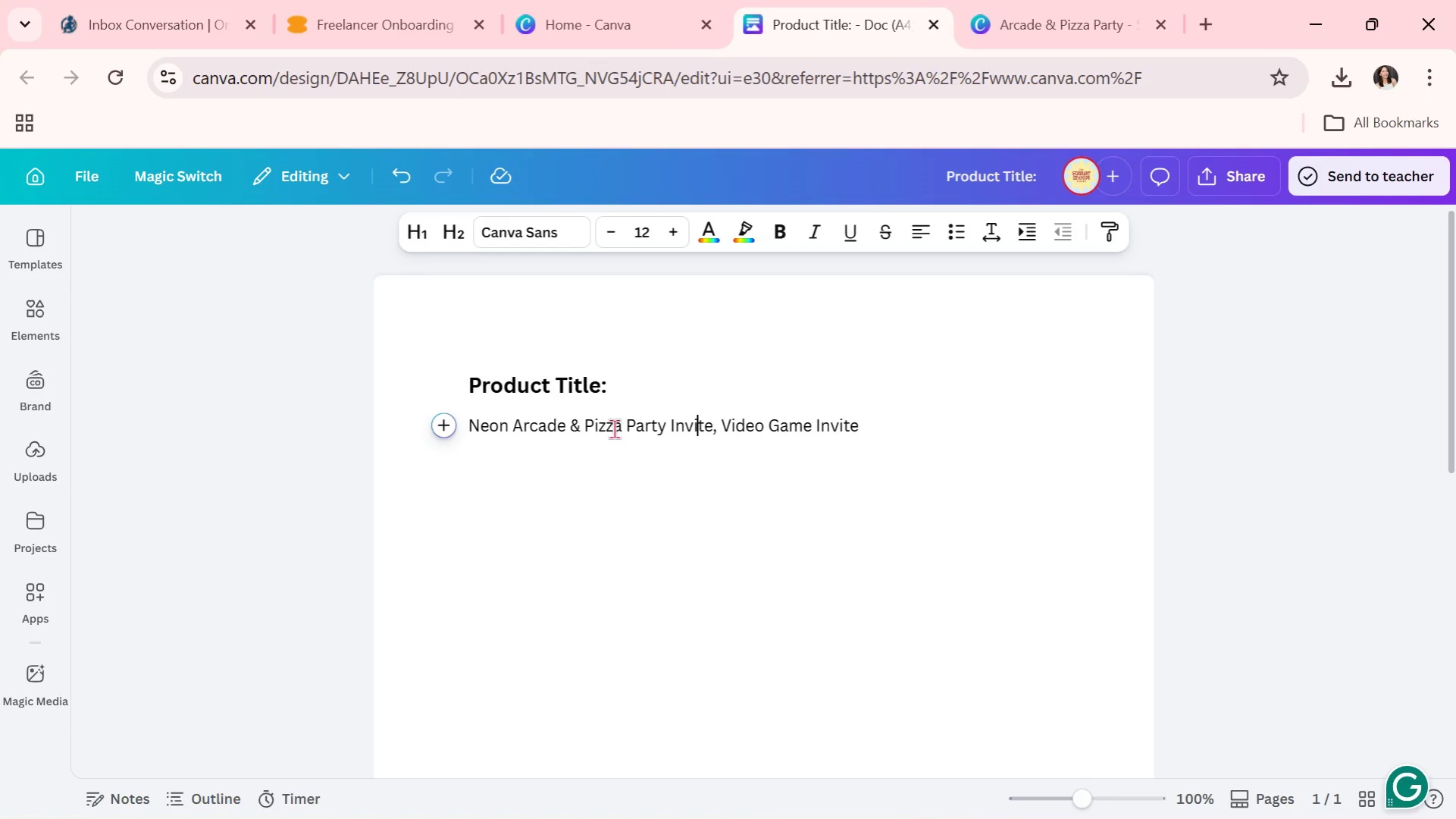 
key(ArrowRight)
 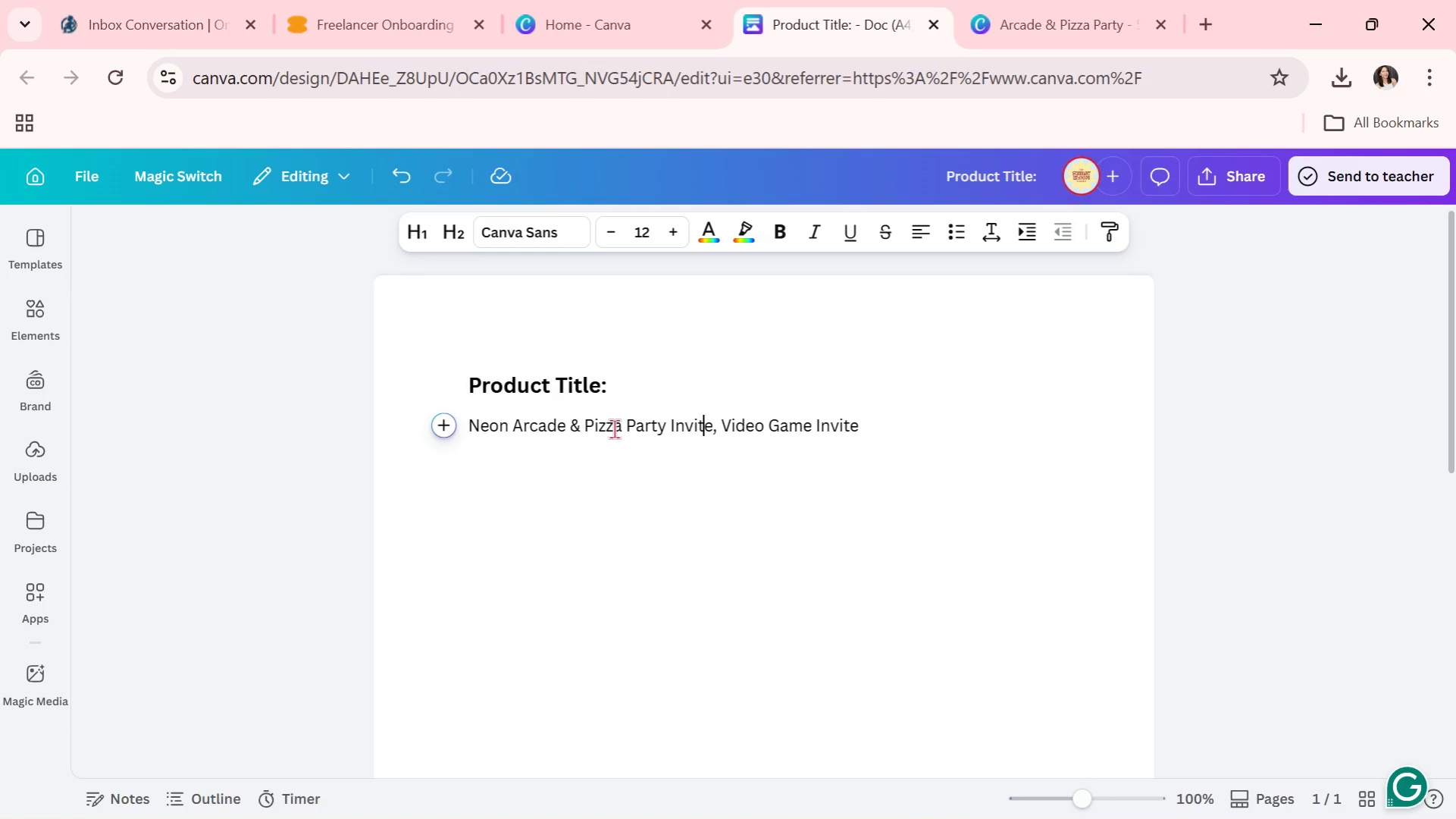 
key(ArrowRight)
 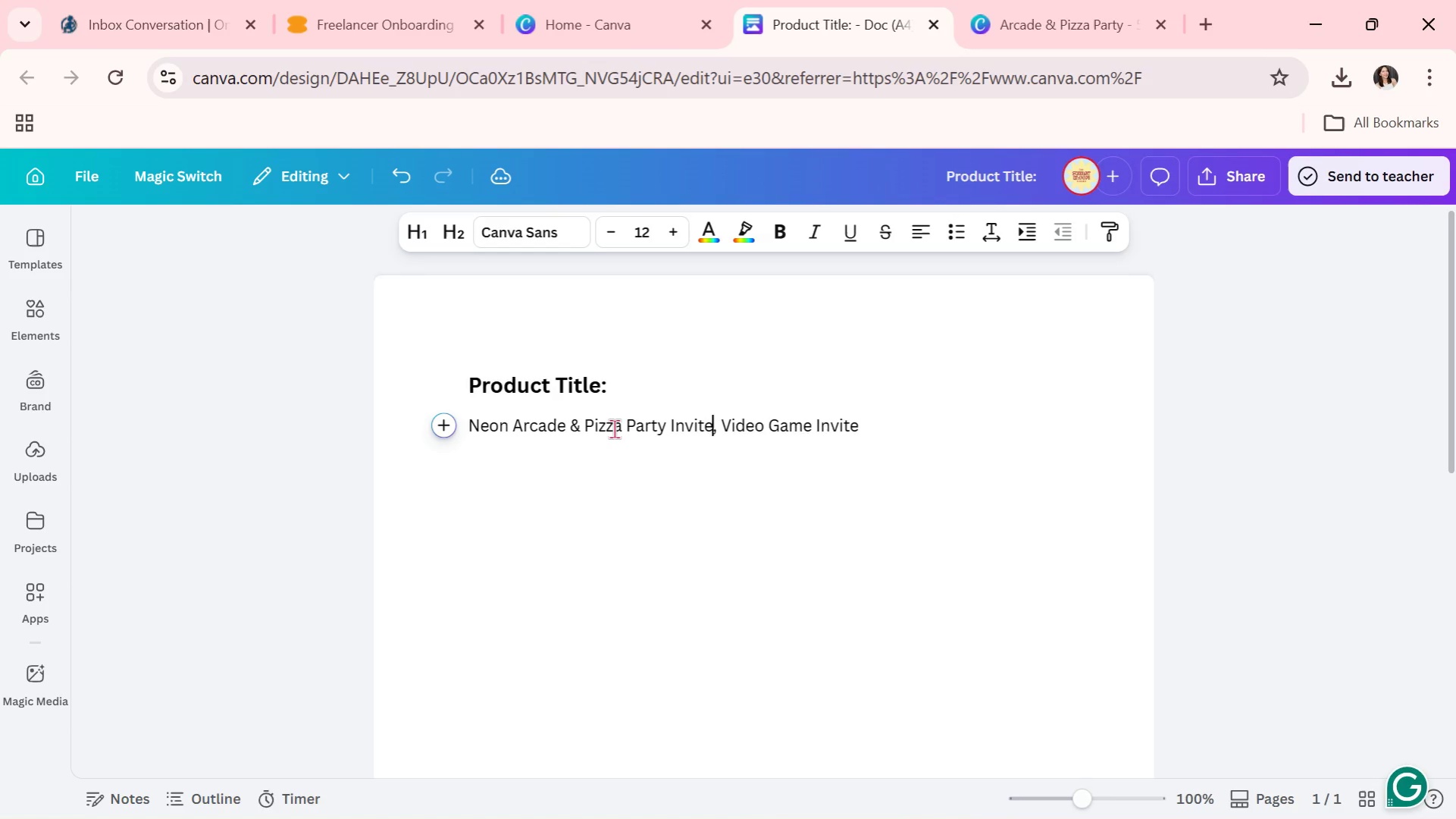 
key(Backspace)
type(ation Template)
 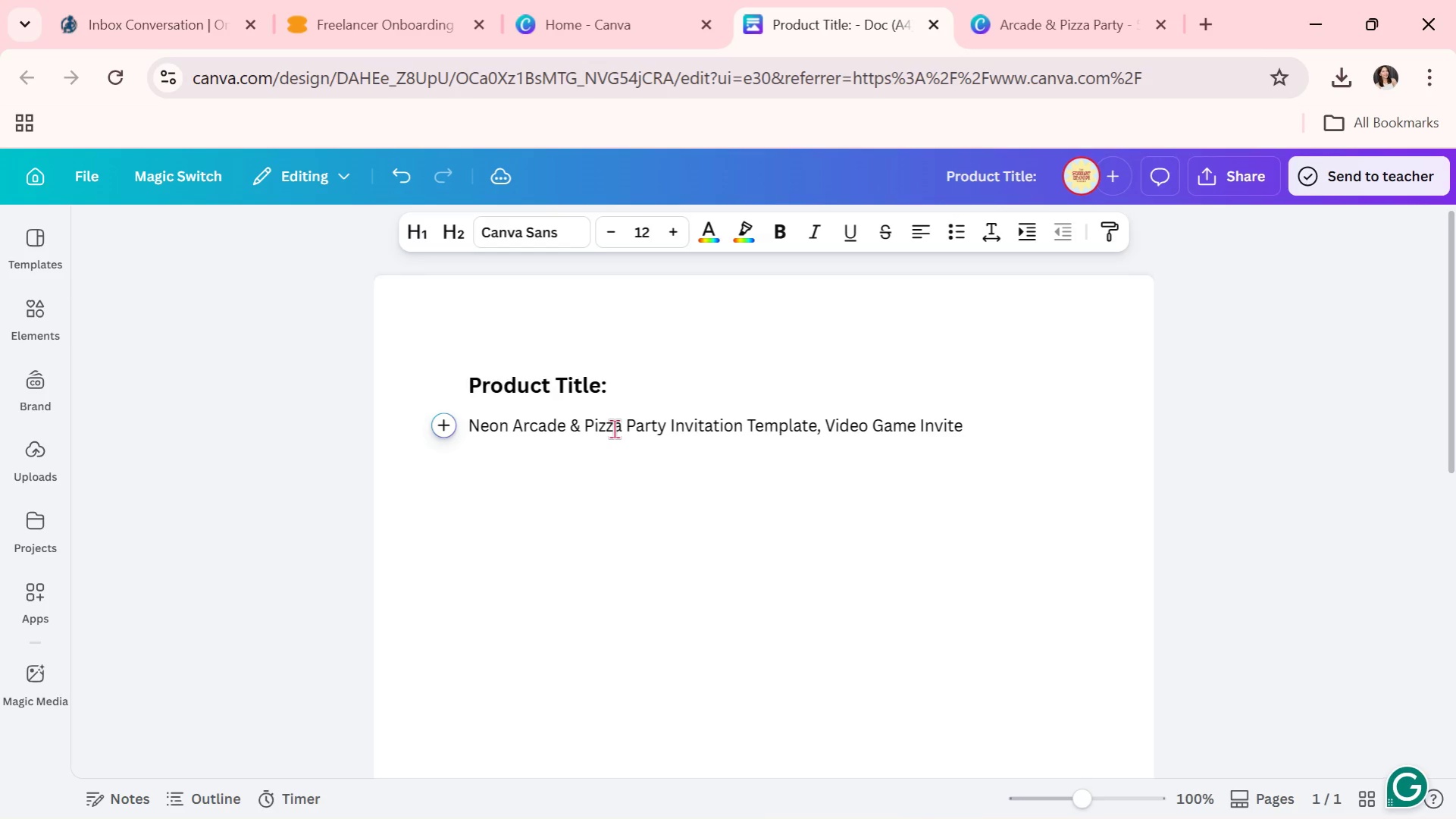 
key(ArrowRight)
 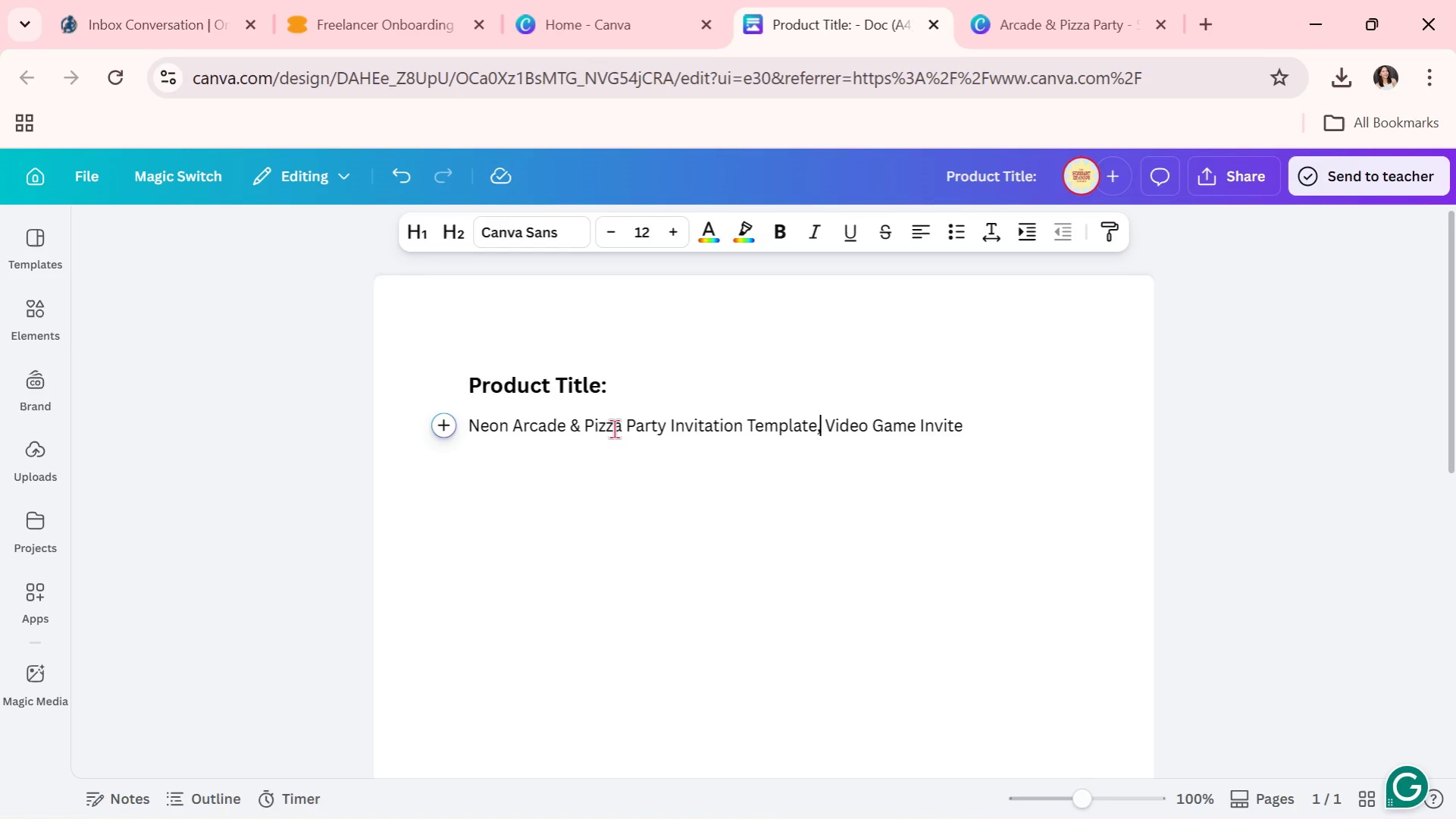 
key(ArrowRight)
 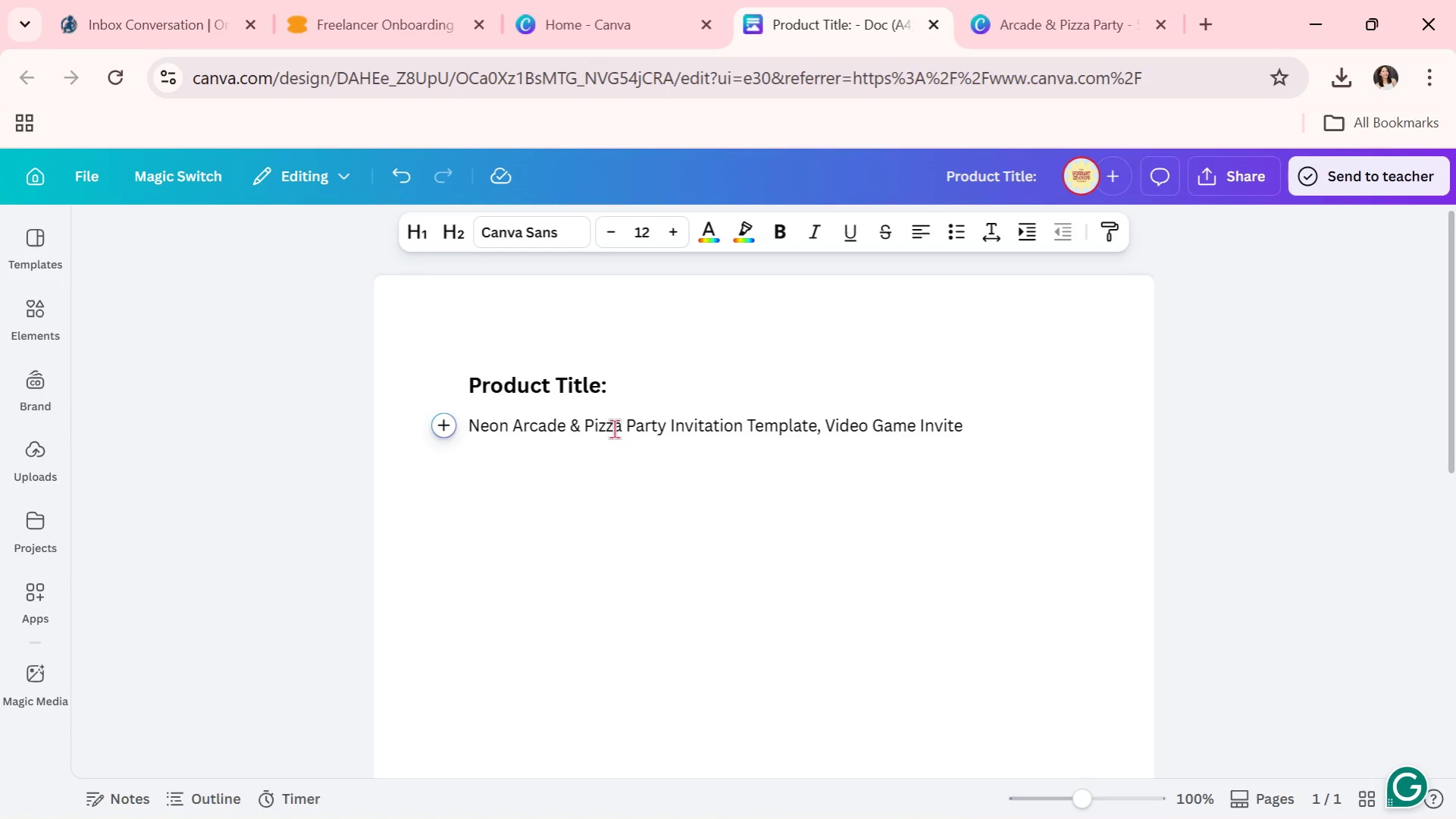 
type(Pixel Video Game Birthday Invite, Rett)
key(Backspace)
type(ro Game Party Invite, )
key(Backspace)
key(Backspace)
key(Backspace)
type(Kids Editable c)
key(Backspace)
type(Canva Invite, DI)
key(Backspace)
type(igital Download)
 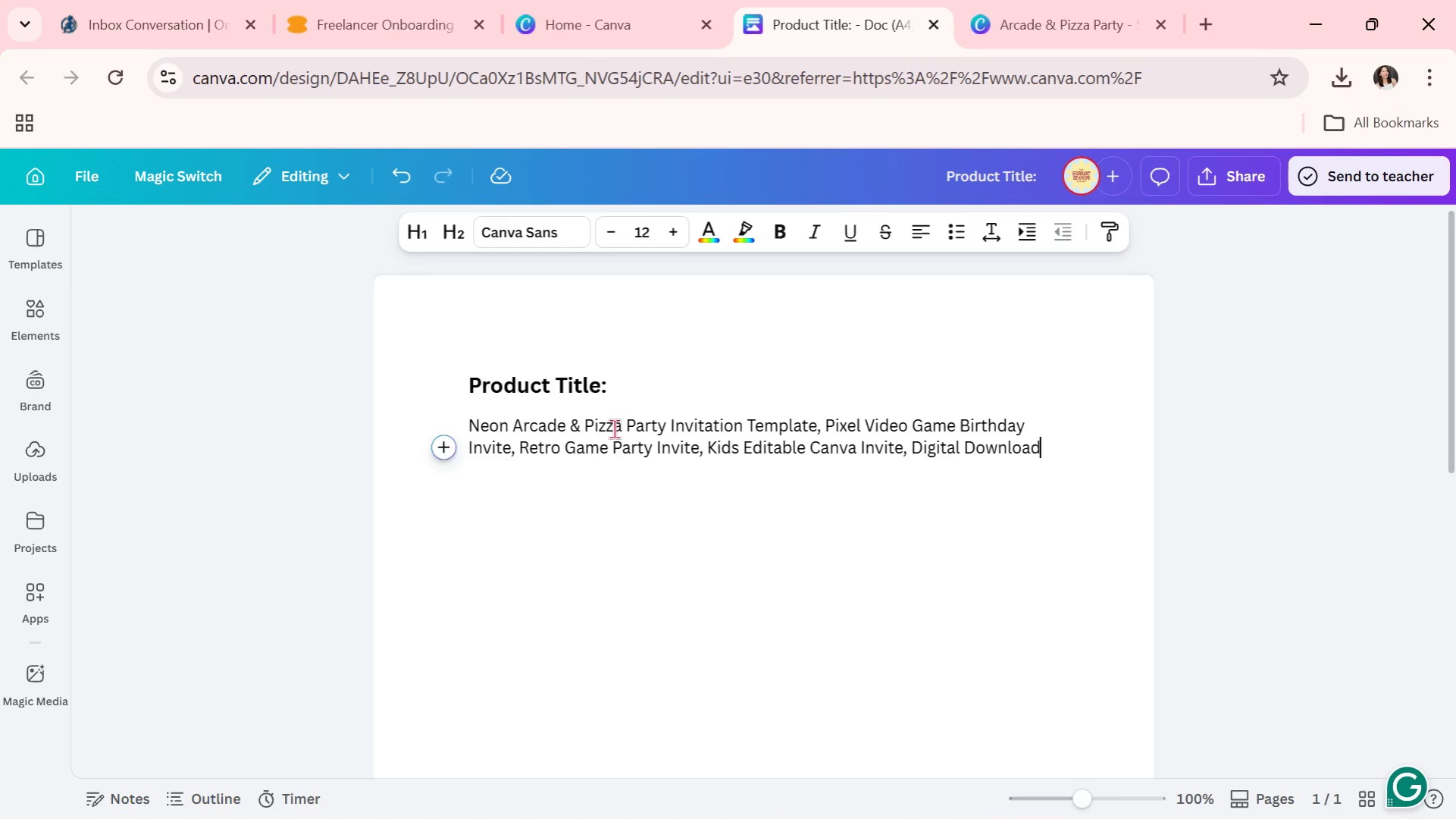 
hold_key(key=ArrowRight, duration=1.14)
 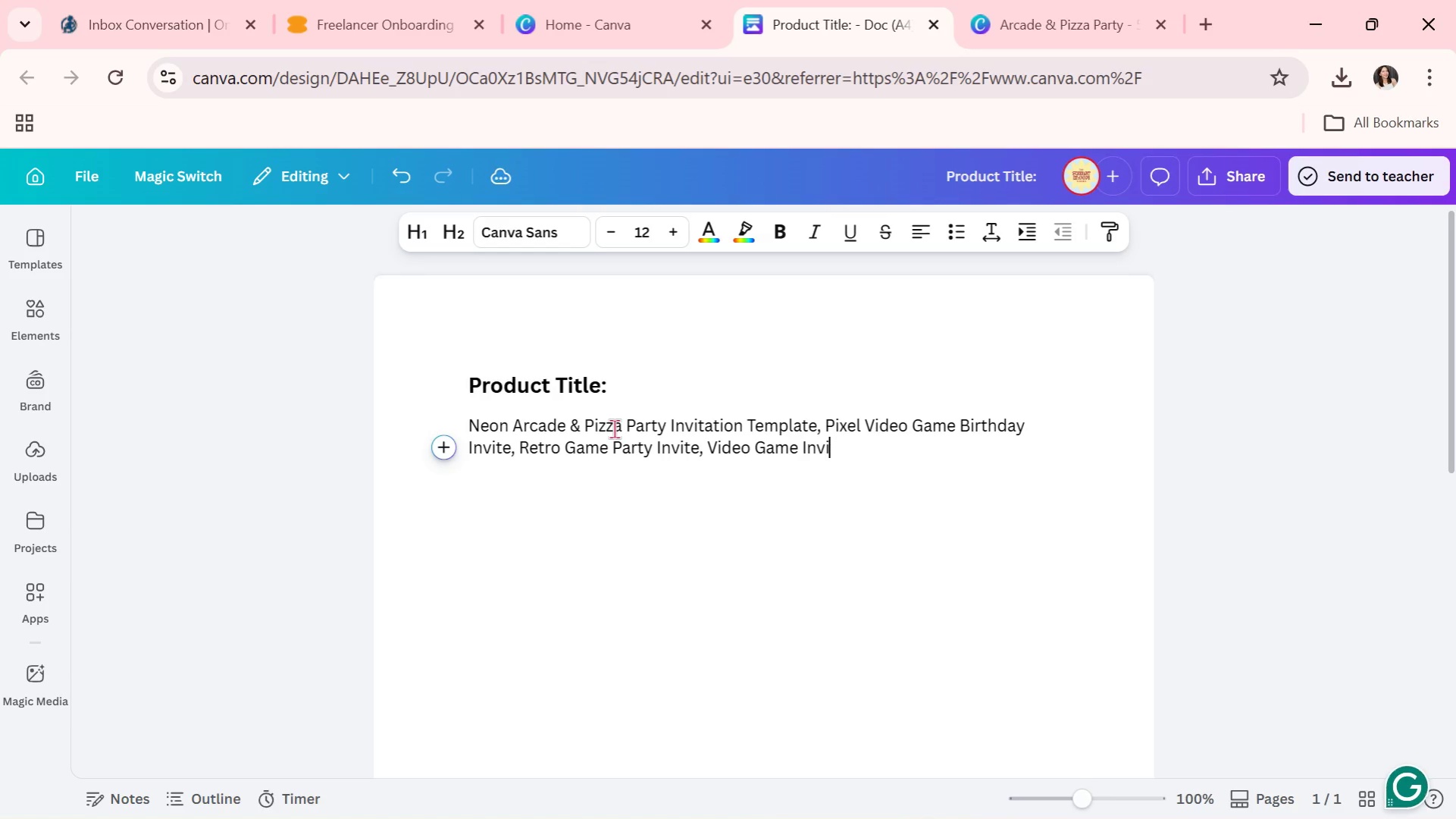 
key(Enter)
 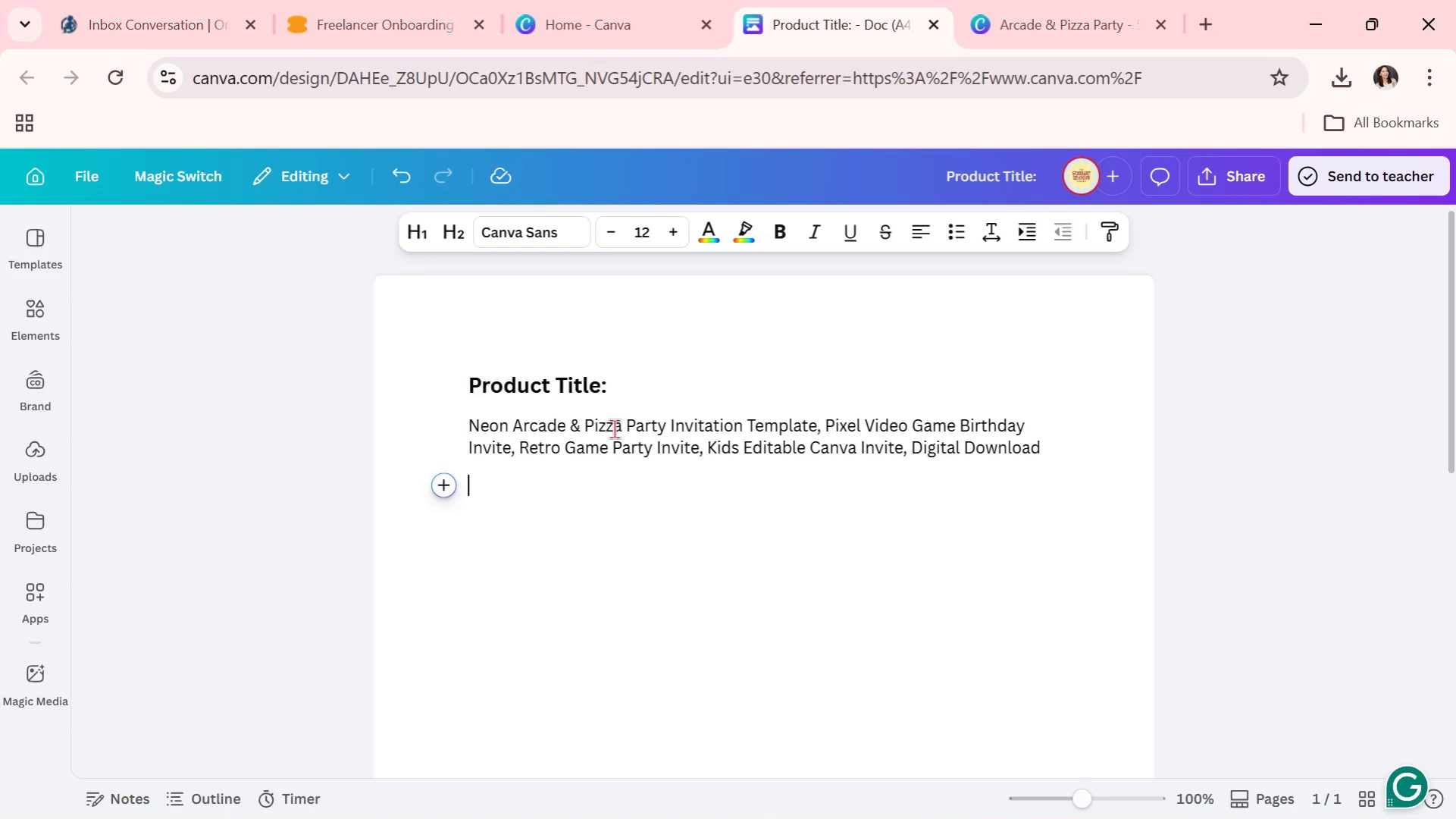 
key(Enter)
 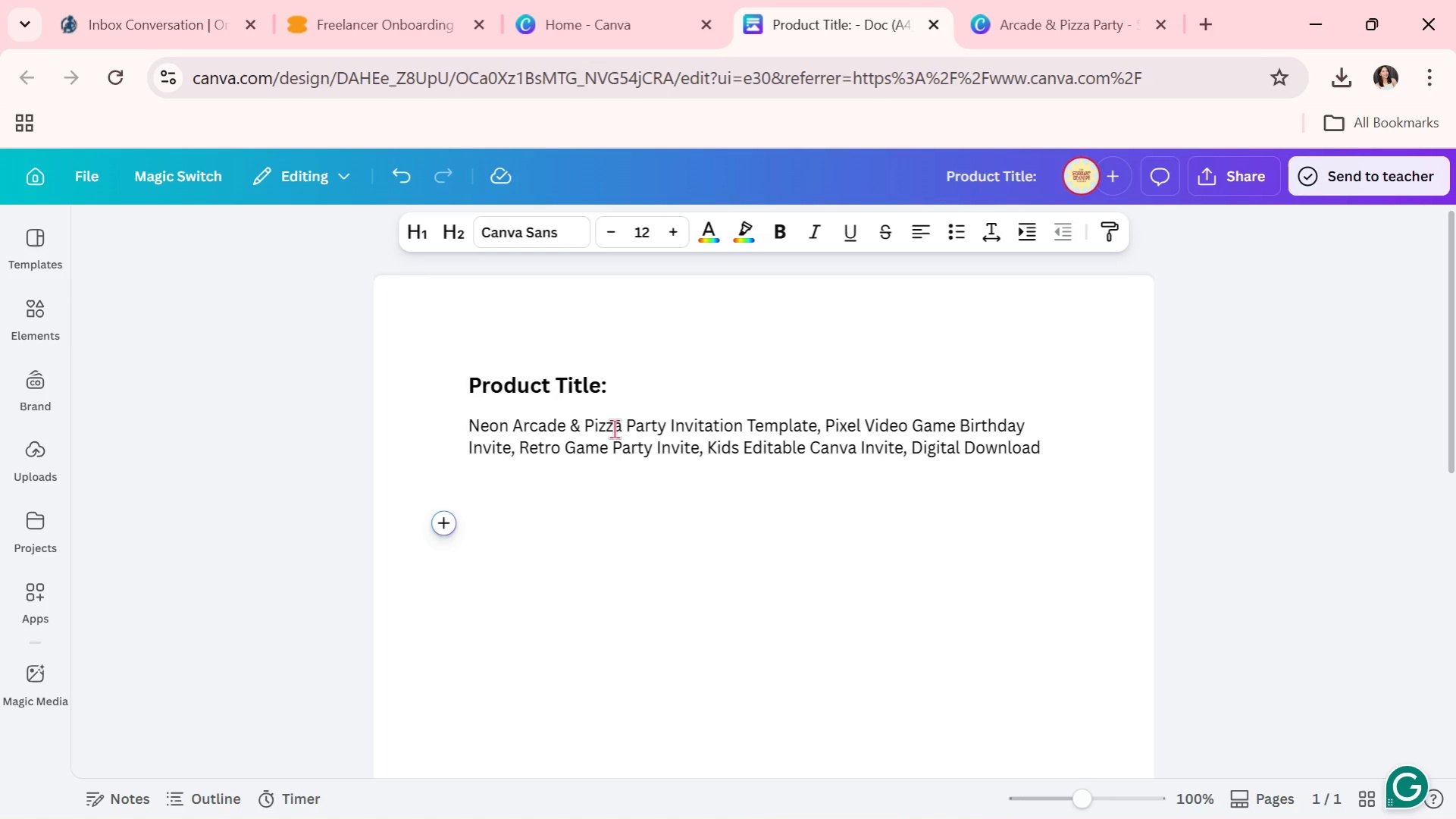 
type(13 SEOP)
key(Backspace)
key(Backspace)
type(O Tags:)
 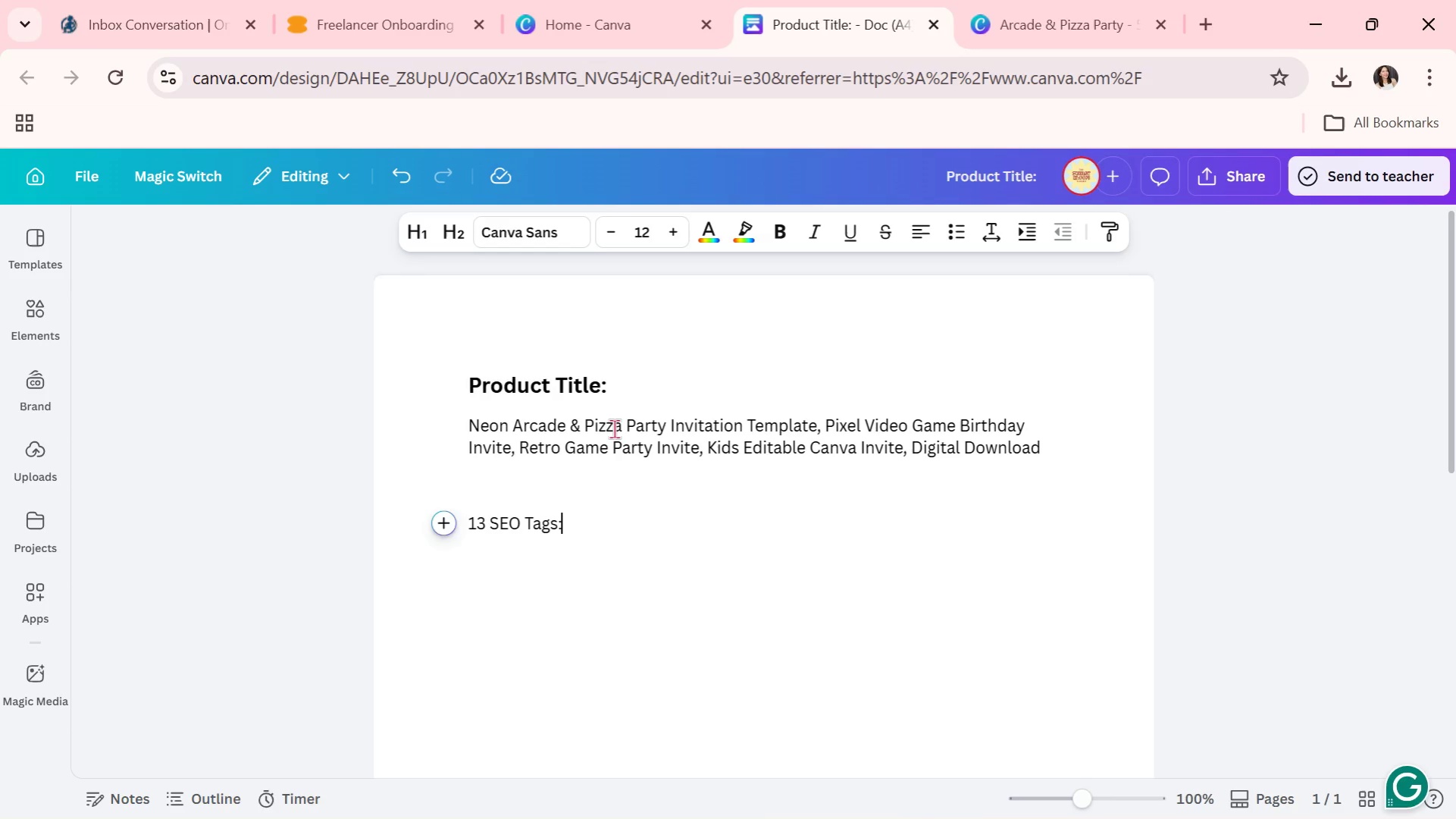 
key(Enter)
 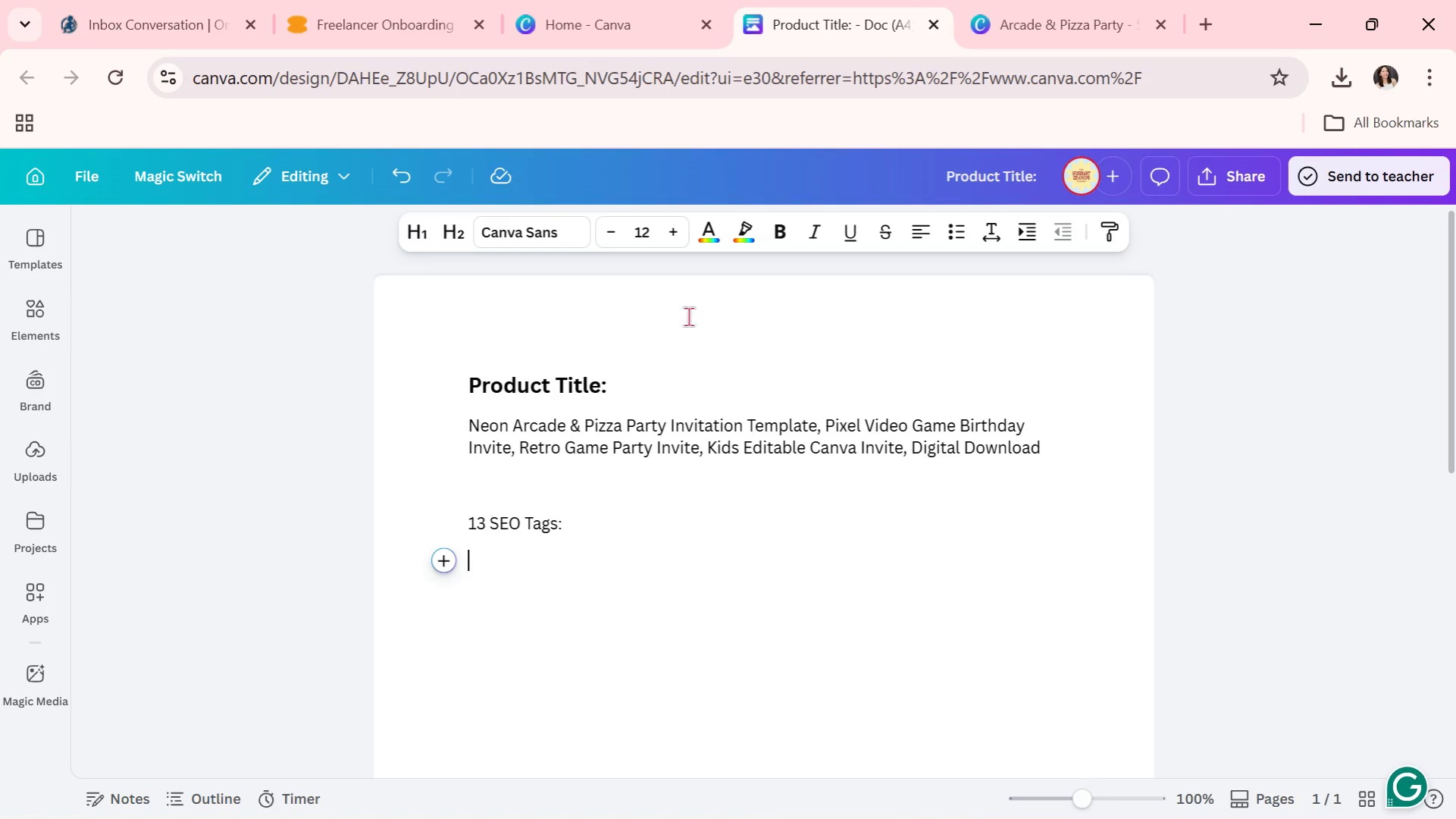 
left_click([543, 376])
 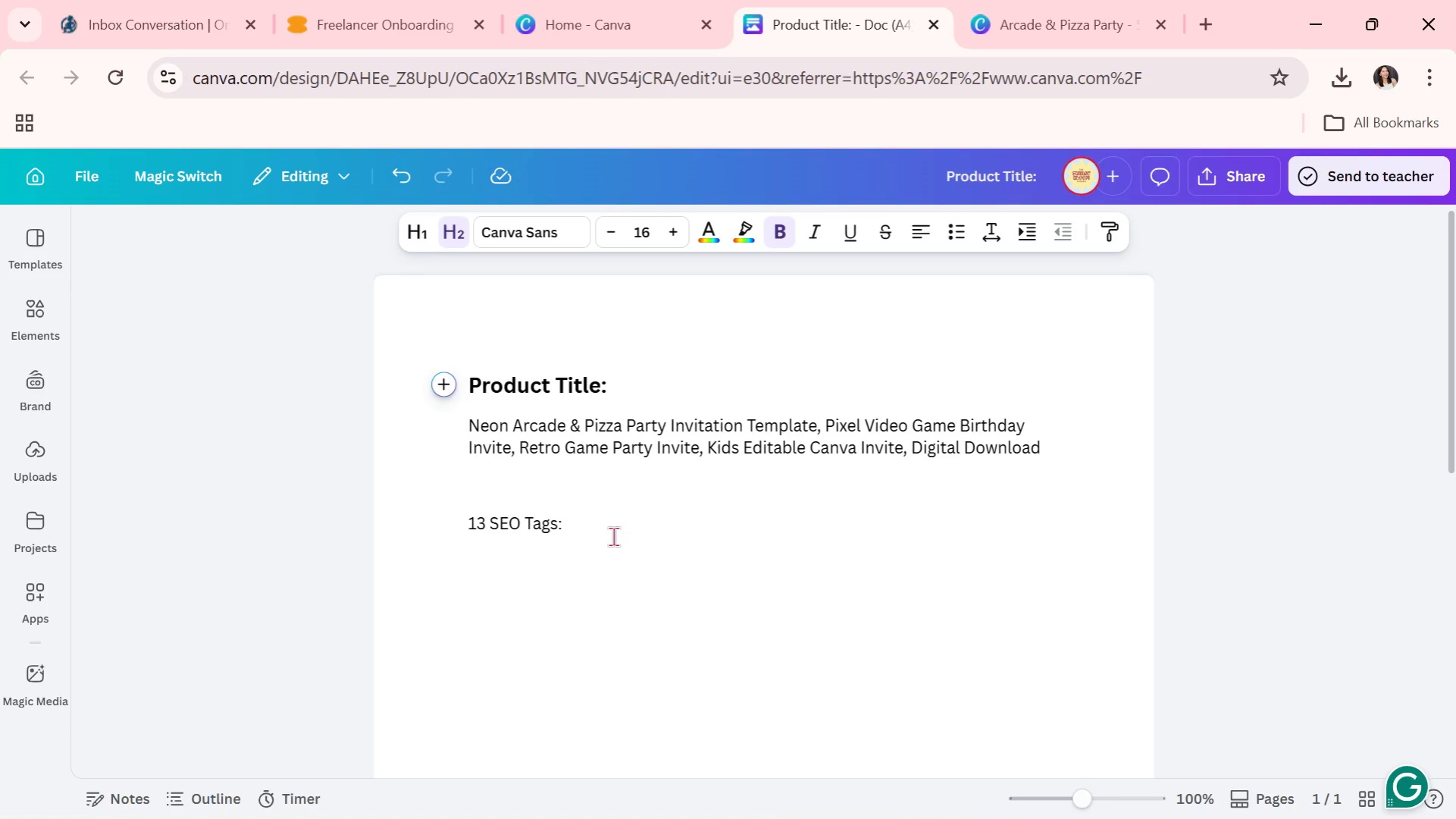 
left_click_drag(start_coordinate=[615, 533], to_coordinate=[415, 516])
 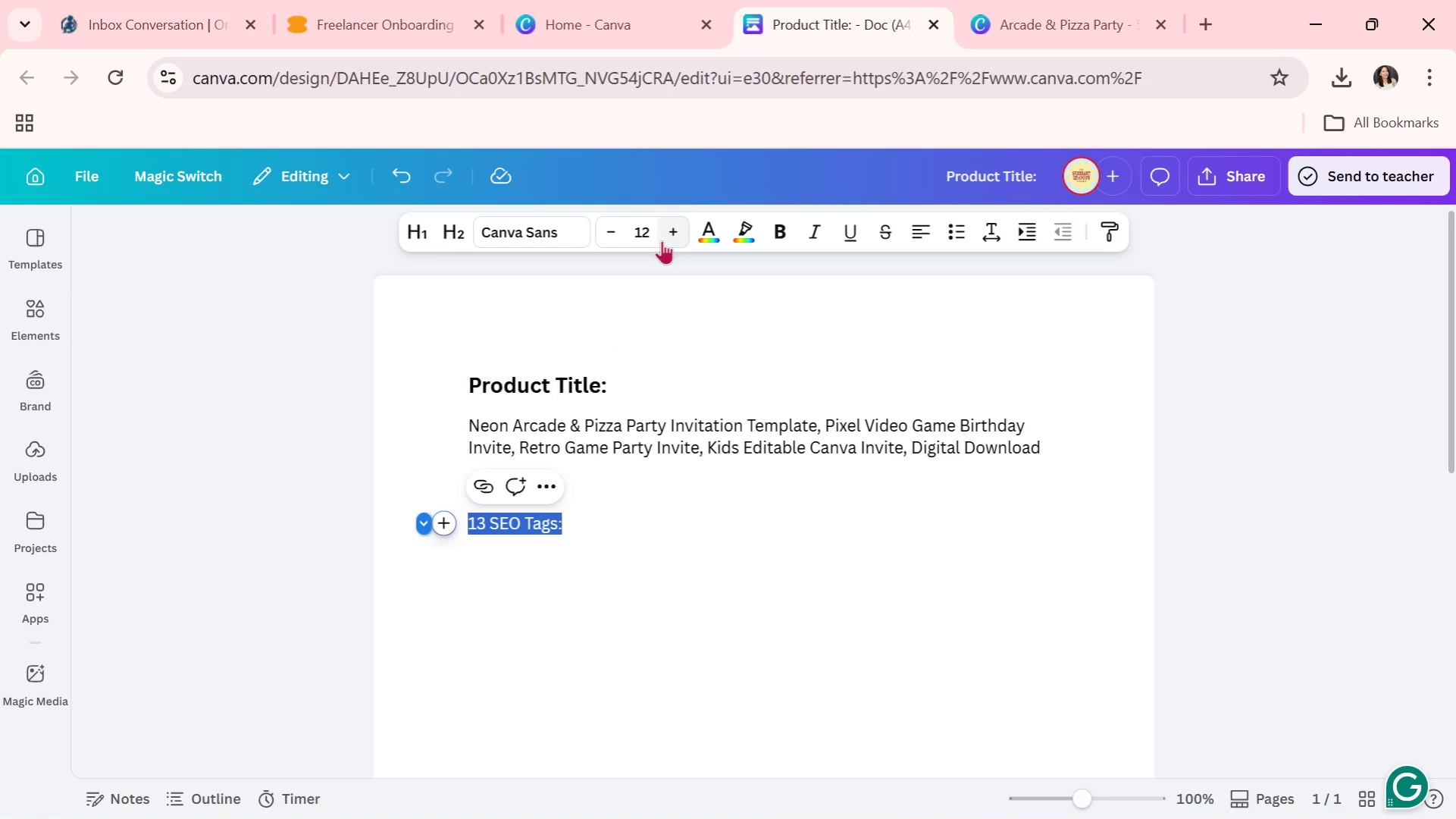 
left_click([652, 237])
 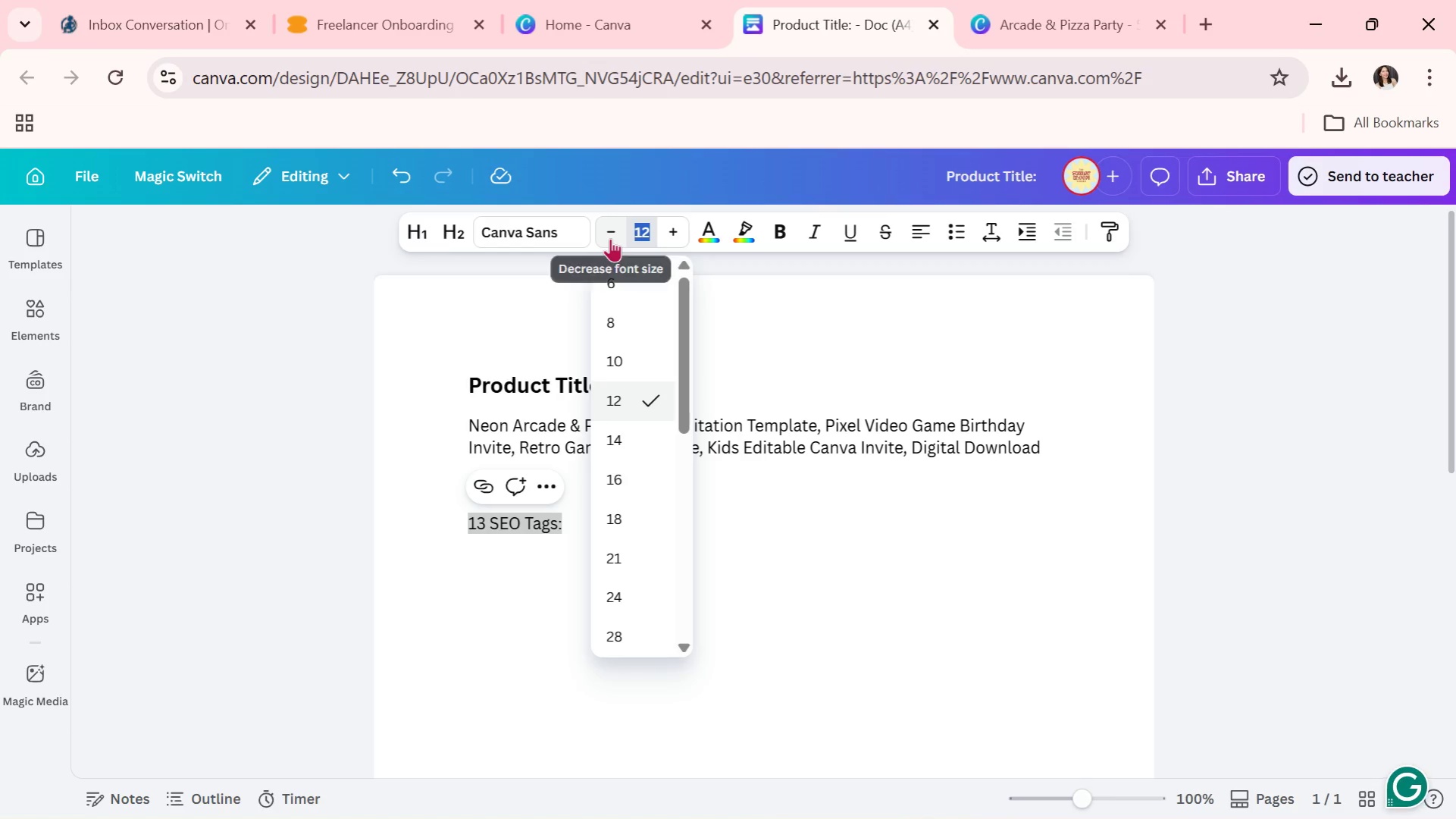 
type(16)
 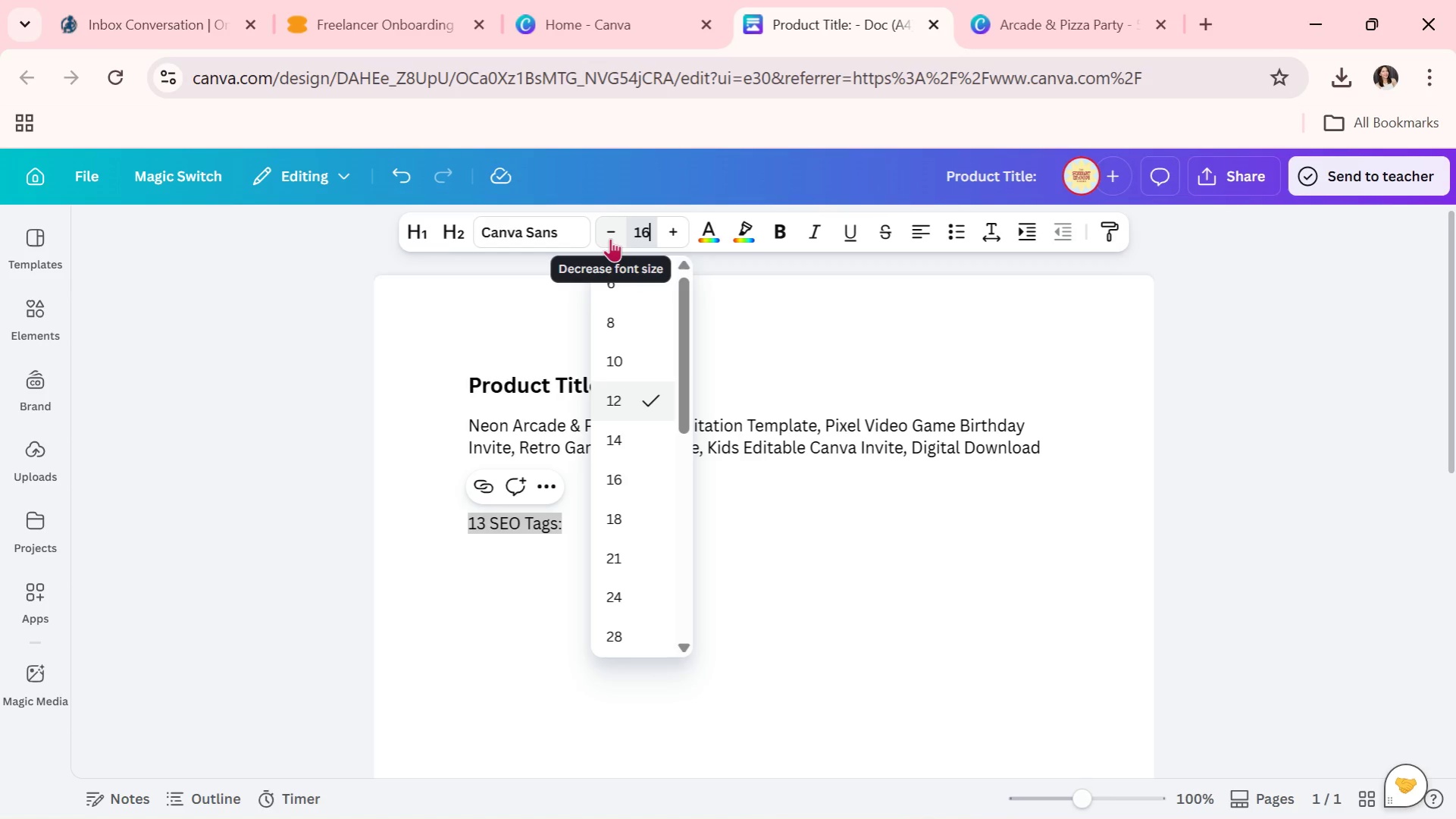 
key(Enter)
 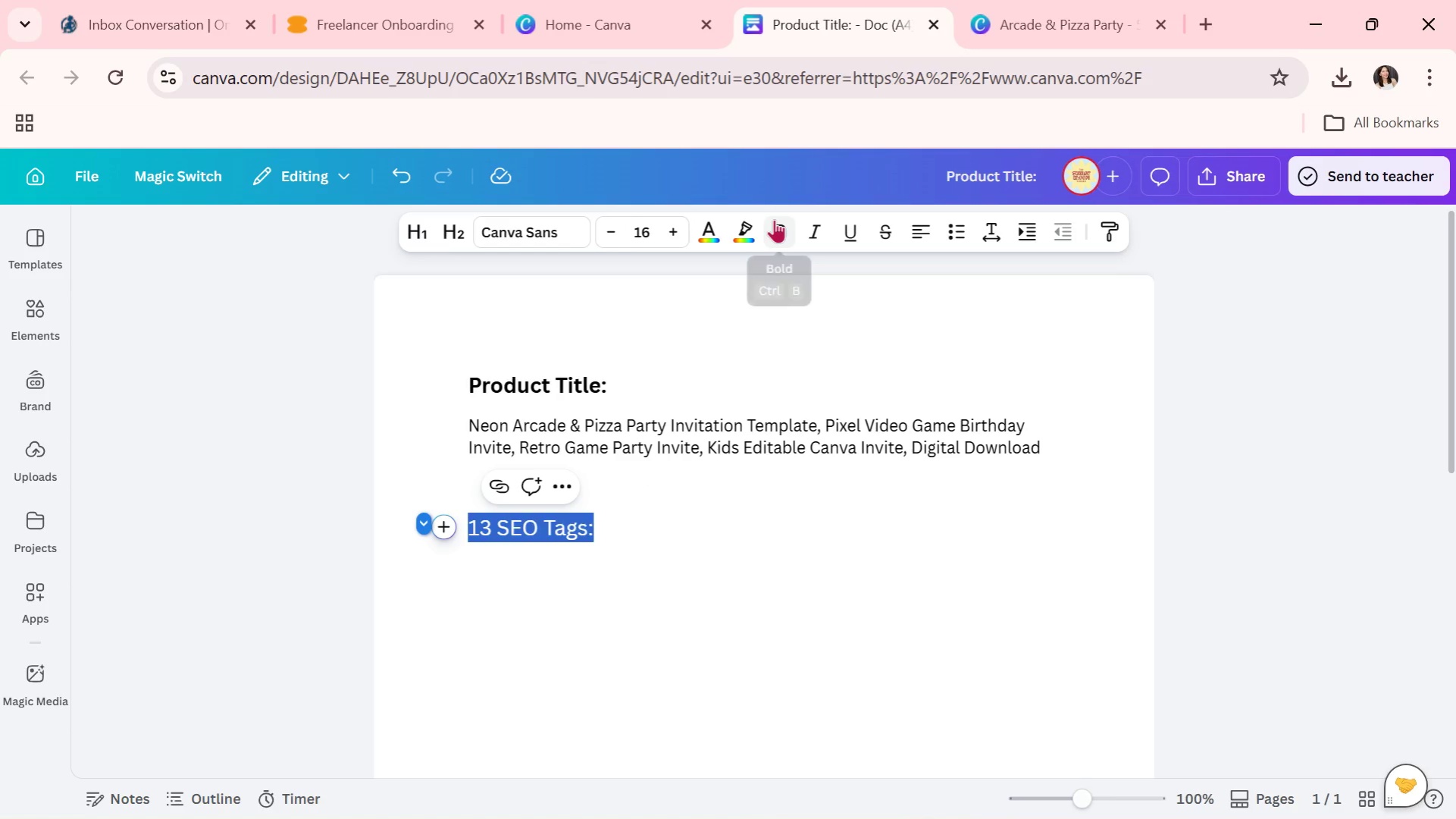 
left_click([687, 529])
 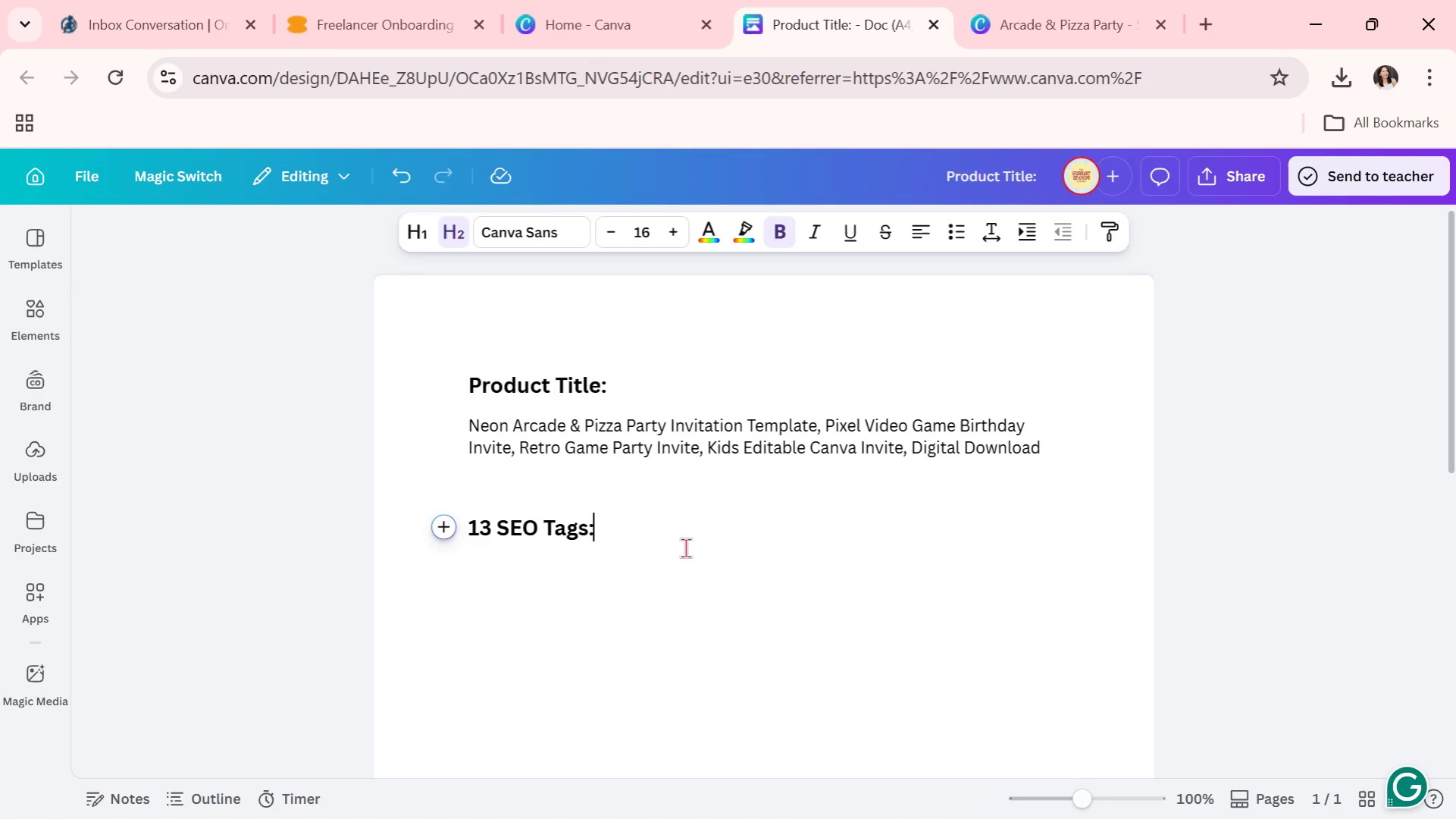 
key(Enter)
 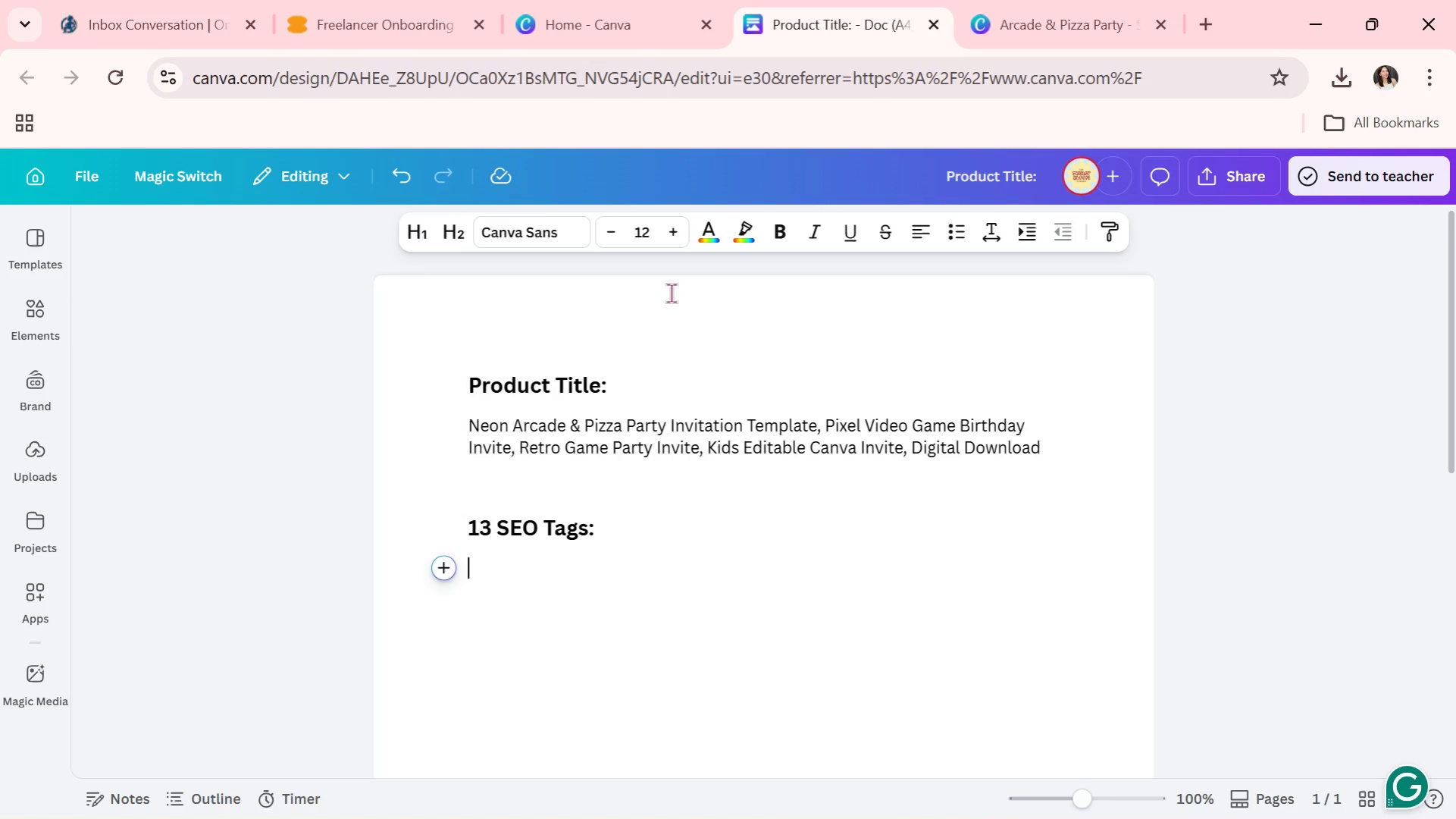 
type(1. Neaon )
key(Backspace)
key(Backspace)
key(Backspace)
key(Backspace)
type(on Arcade Invite)
 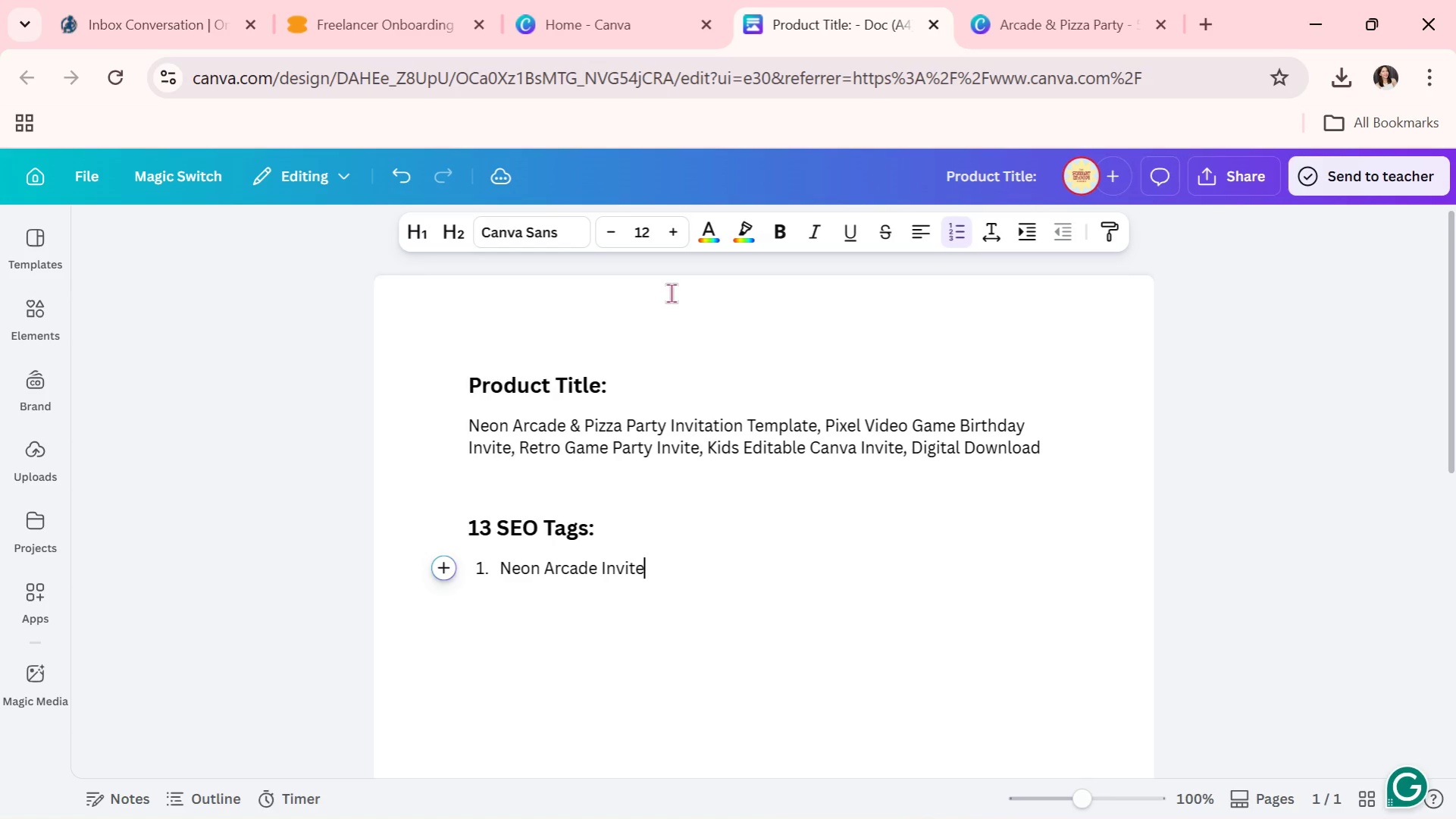 
key(Enter)
 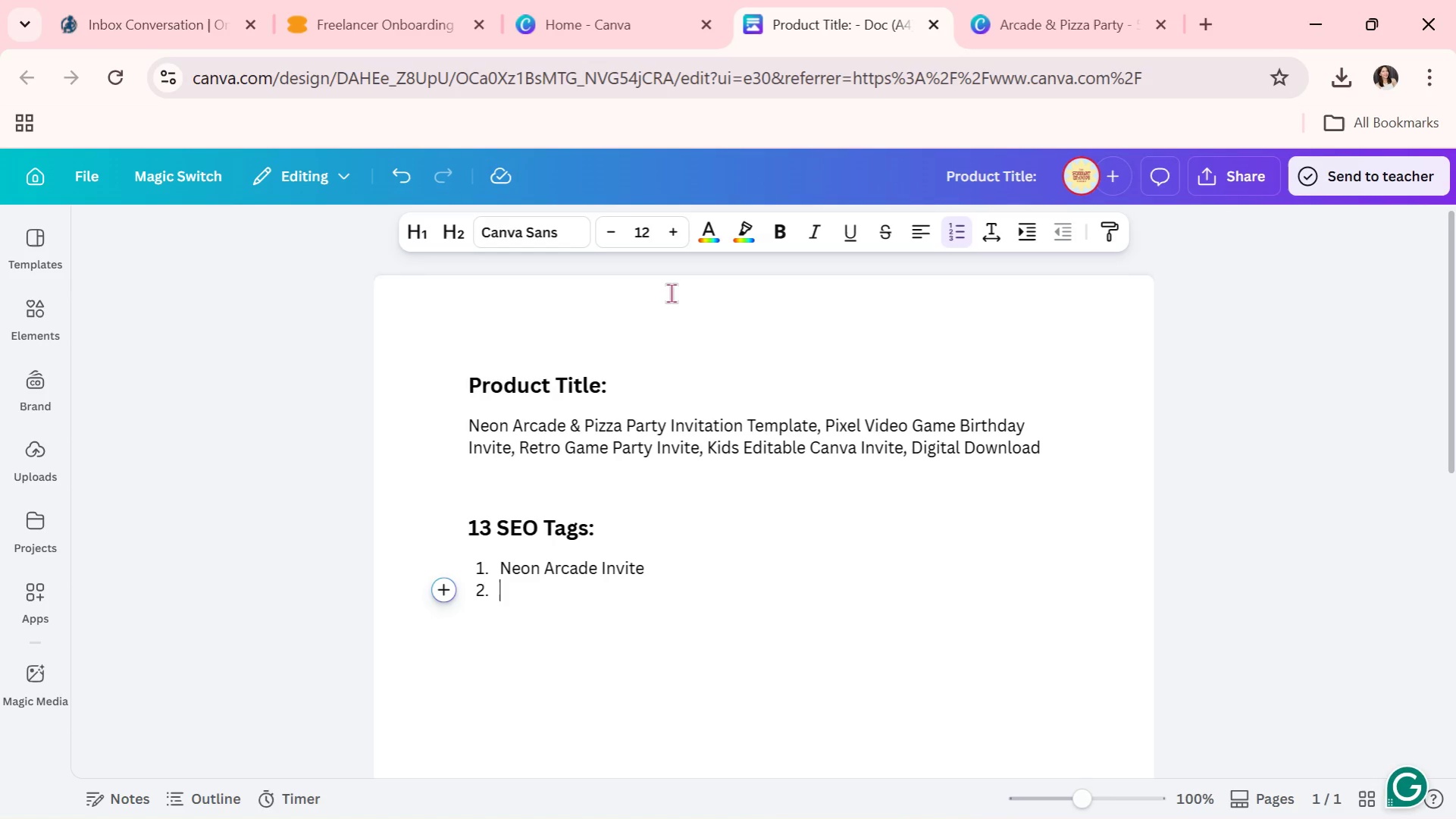 
type(Video G)
 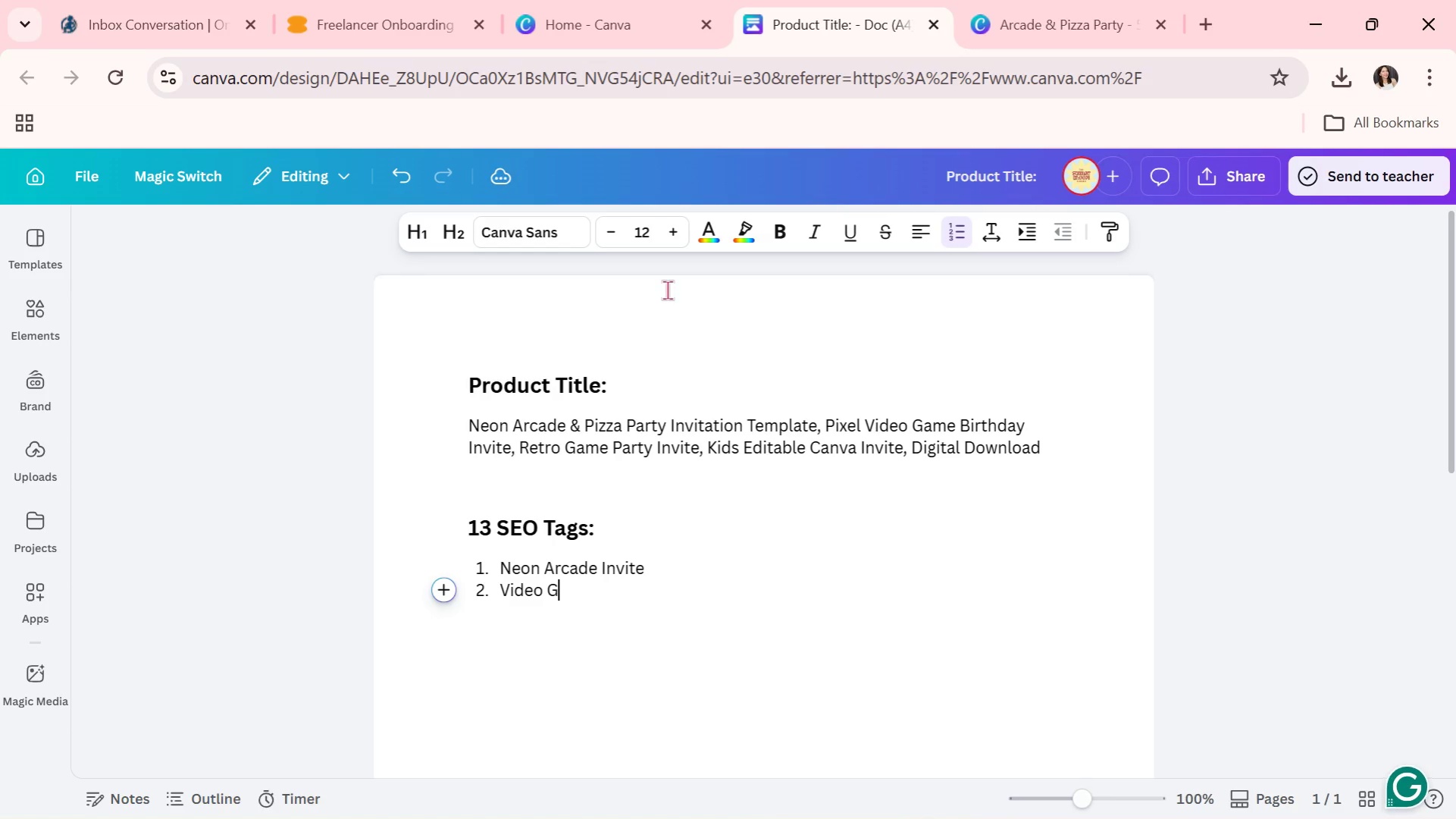 
type(ame Invite)
 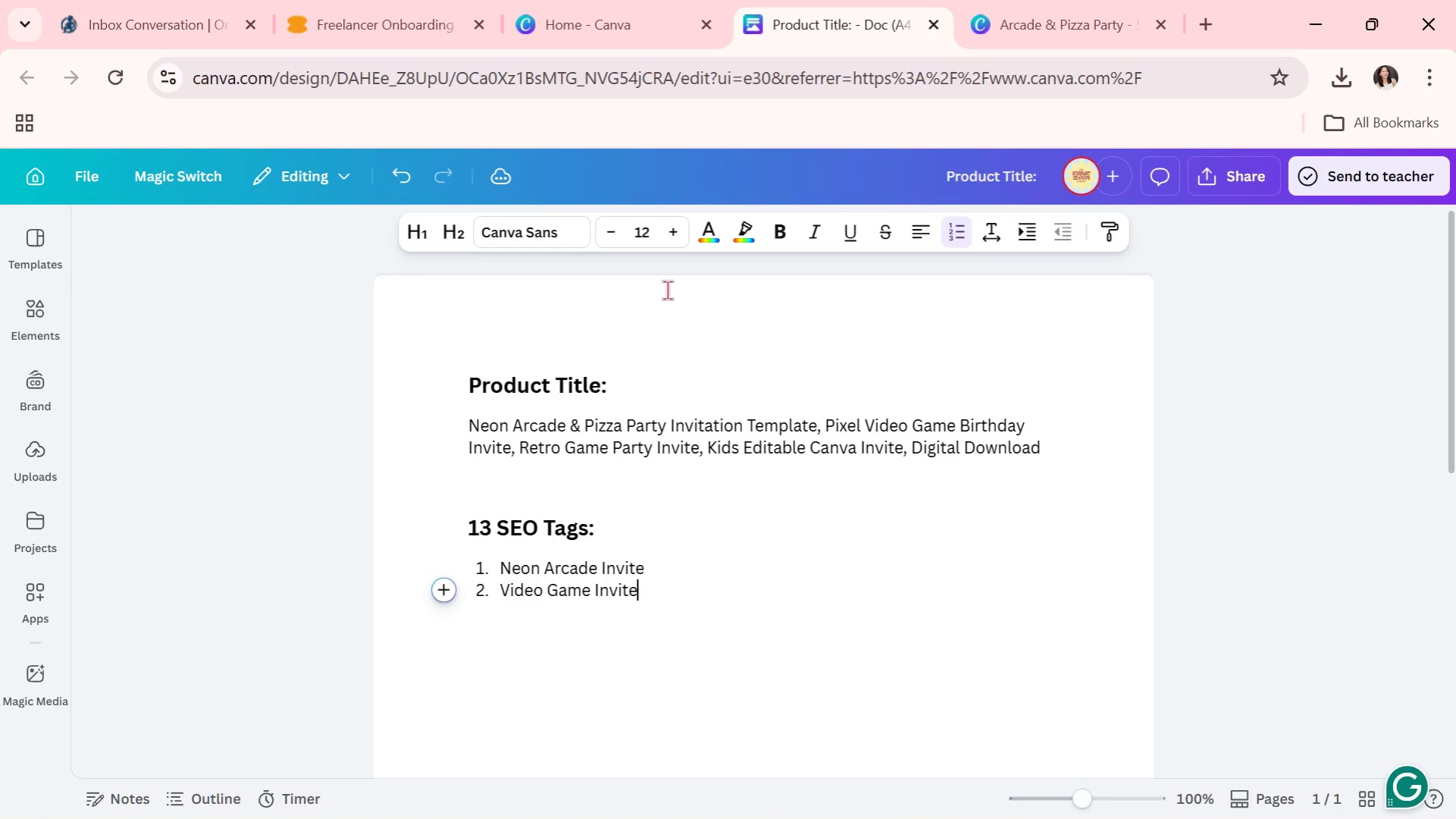 
key(Enter)
 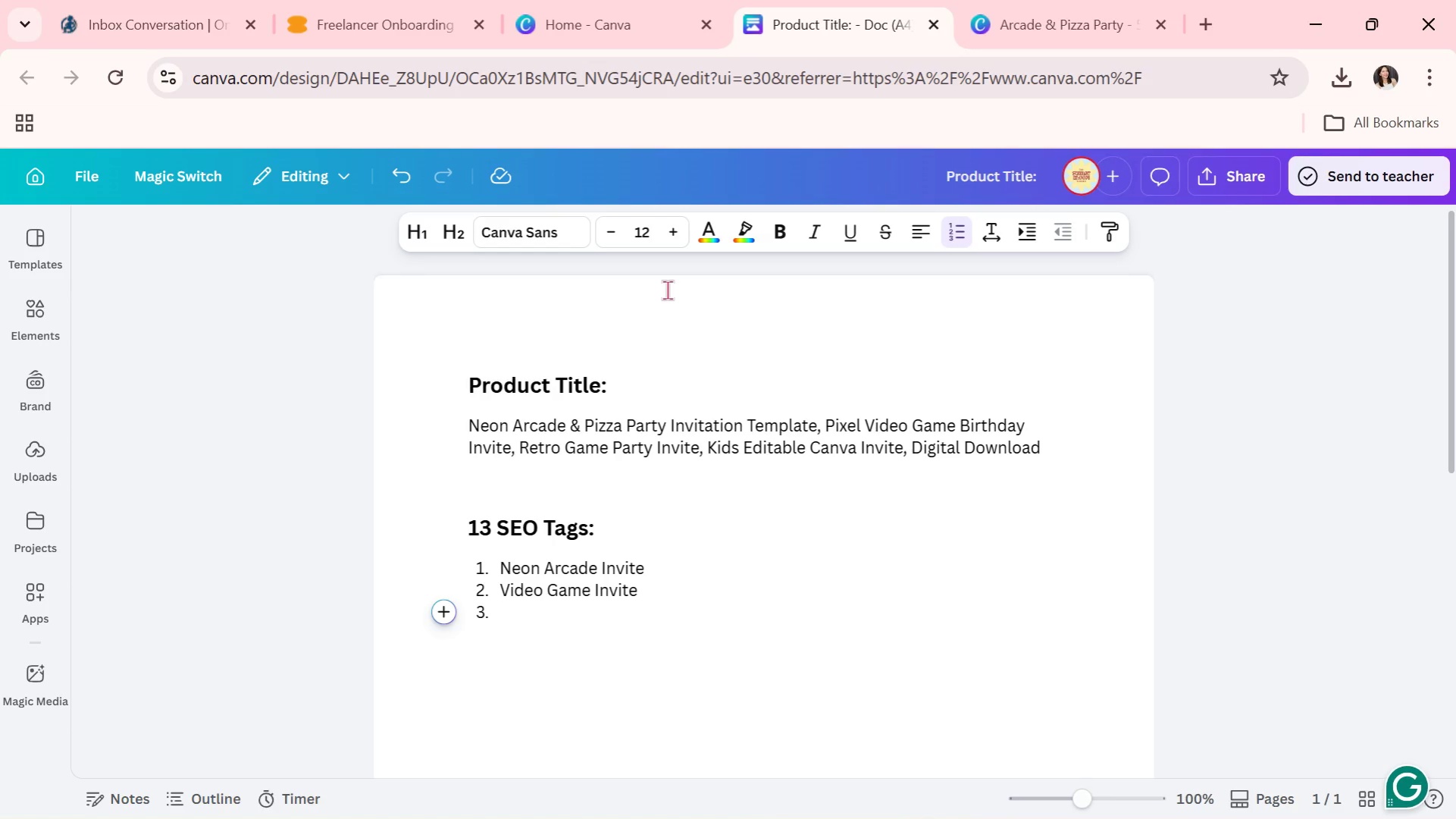 
type(Pixel Party Invite)
 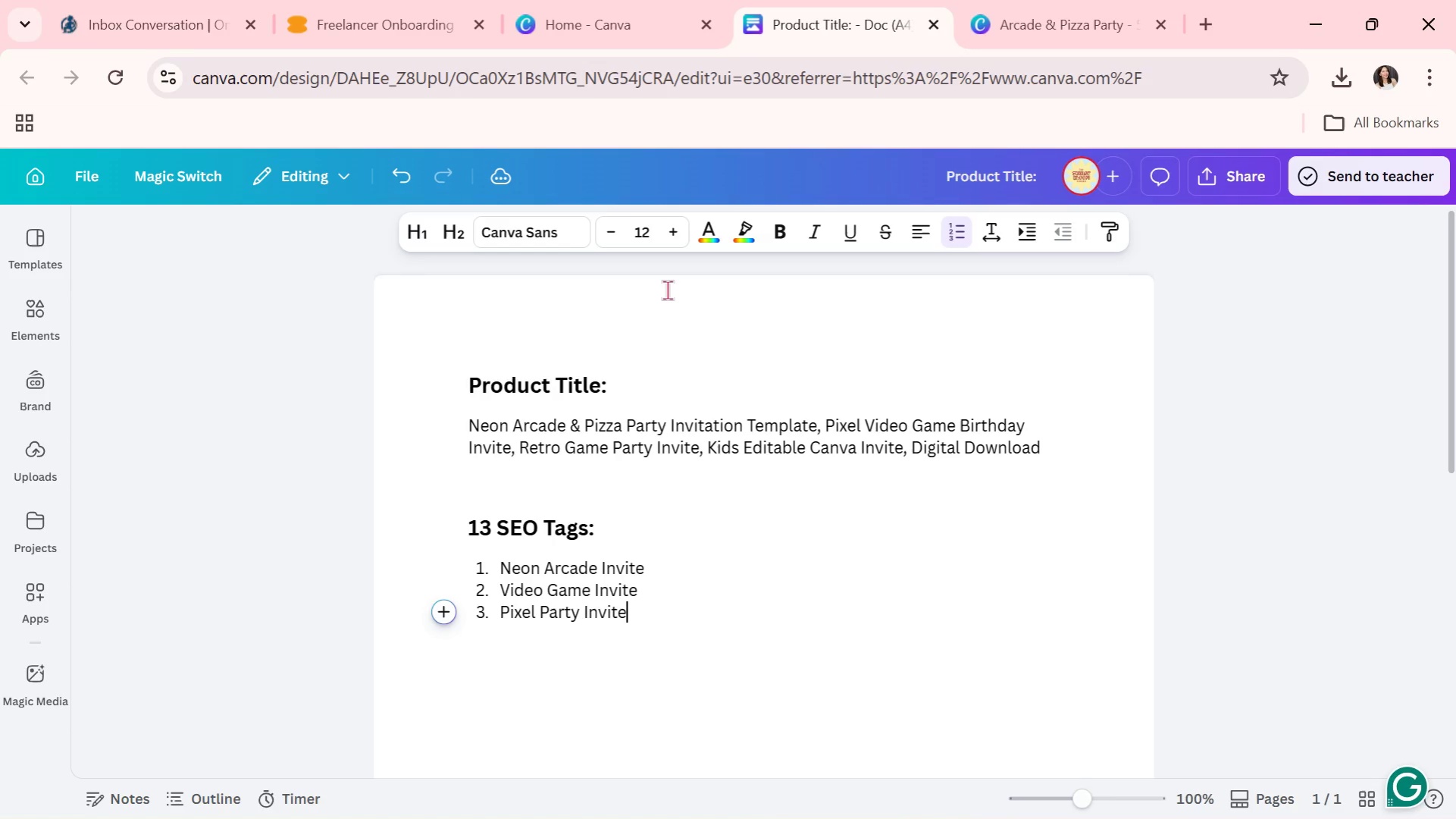 
key(Enter)
 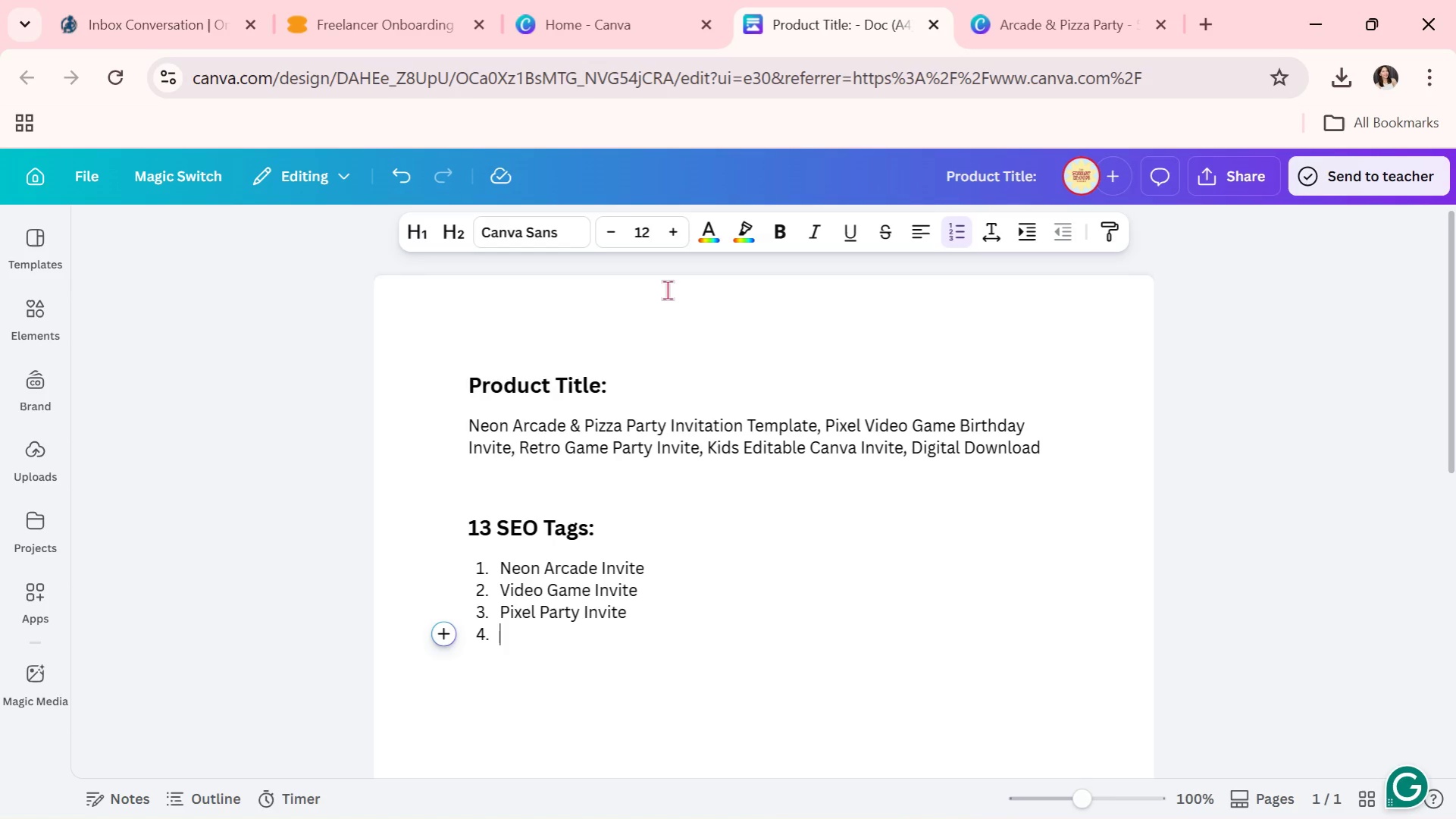 
type(Arcade Birthday)
 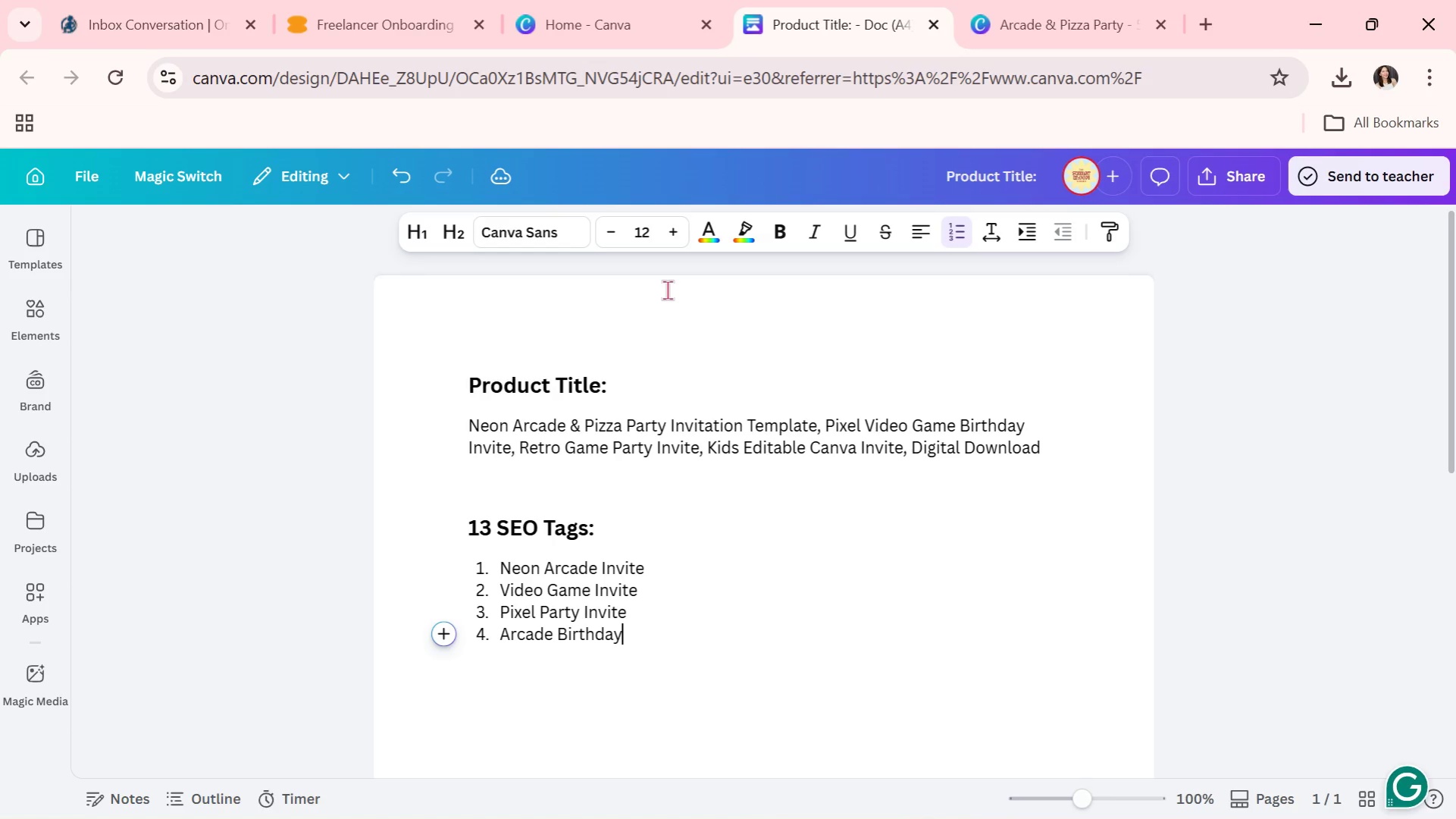 
key(Enter)
 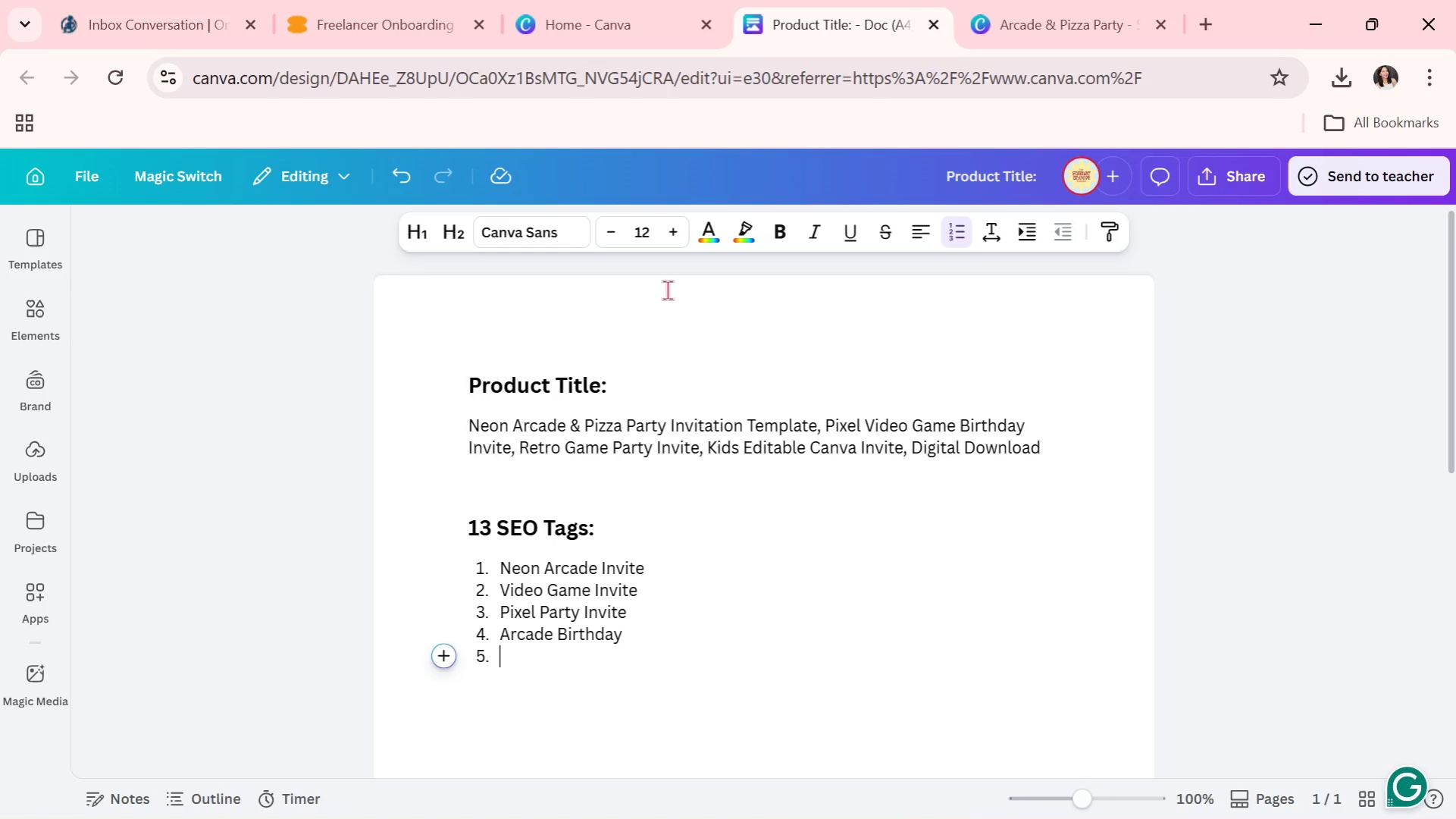 
type(Gamer Party Inbvitr)
key(Backspace)
key(Backspace)
key(Backspace)
key(Backspace)
key(Backspace)
type(vite)
 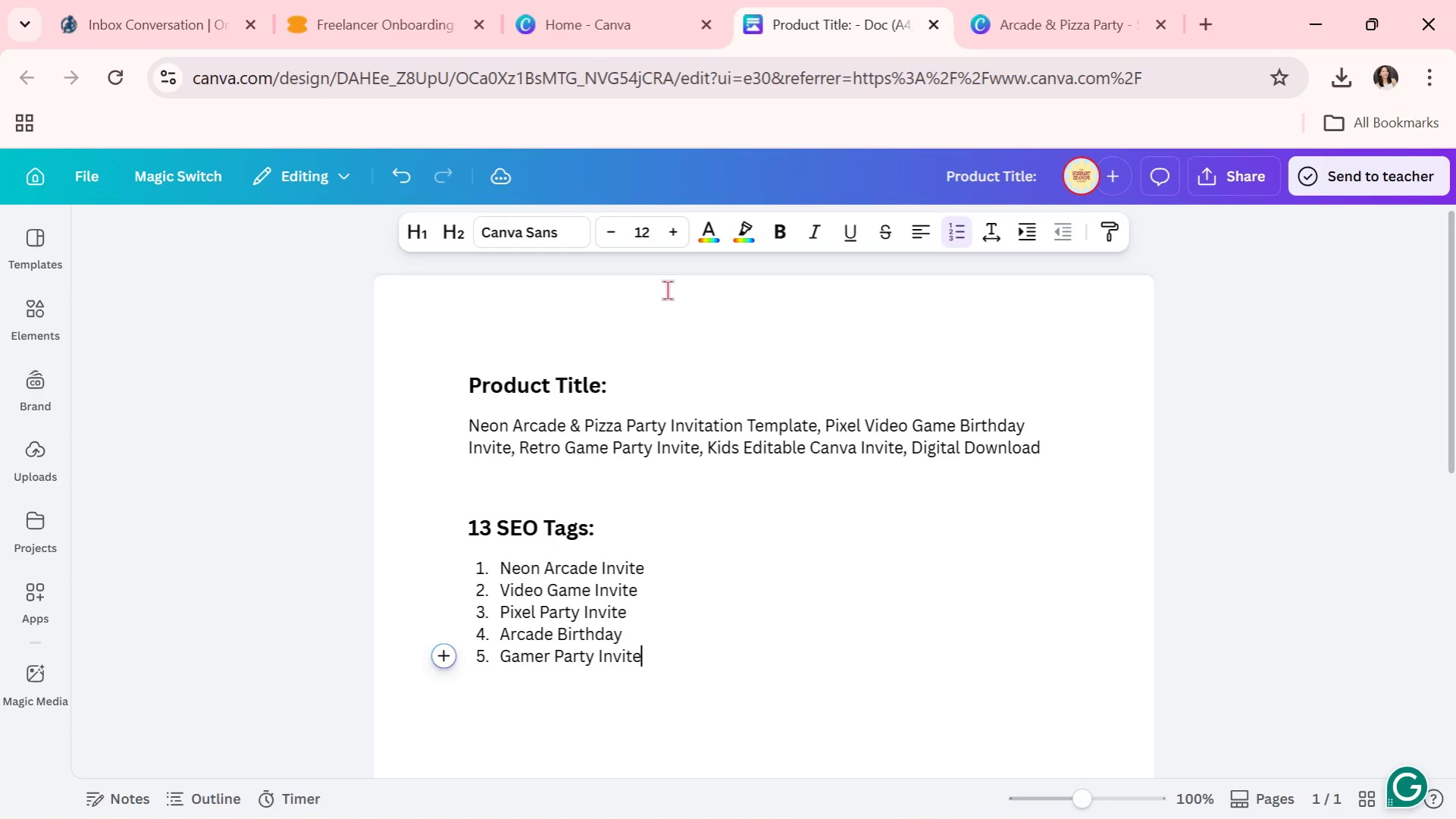 
key(Enter)
 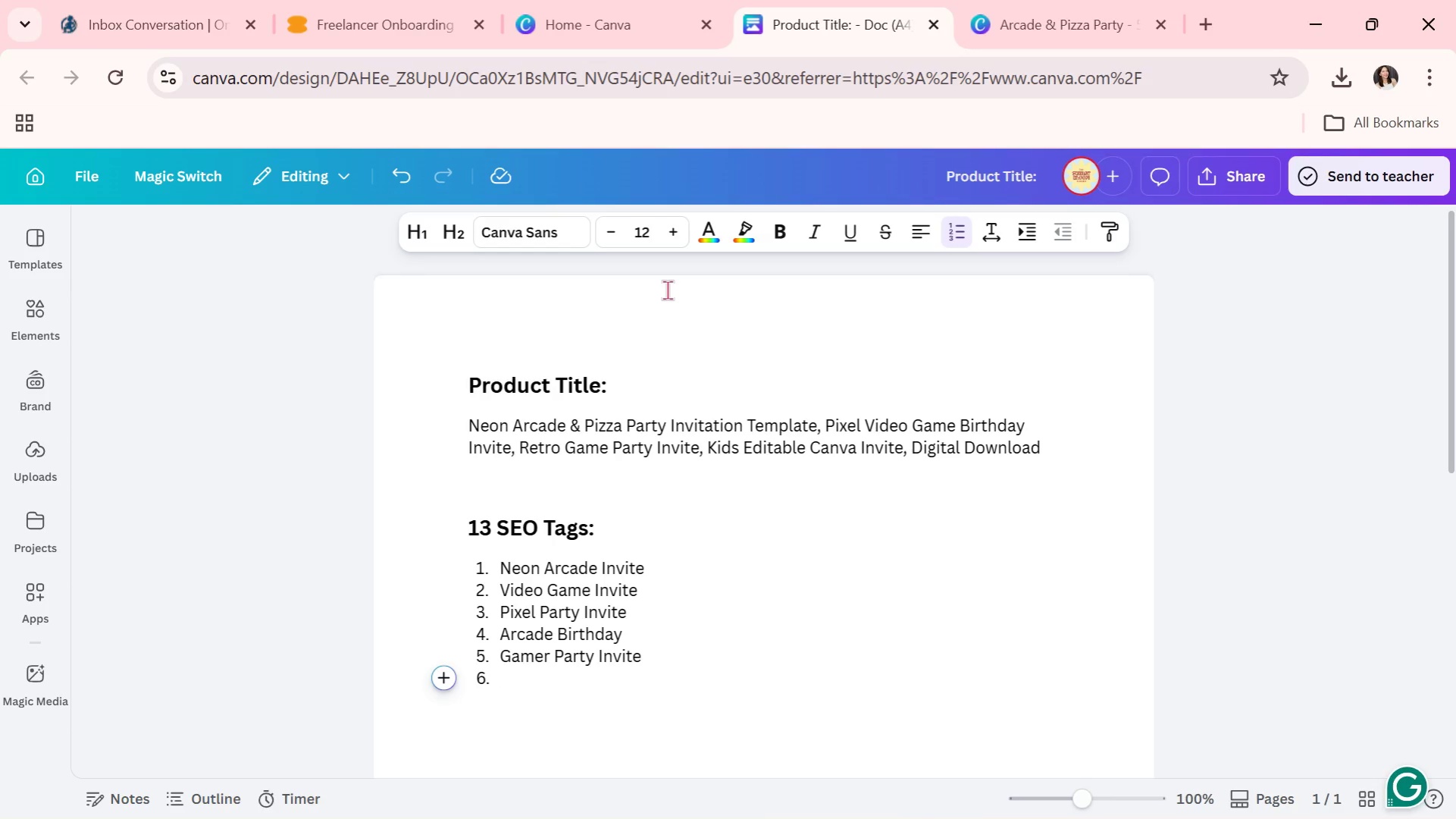 
type(Pizza Party Invite)
 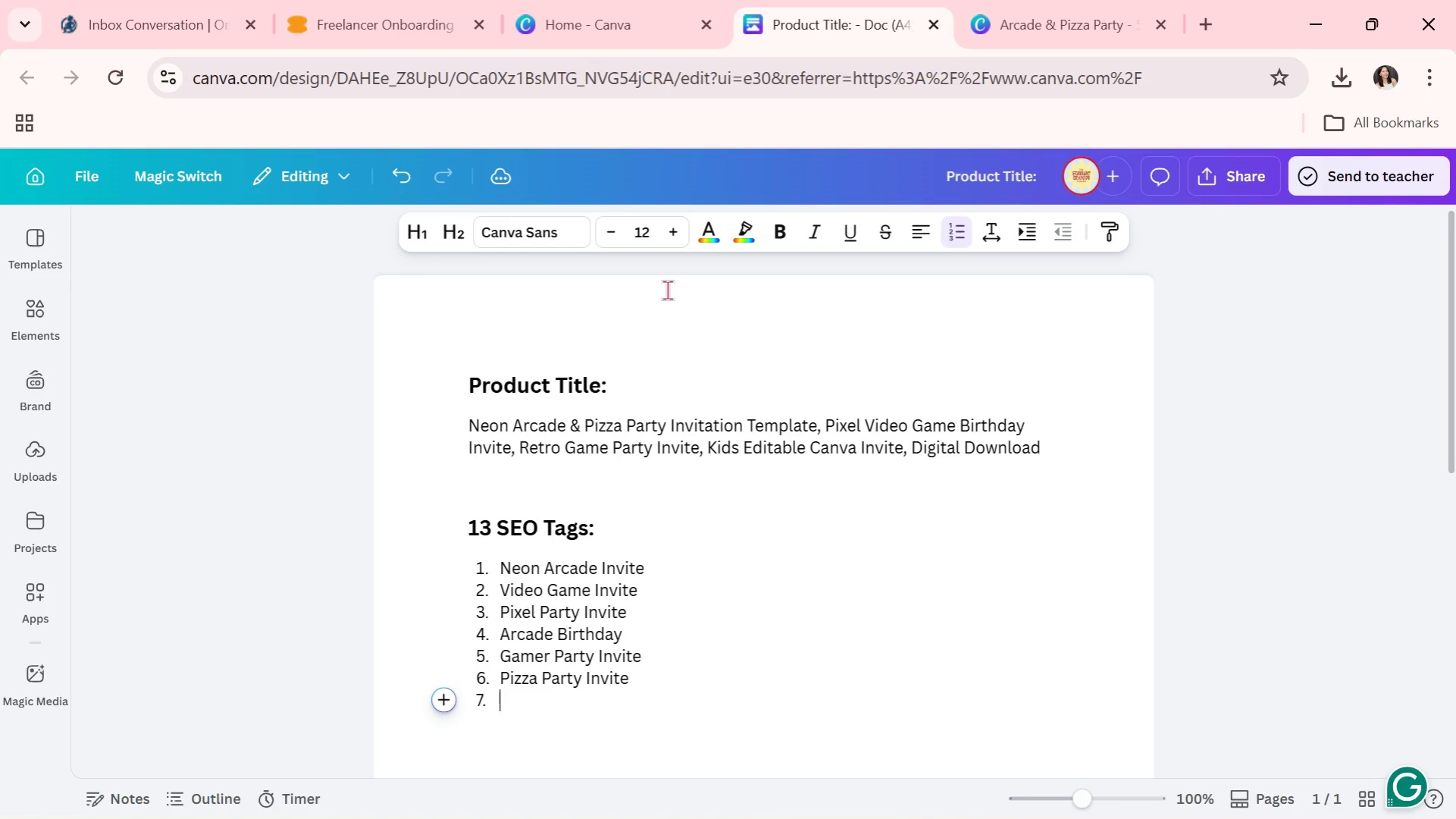 
key(Enter)
 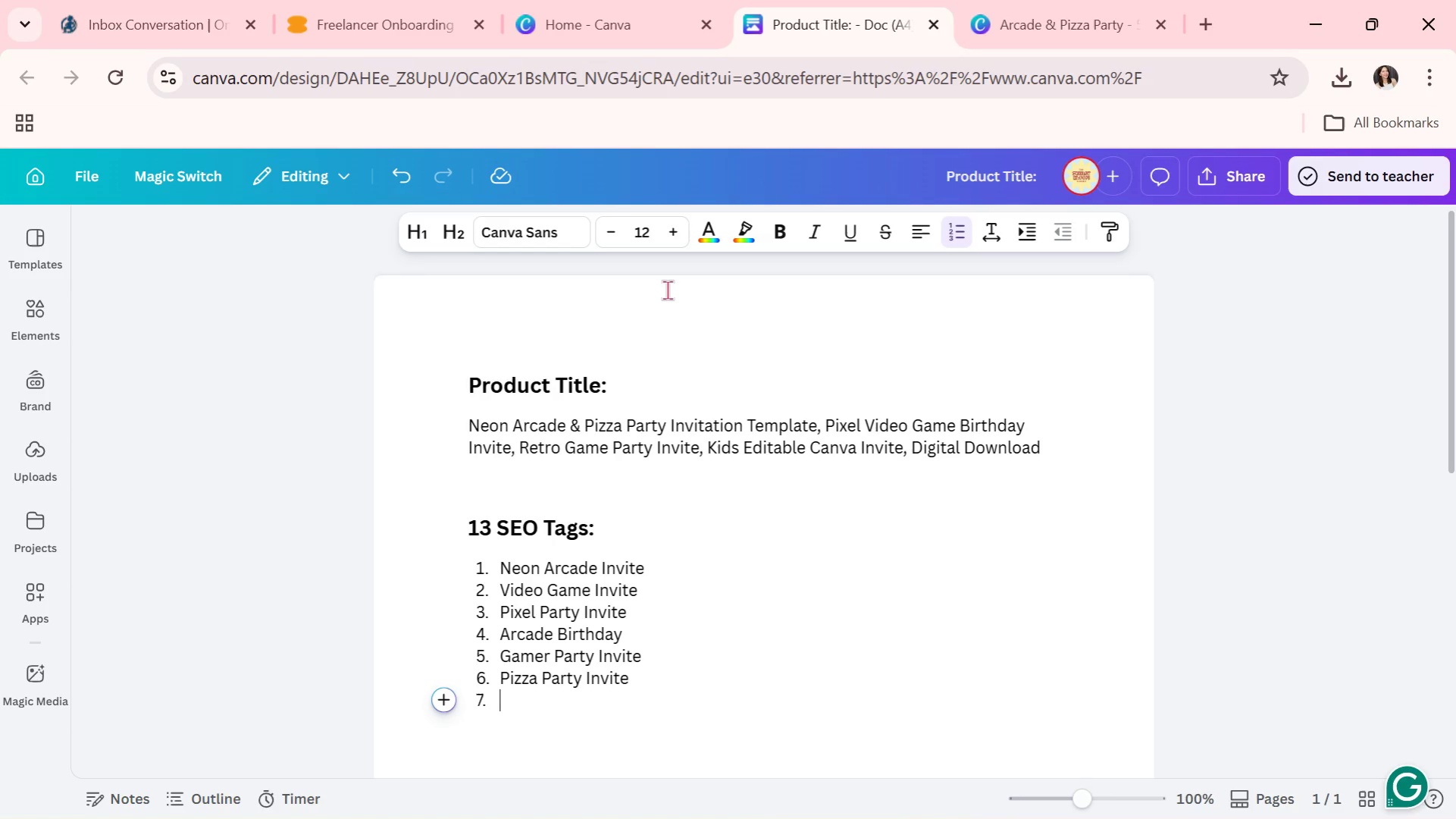 
type(Retro Game Invite)
 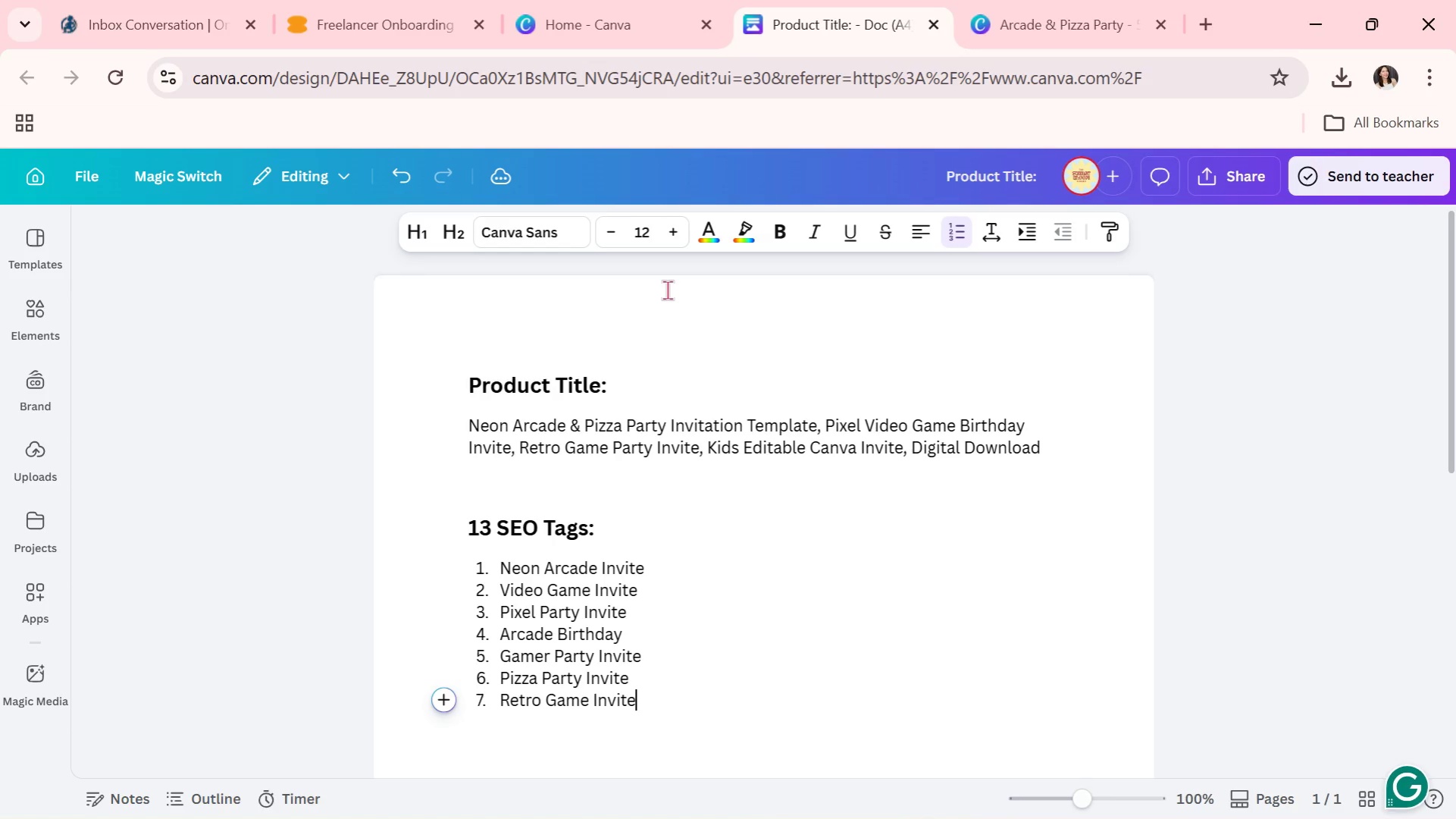 
key(Enter)
 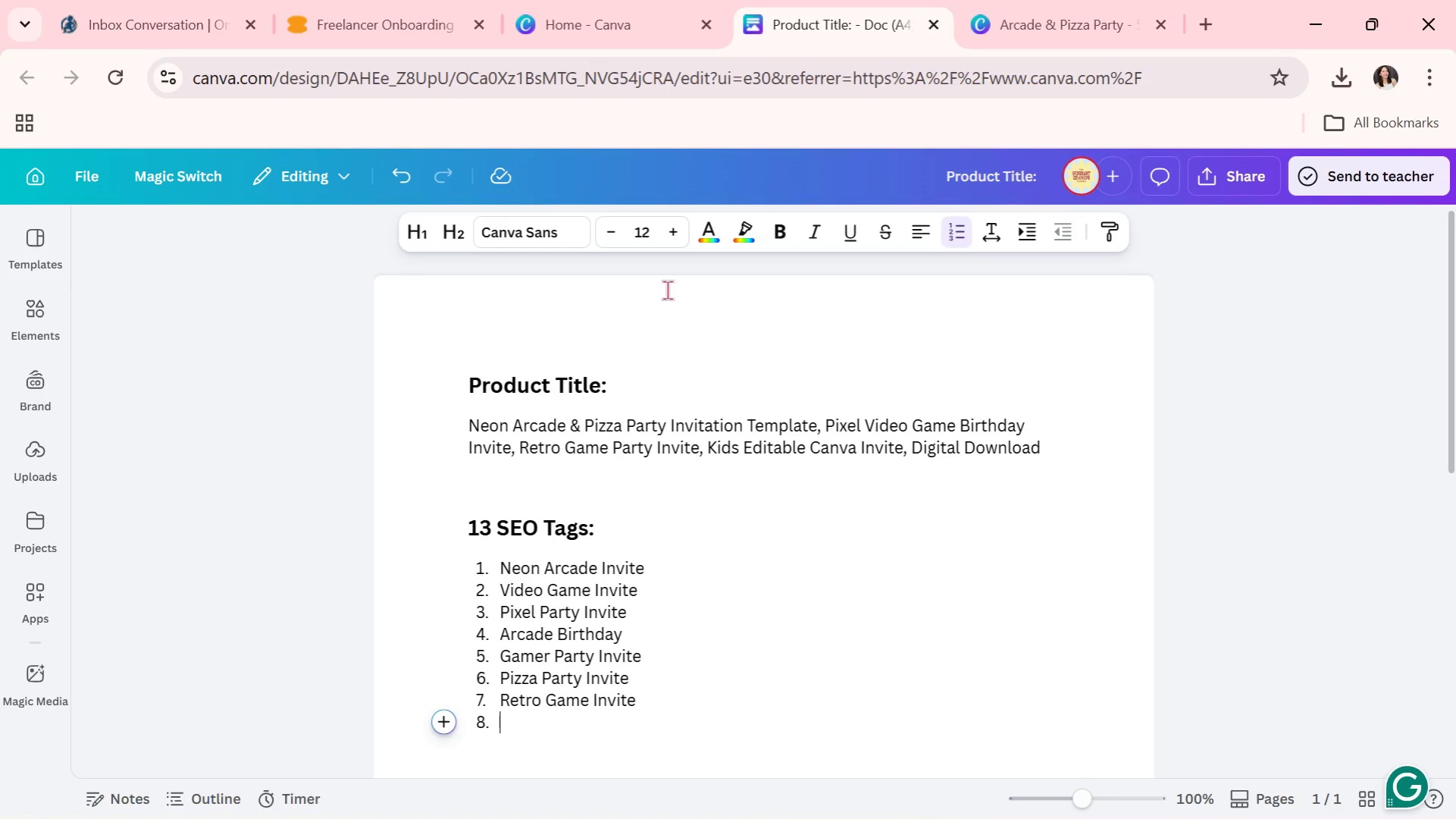 
type(KiDS bIRTHDAY)
key(Backspace)
key(Backspace)
type(ds Birthday Invite)
 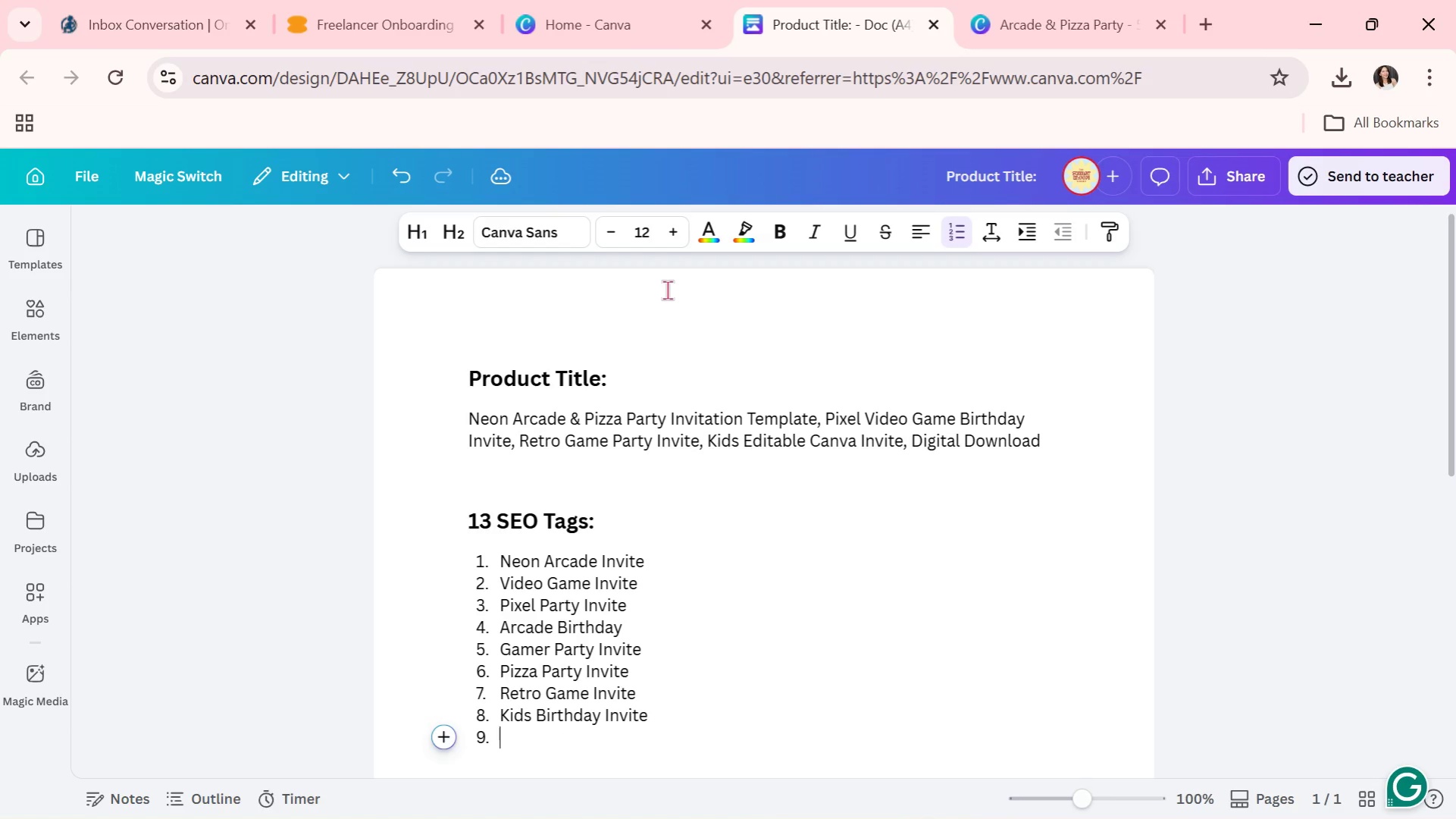 
key(Enter)
 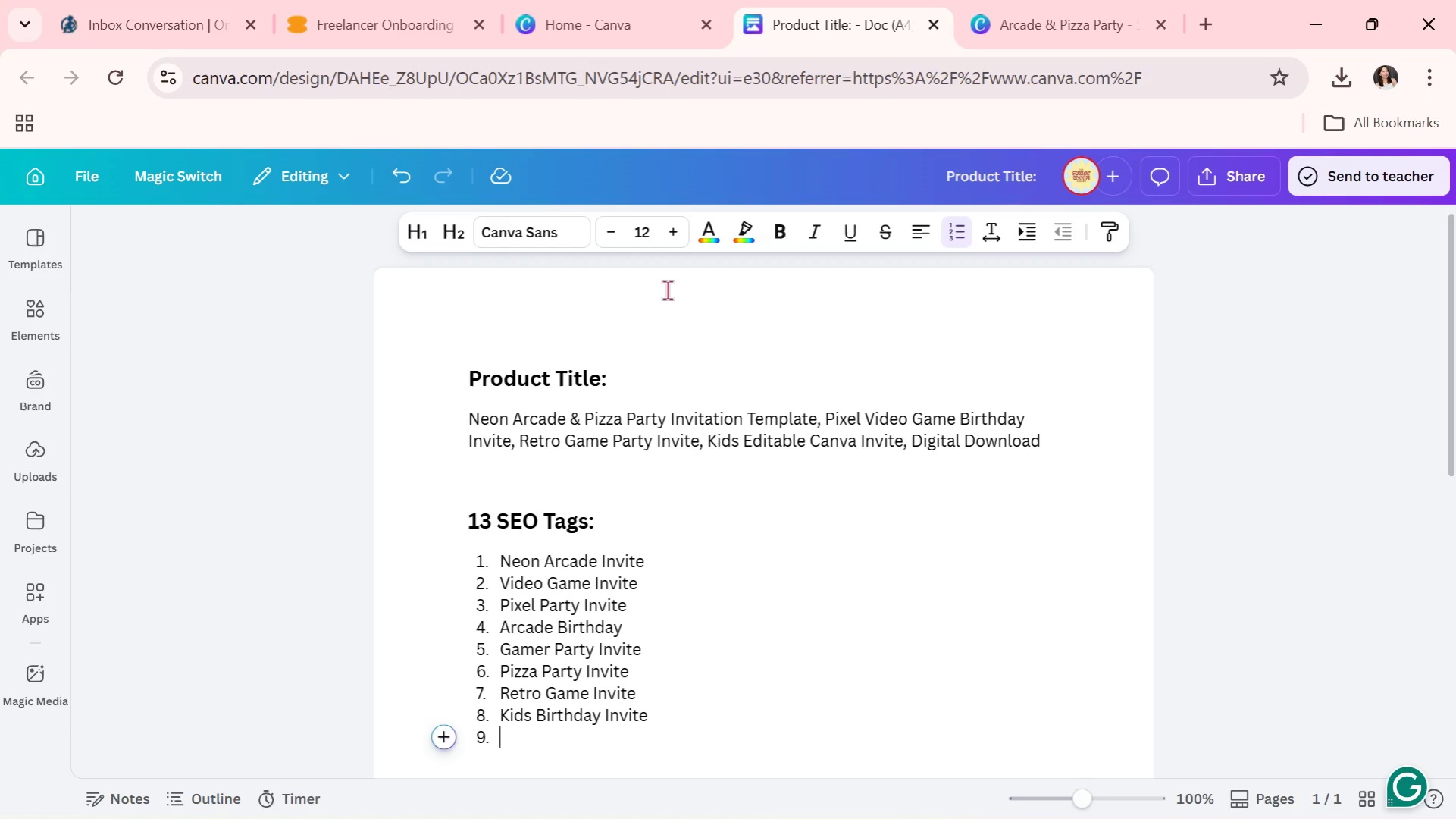 
type(Editable in Cam)
key(Backspace)
type(nva)
 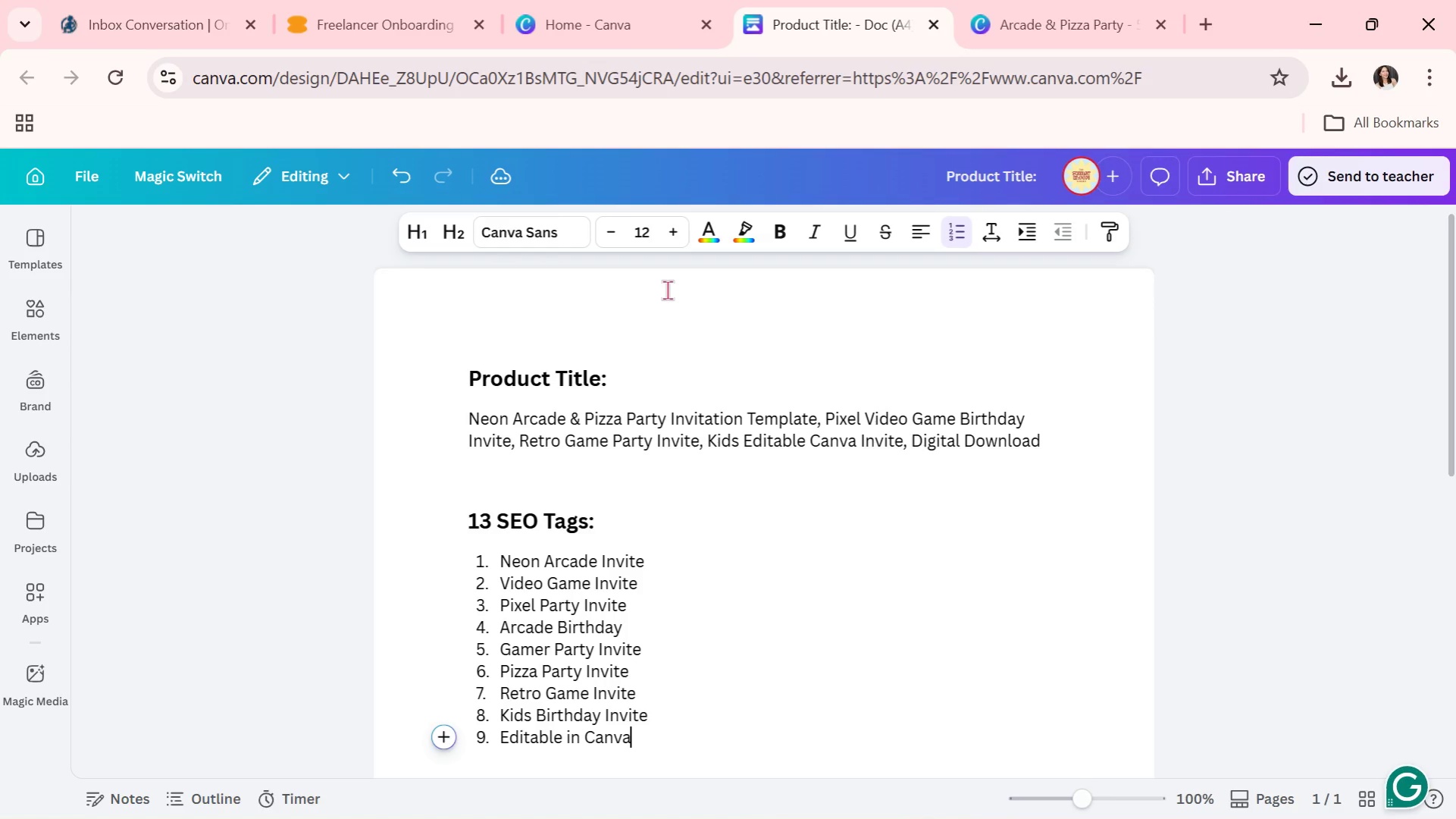 
key(Enter)
 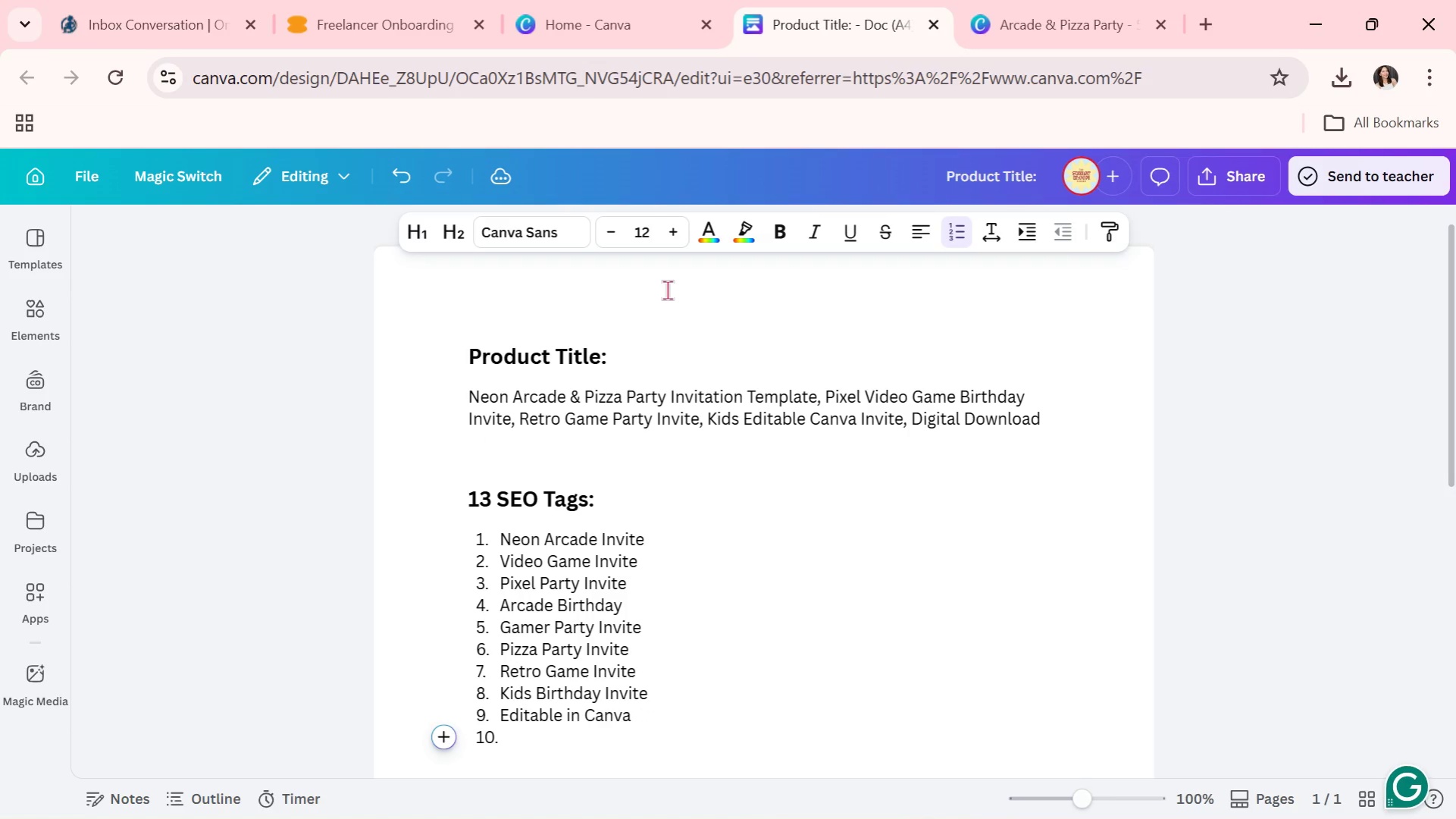 
type(Digital Invitation)
 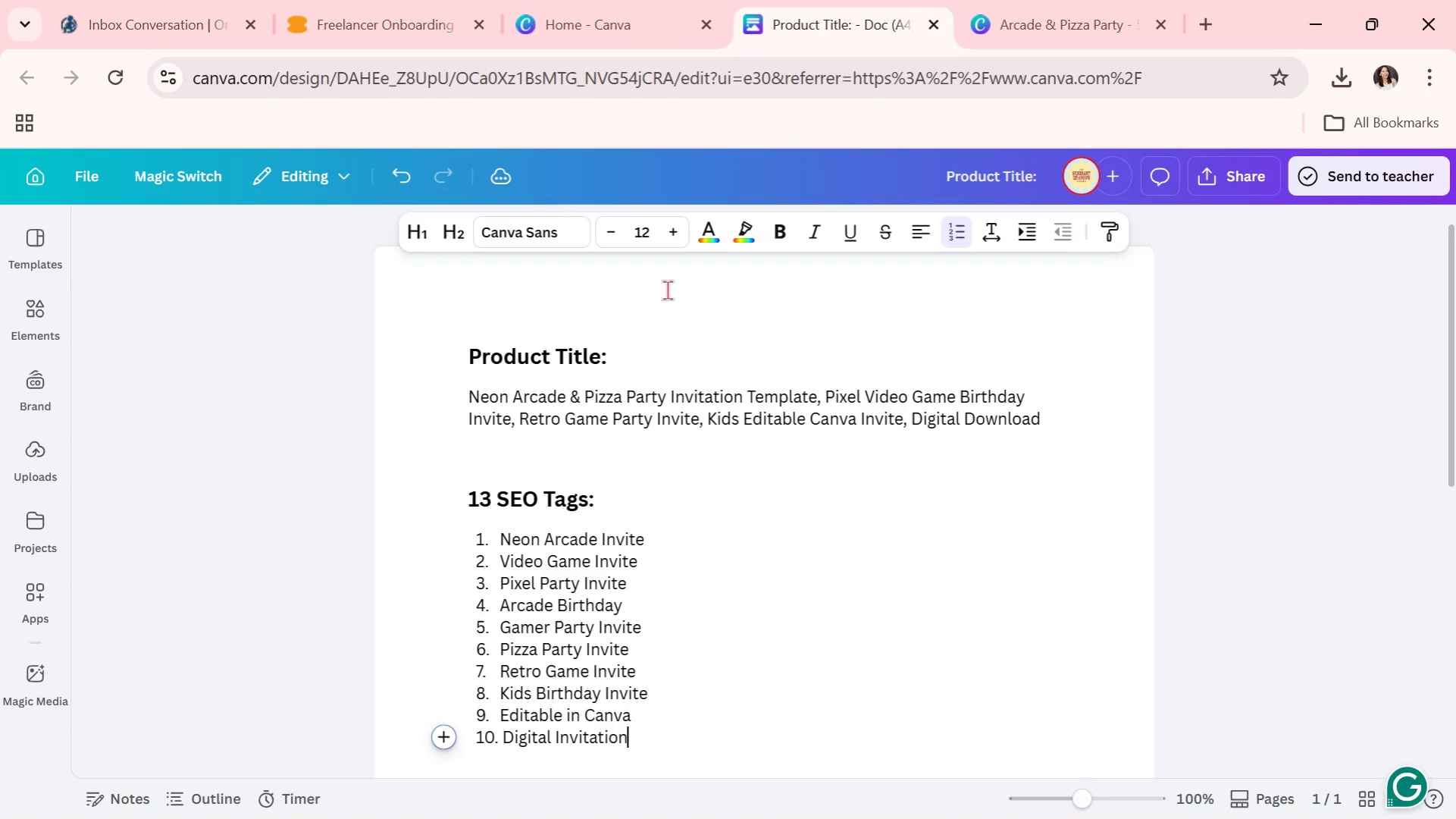 
key(Enter)
 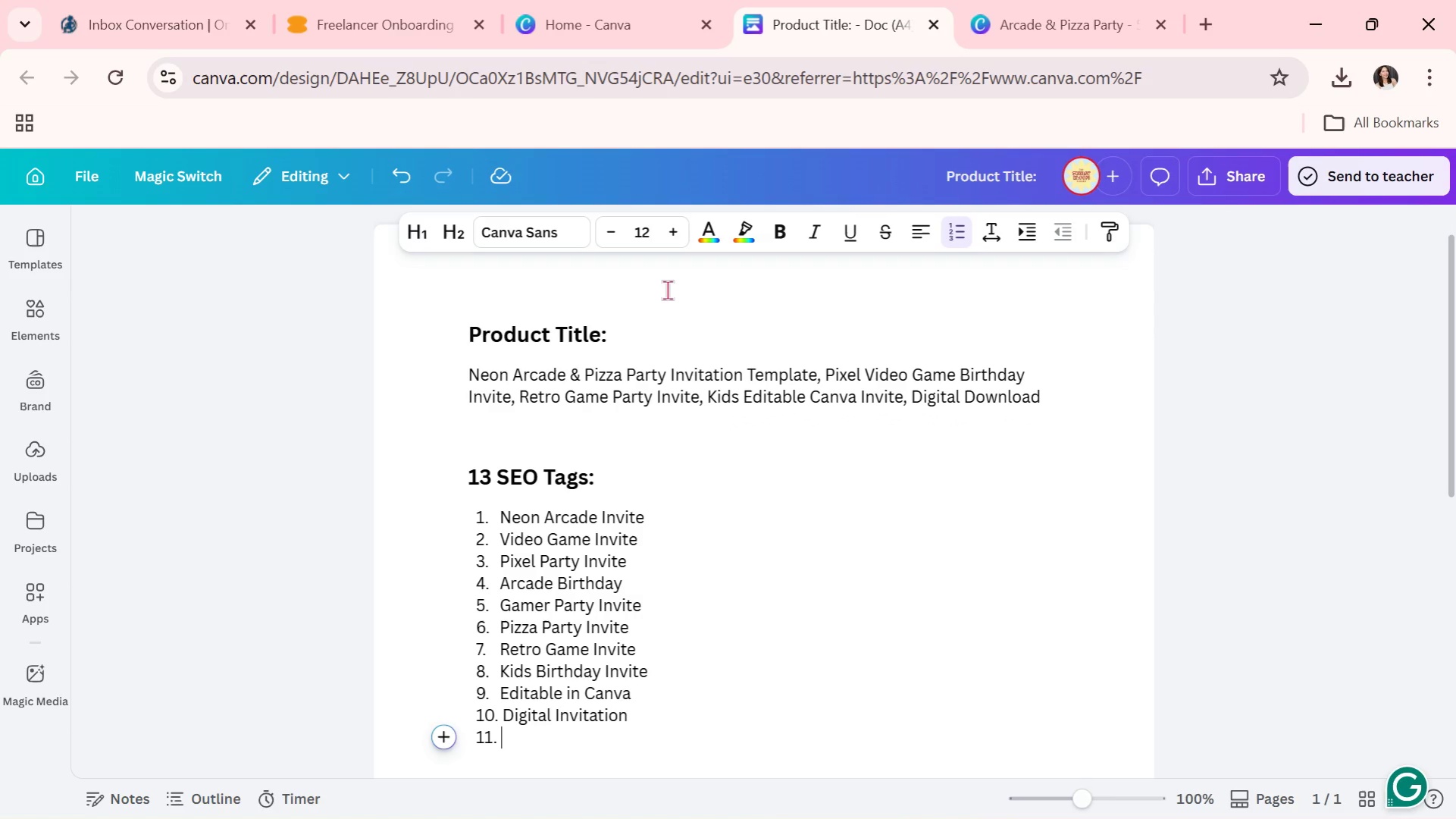 
type(Printable Invitation)
 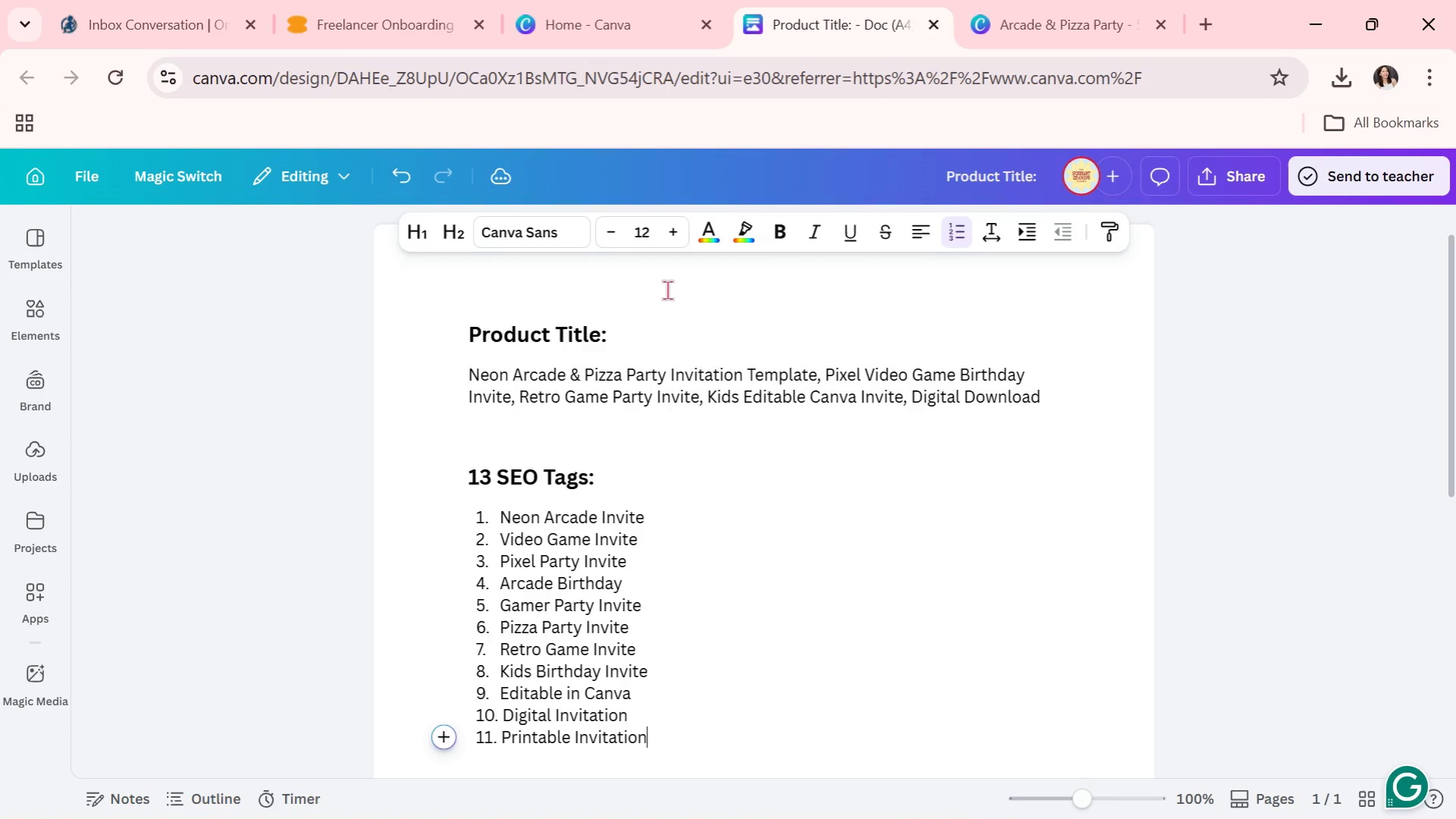 
key(Enter)
 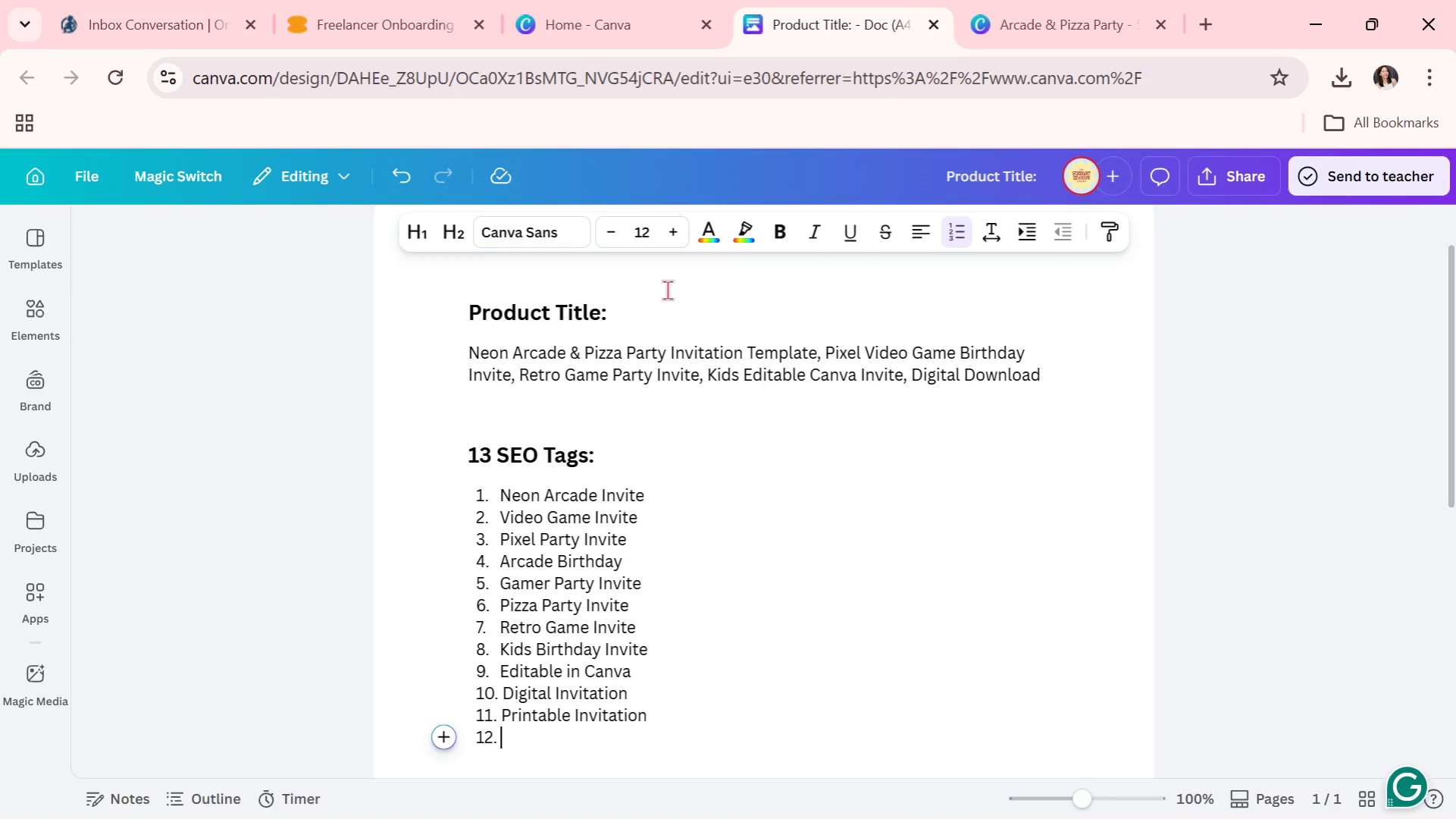 
type(Arce)
key(Backspace)
type(ade Neon Party)
 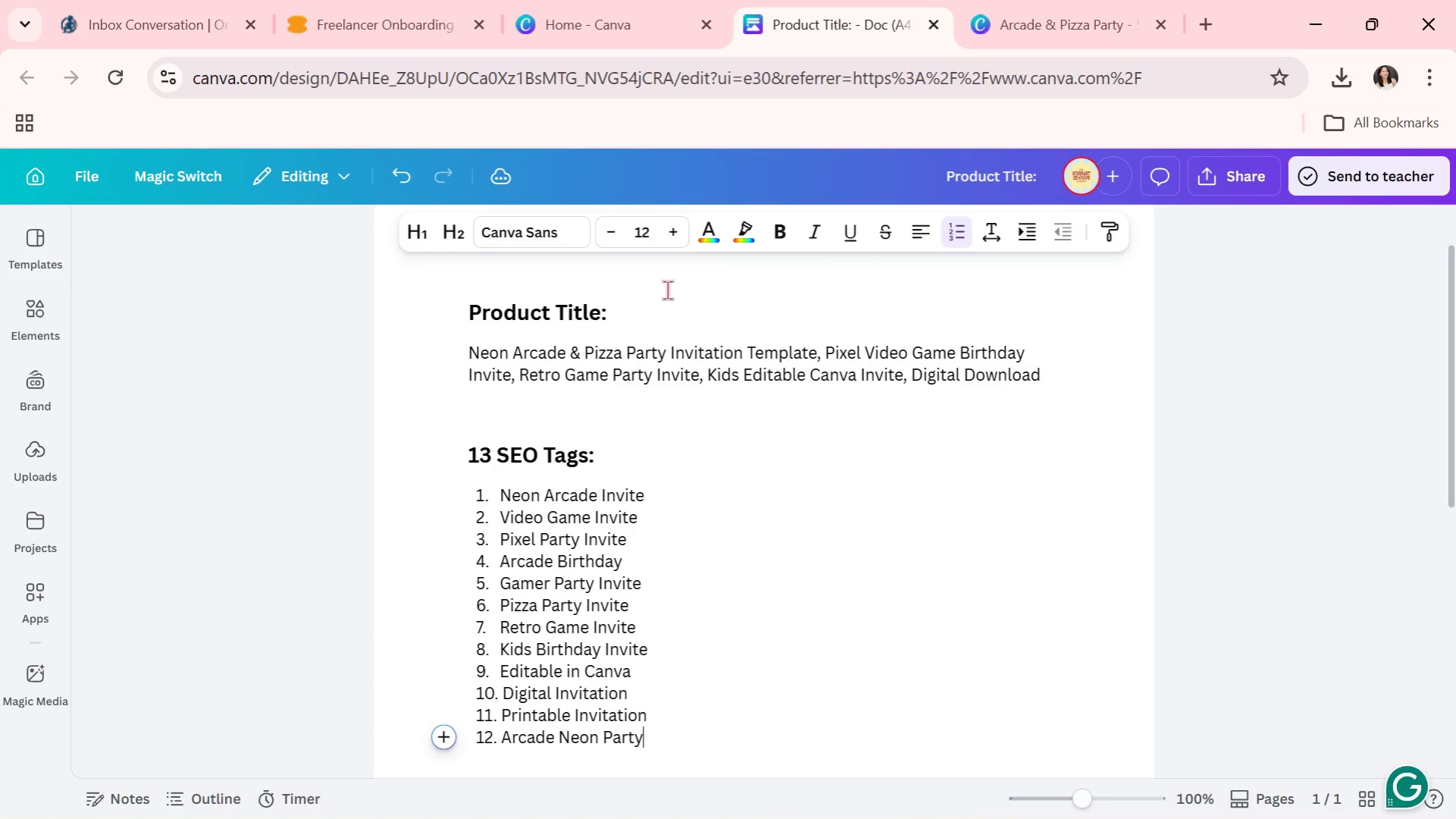 
key(Enter)
 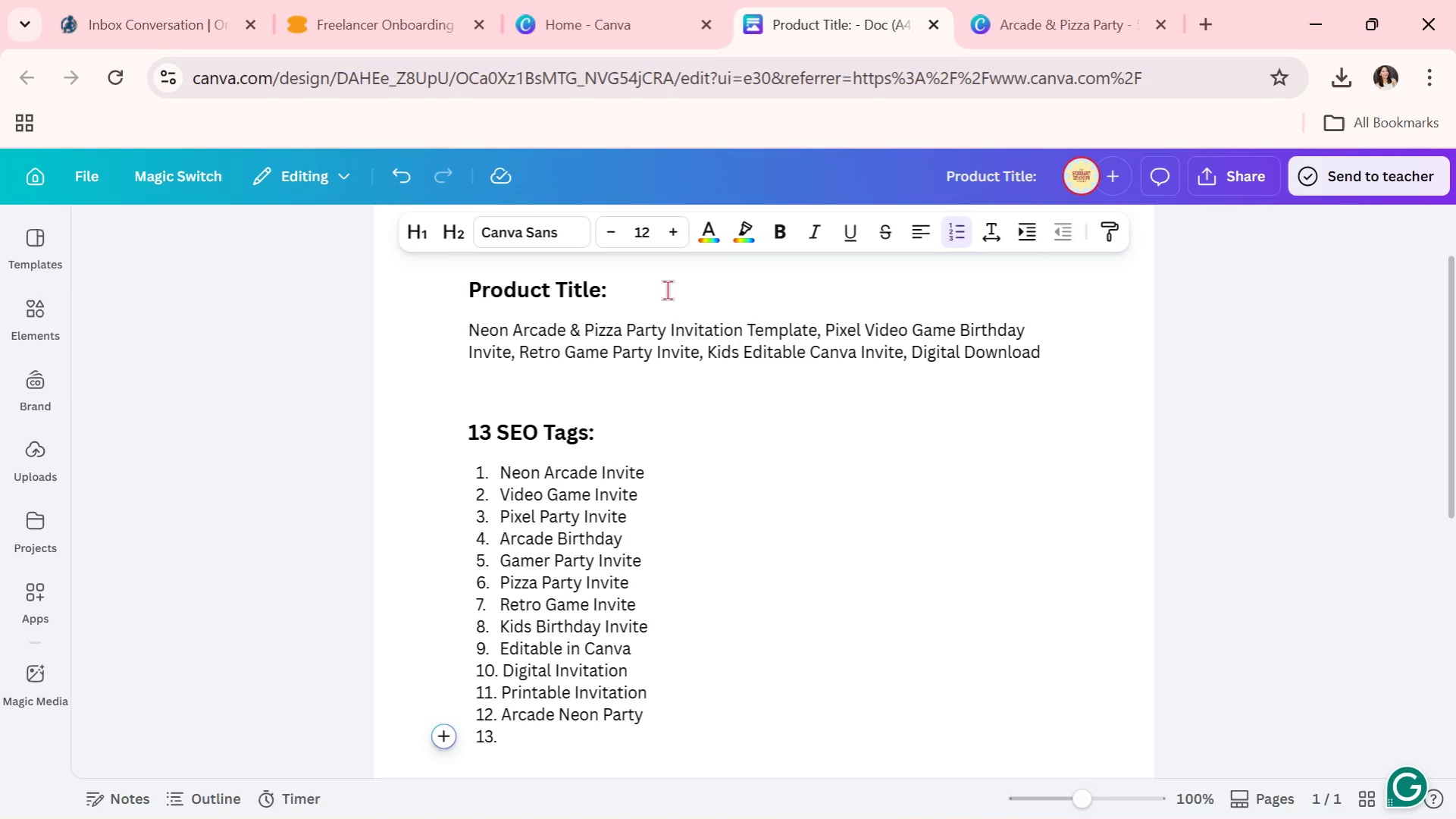 
type(Gaming Birthday)
 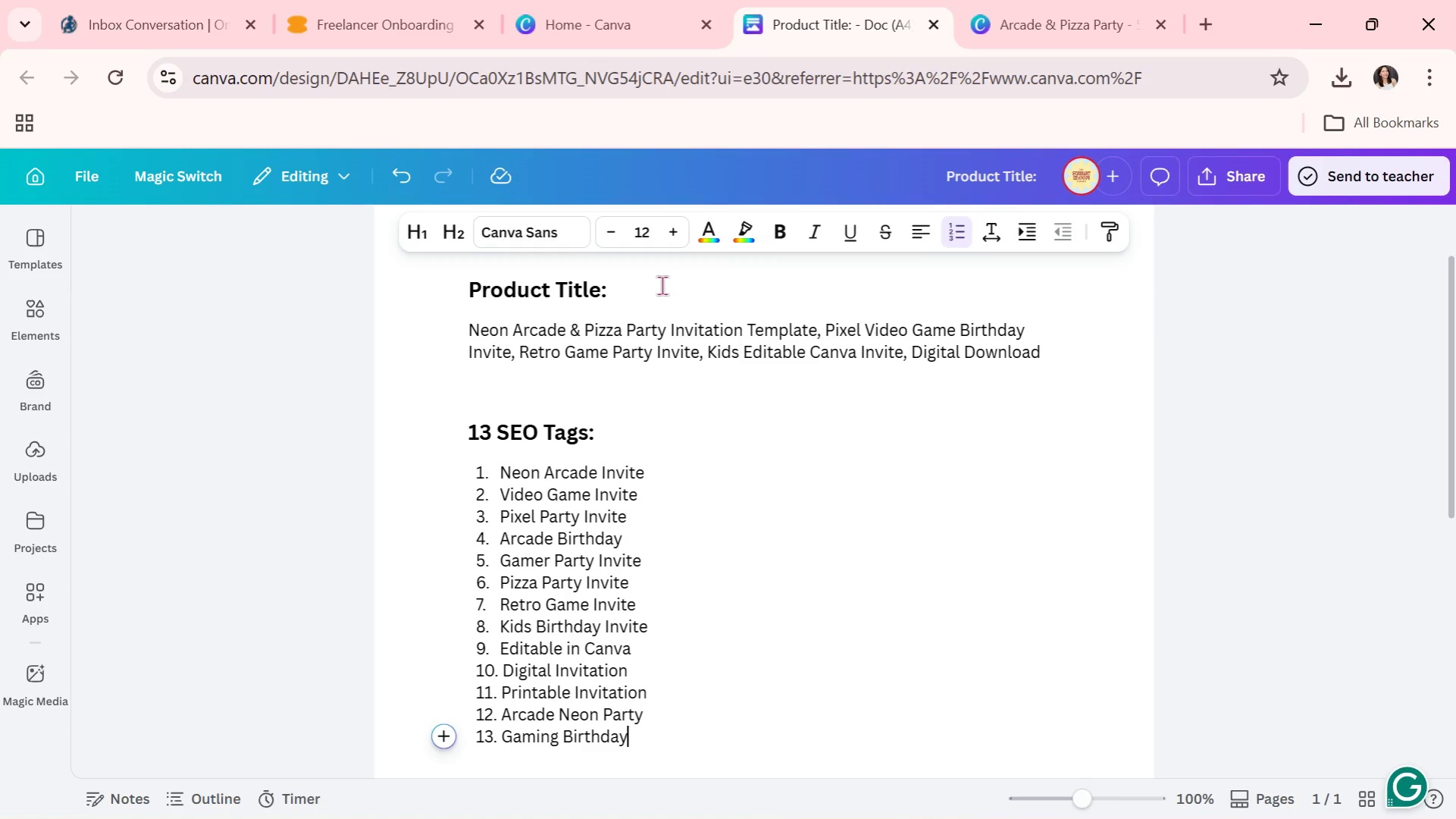 
key(Enter)
 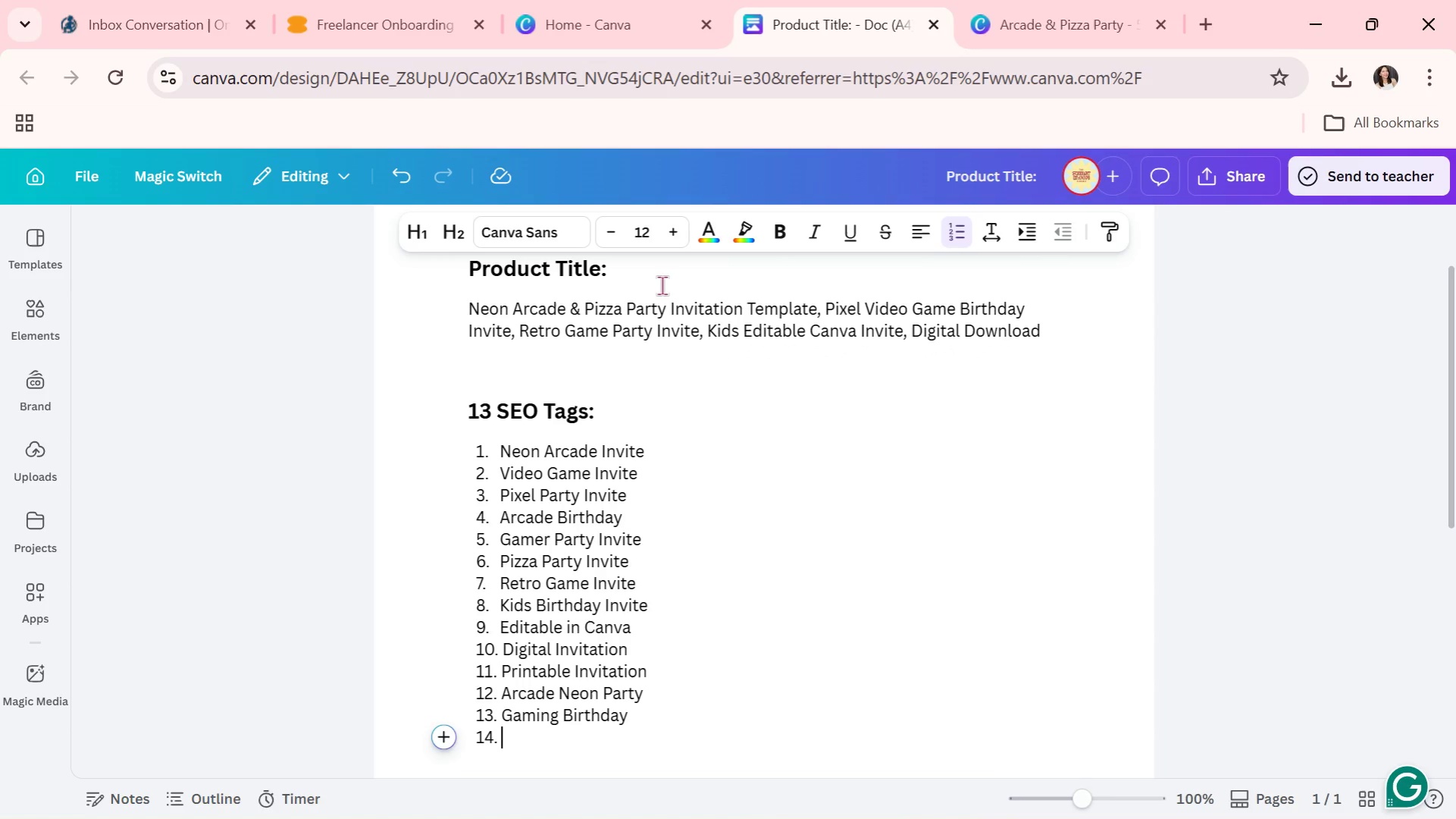 
key(Enter)
 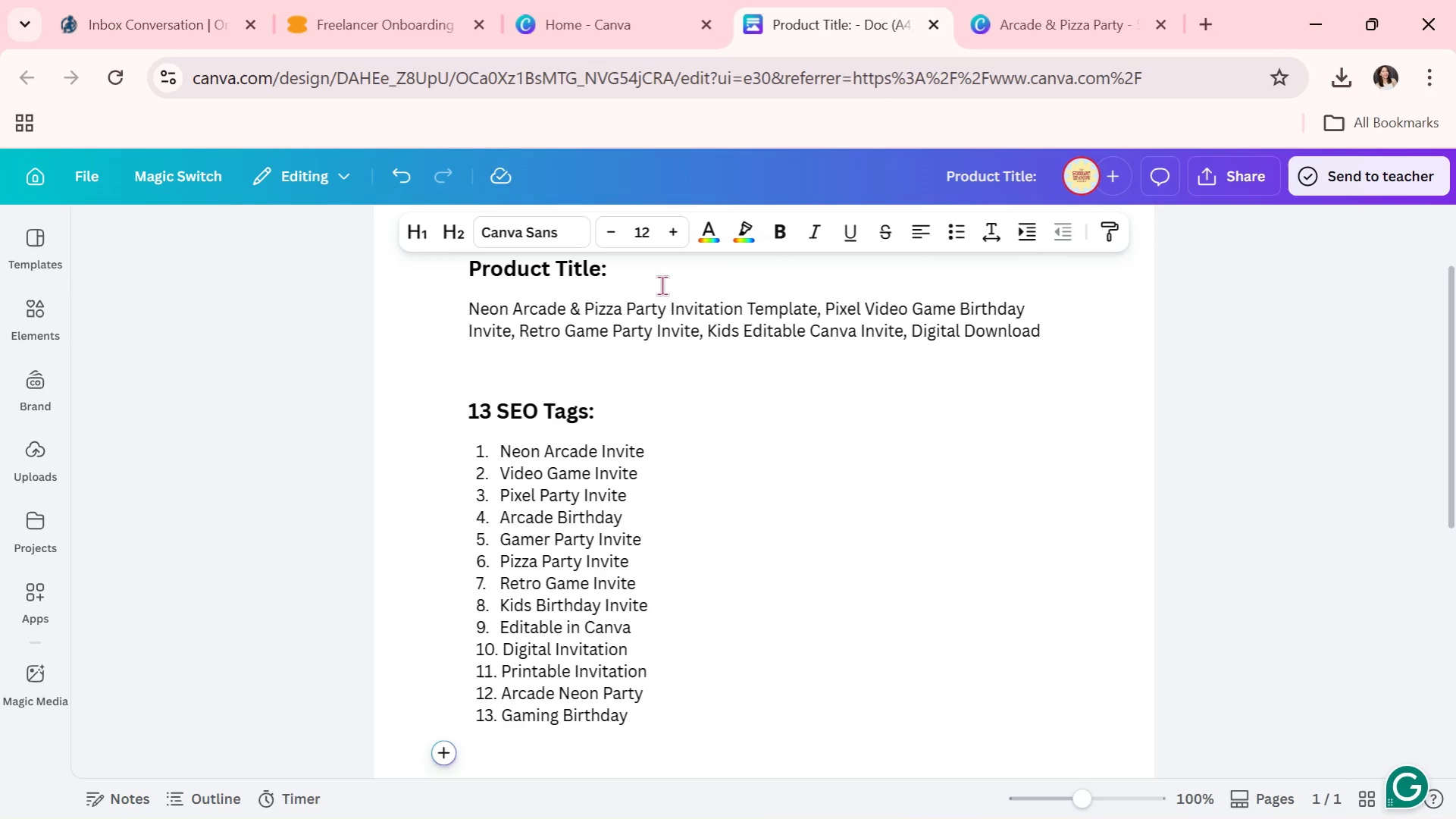 
key(Enter)
 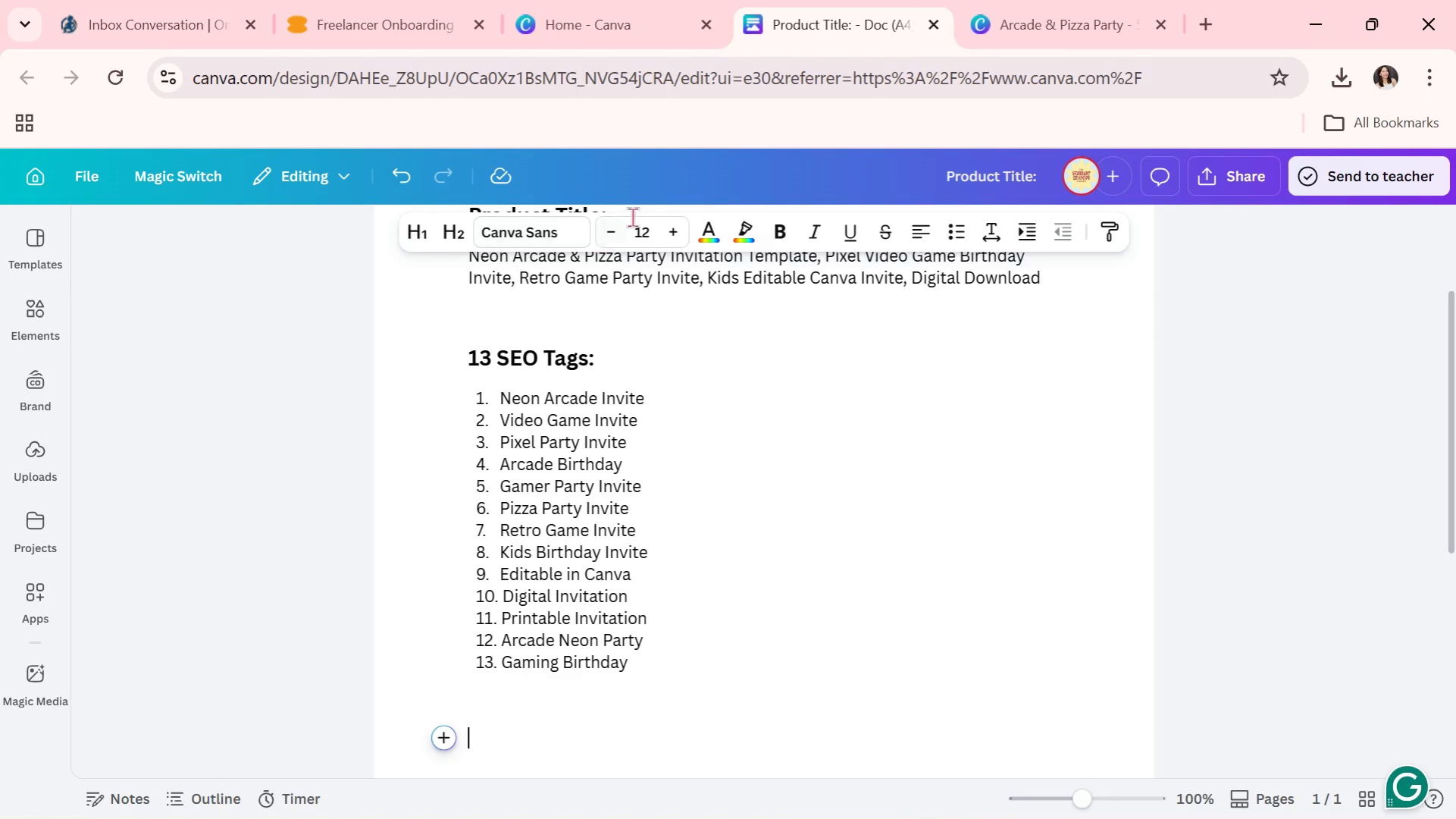 
left_click([635, 228])
 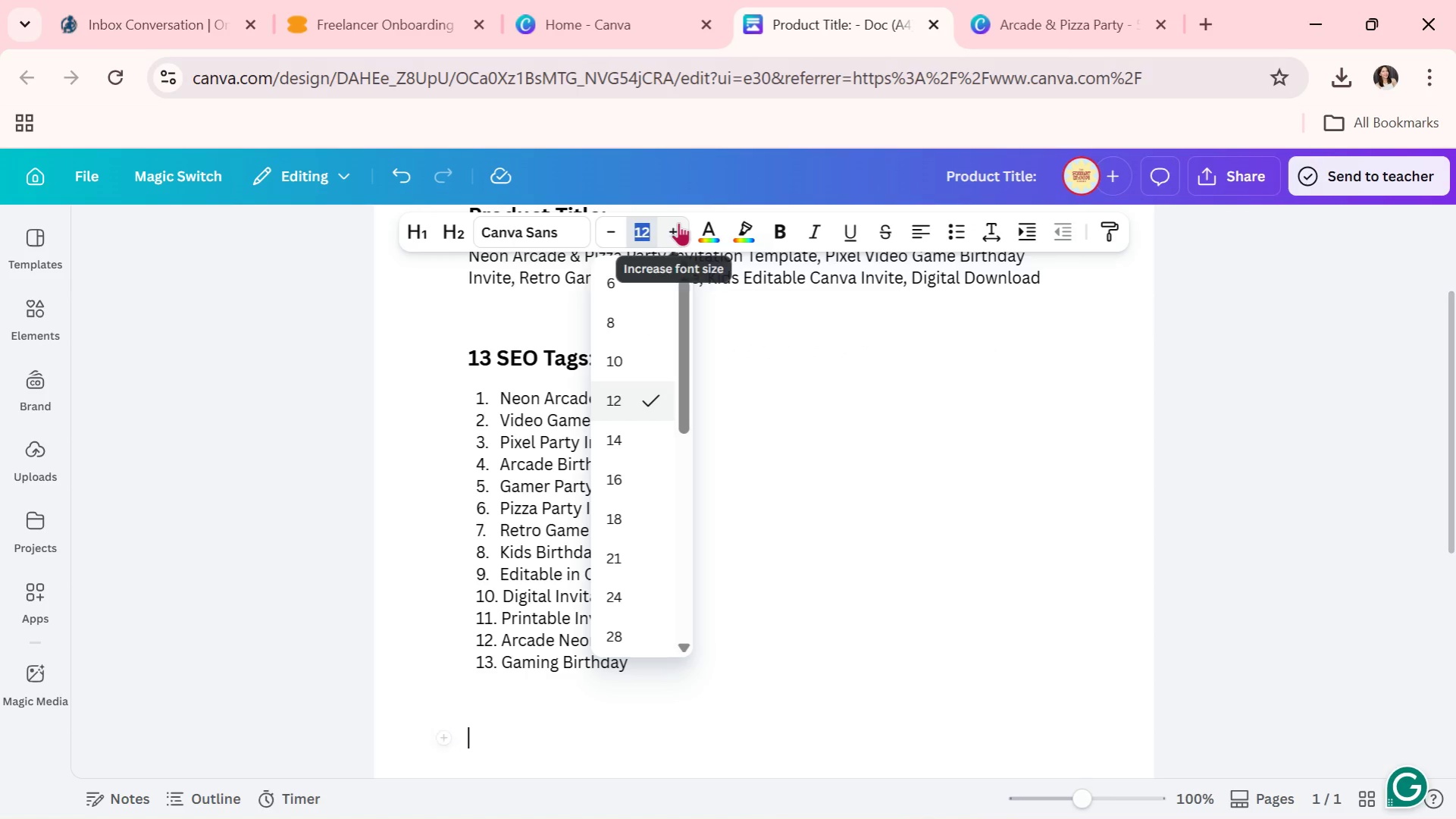 
type(16)
 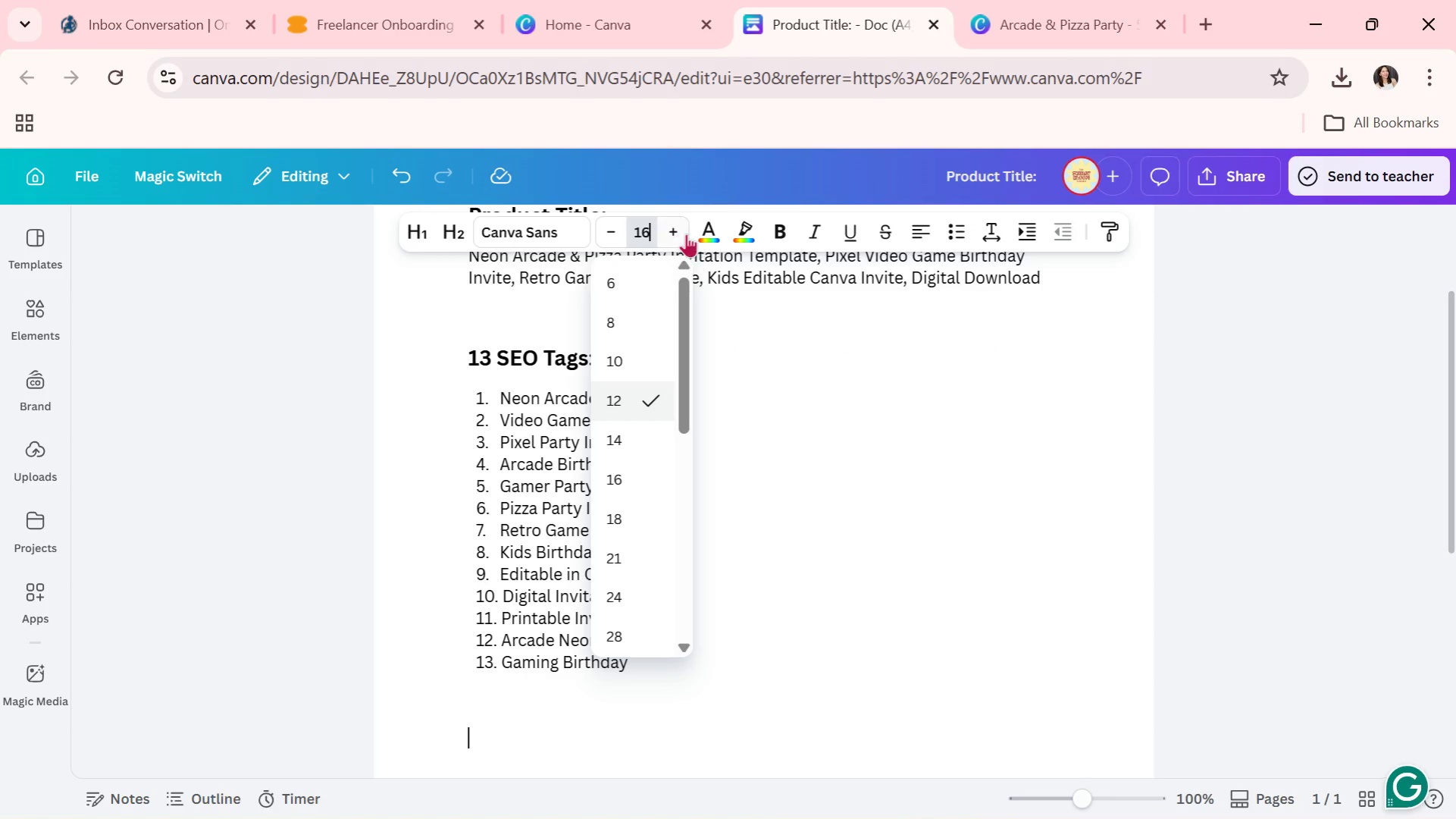 
key(Enter)
 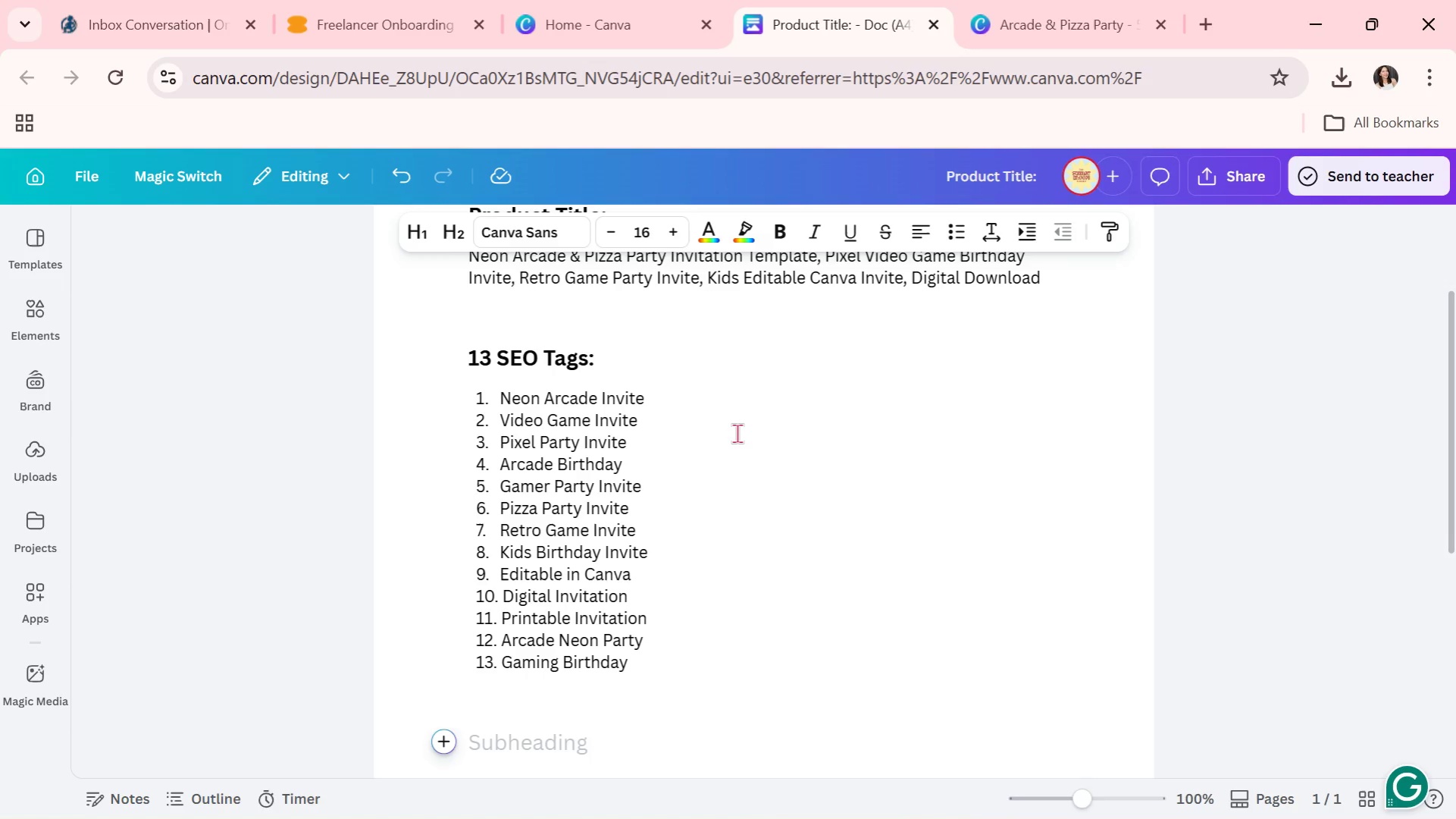 
type(Product Description:)
 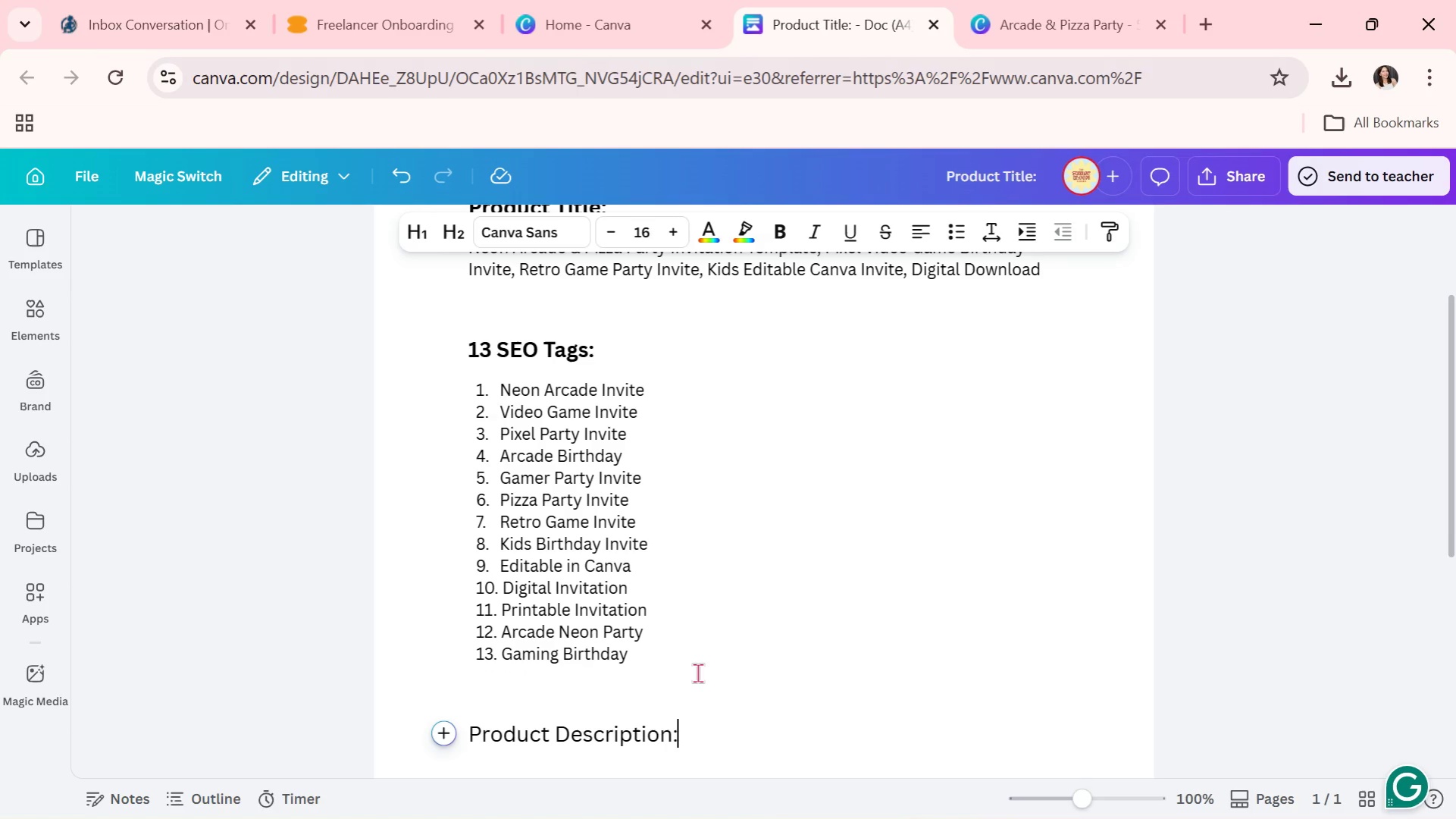 
left_click_drag(start_coordinate=[706, 733], to_coordinate=[473, 738])
 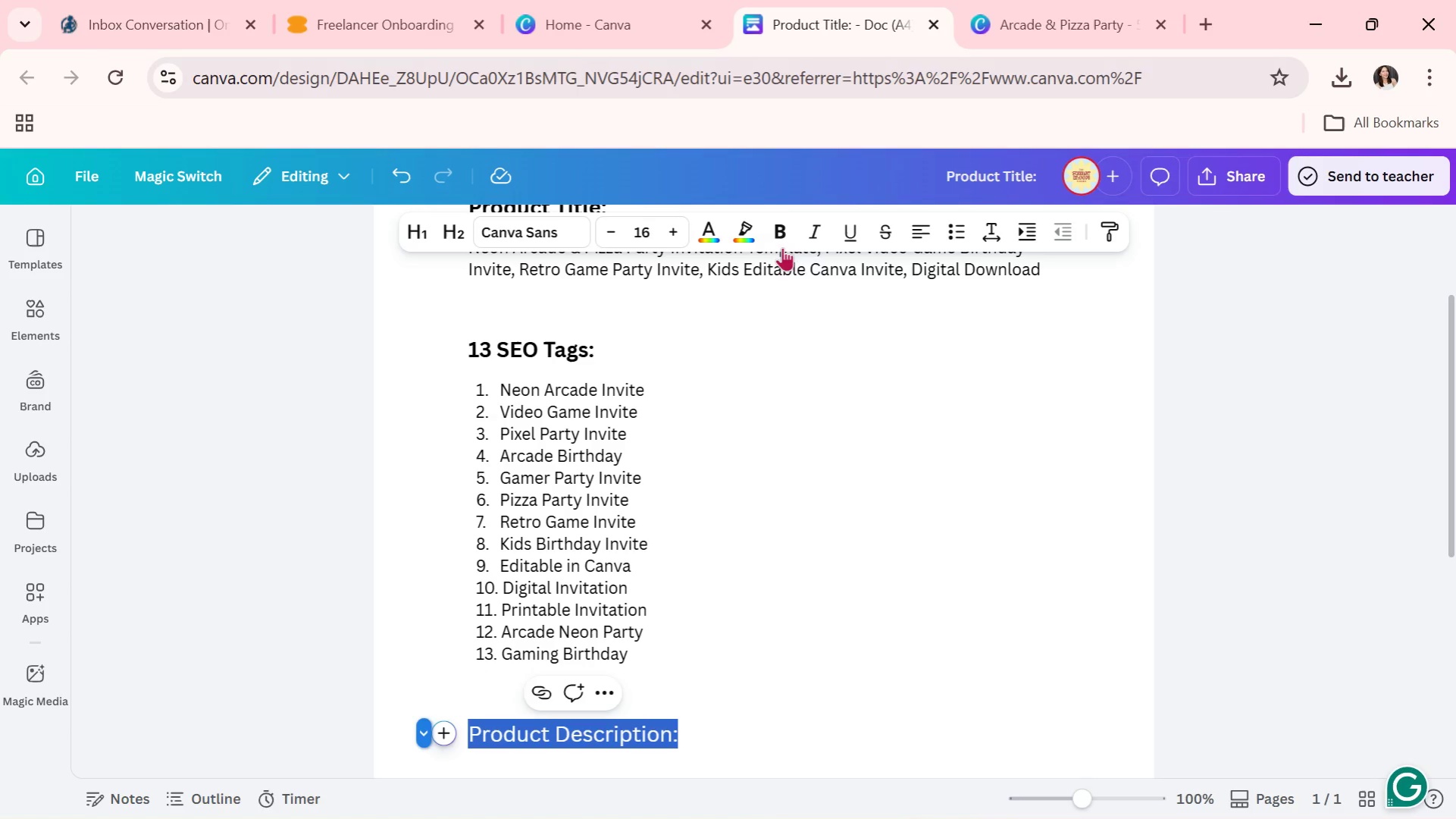 
left_click([778, 230])
 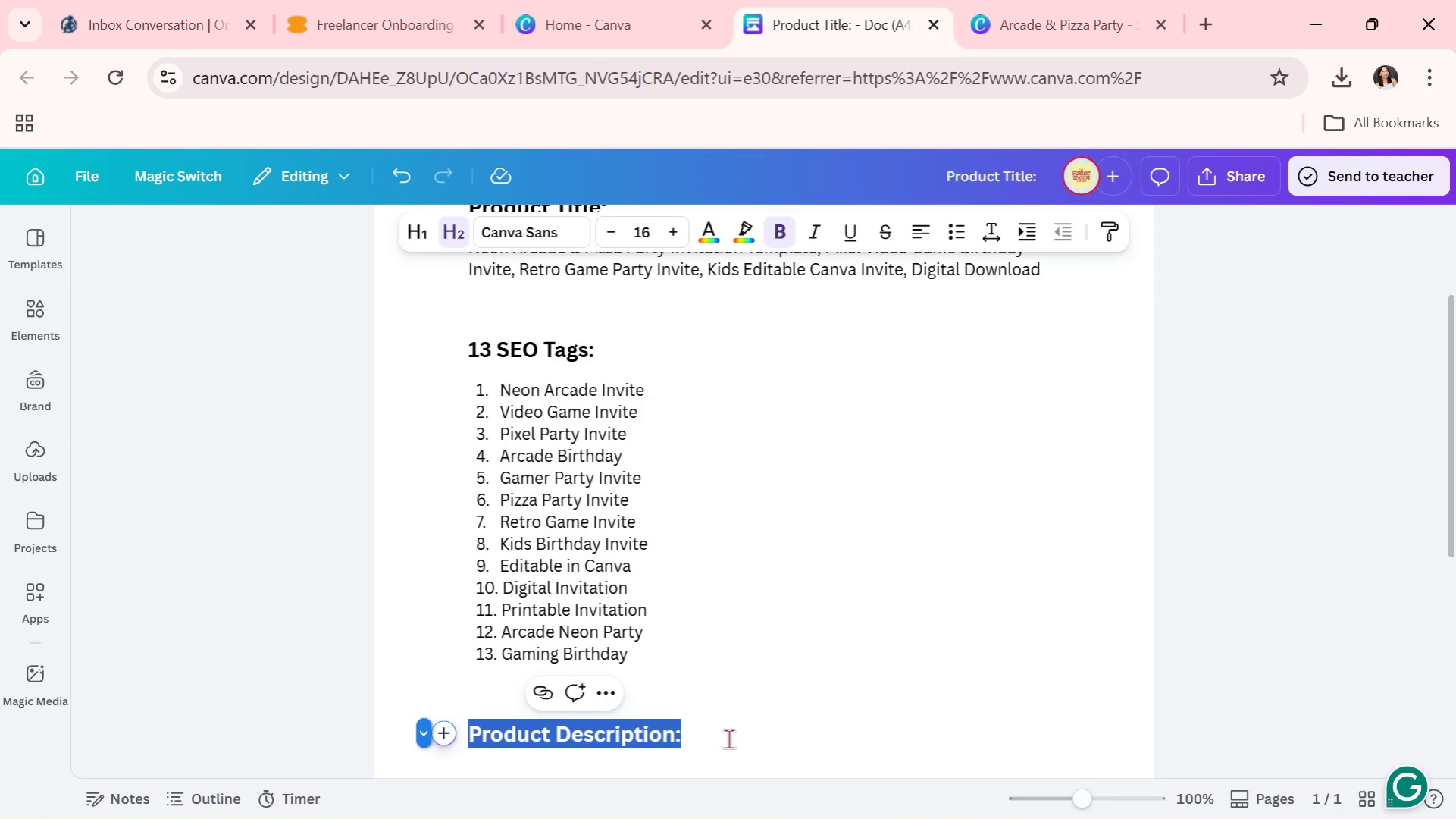 
left_click([728, 742])
 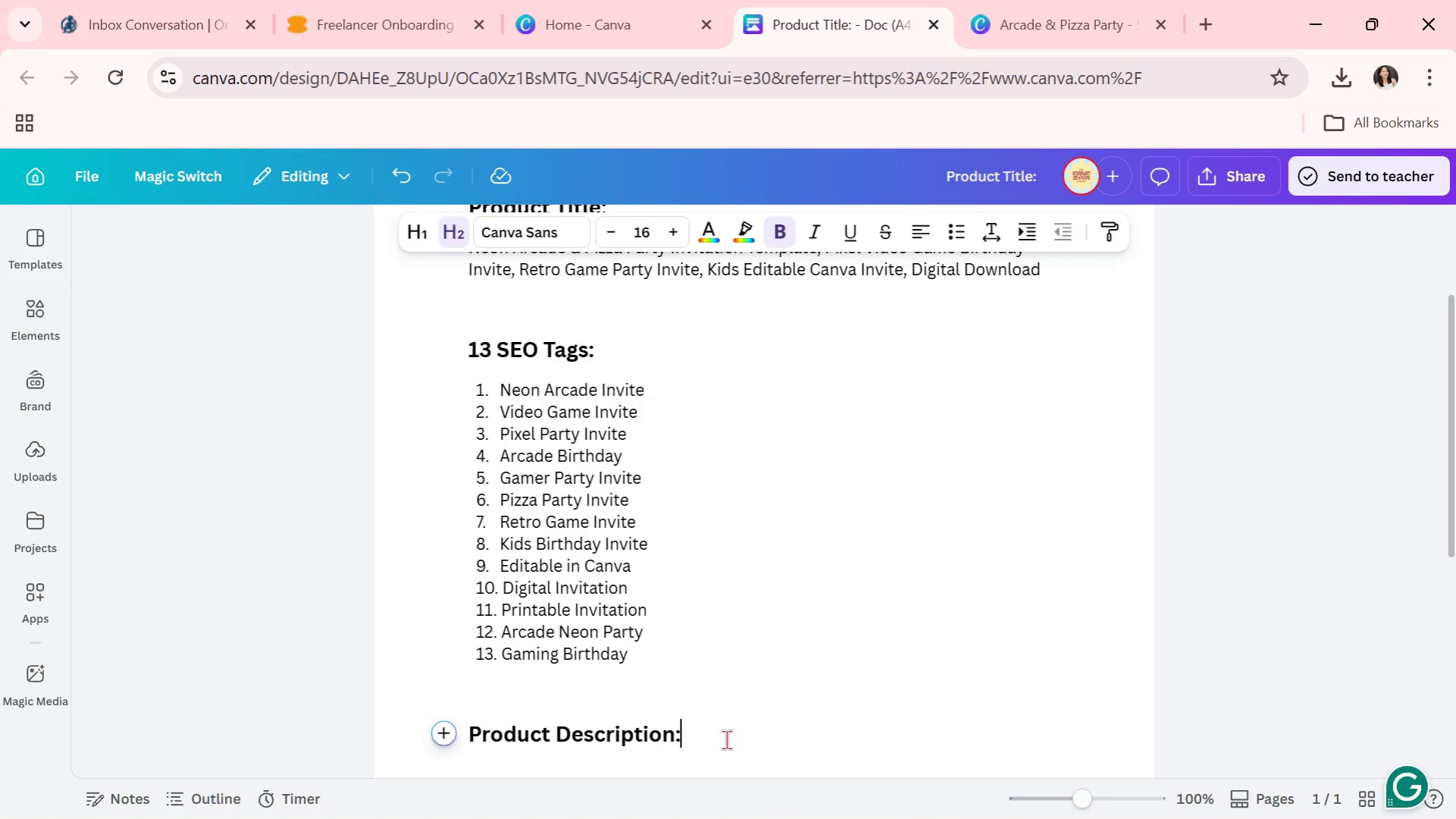 
key(Enter)
 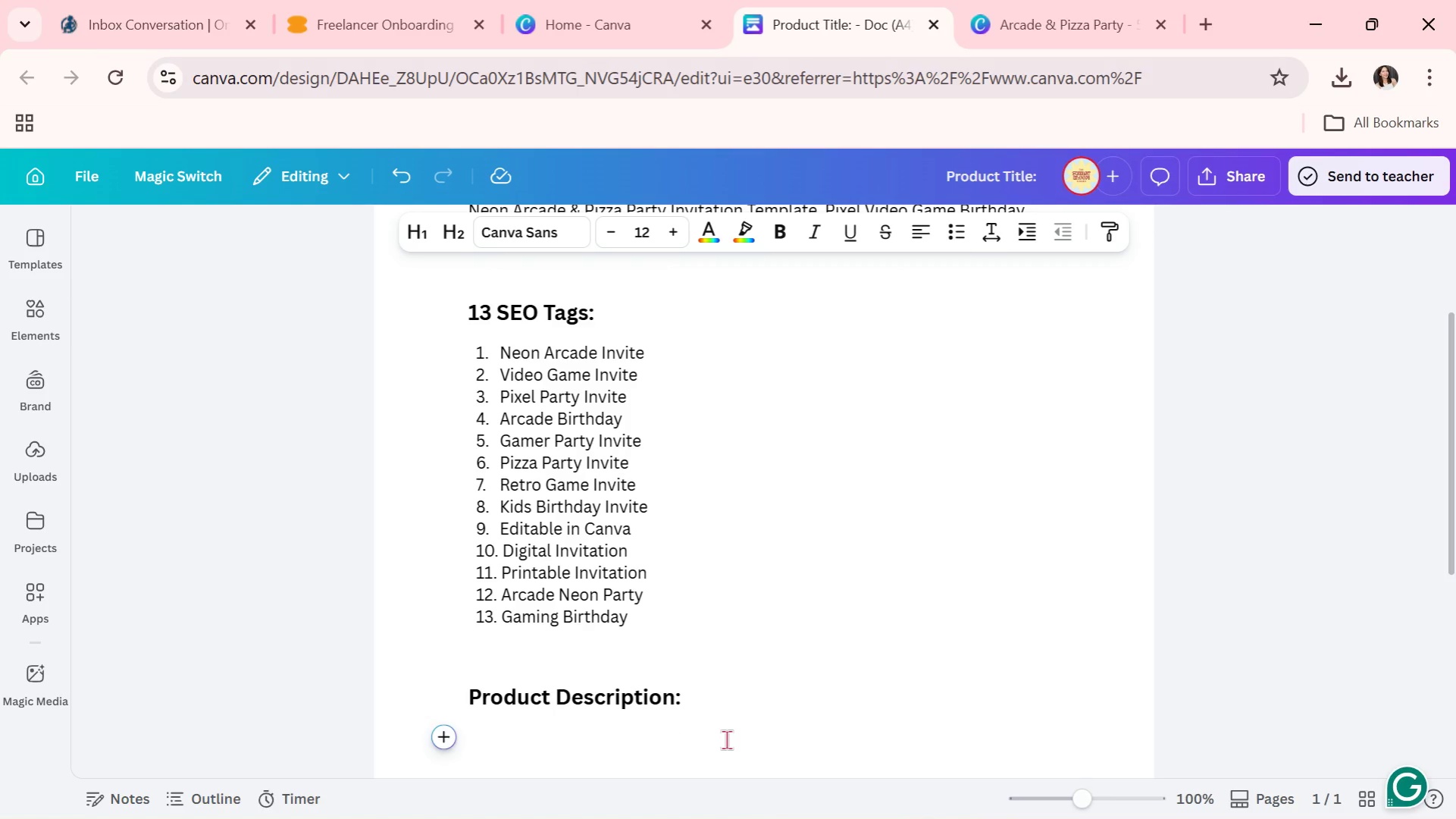 
type(Level up your party with this Neon Arcade and Pizza Party Invitation )
 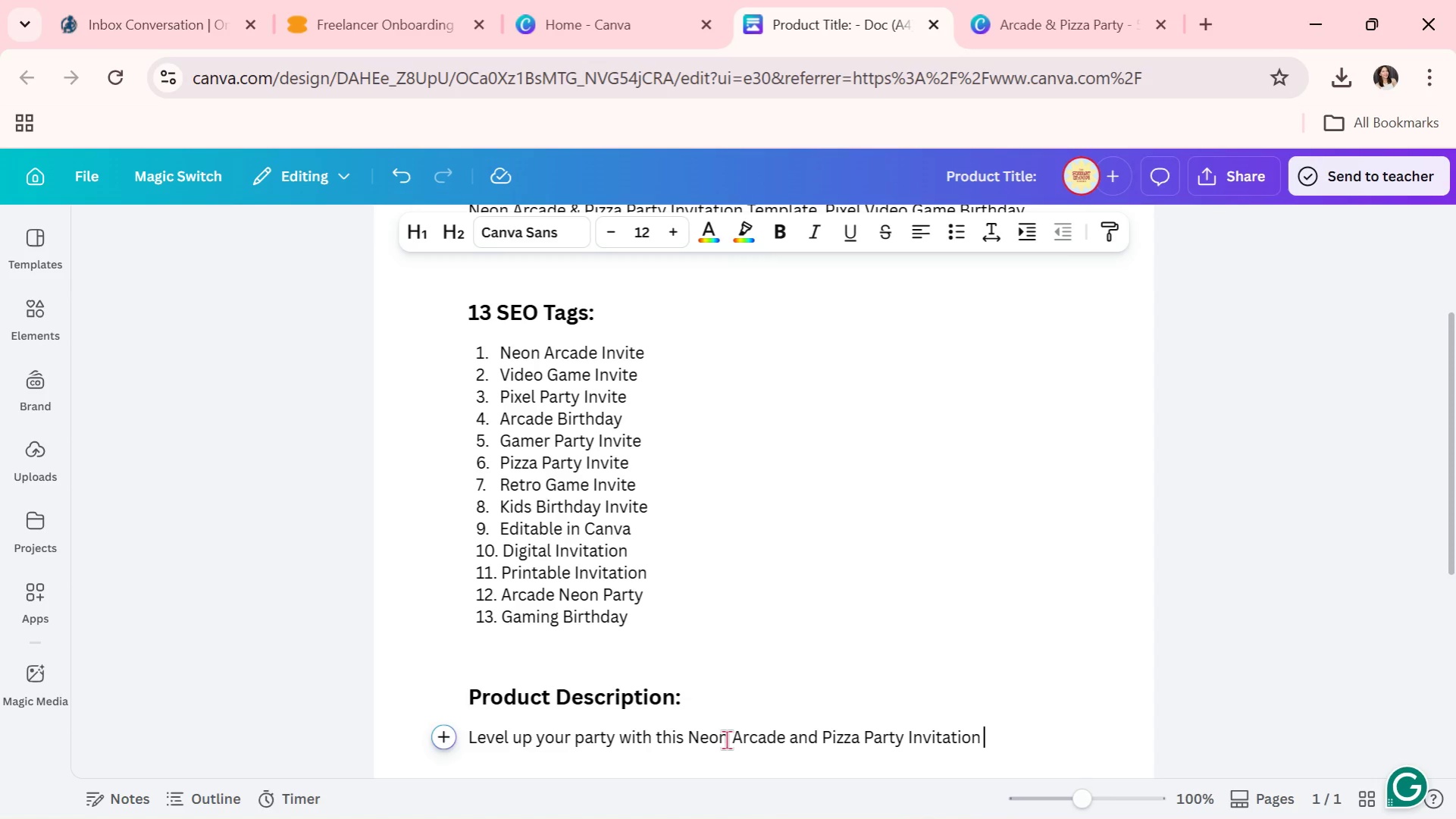 
key(Enter)
 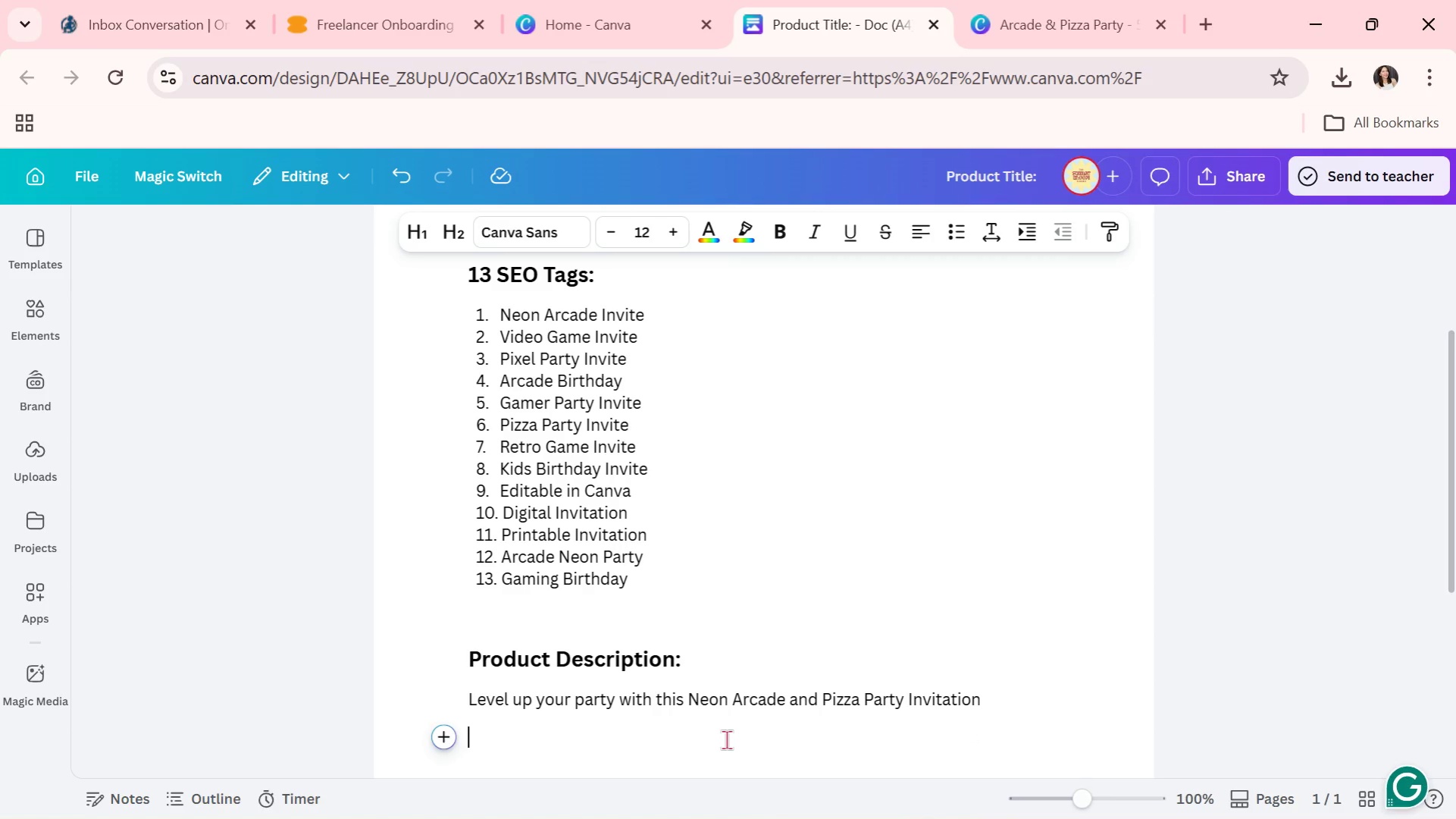 
key(Enter)
 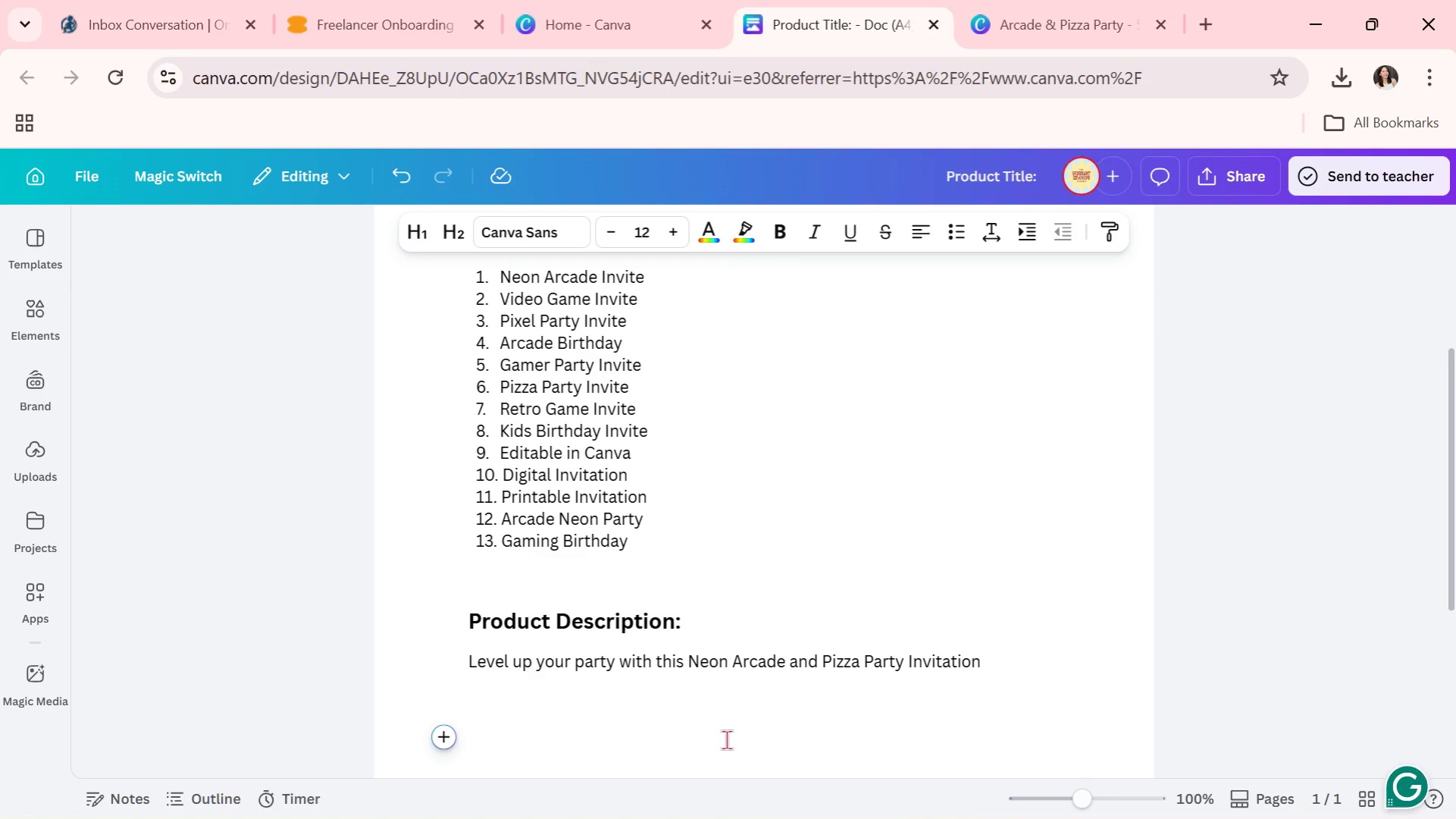 
type(Pergfe)
key(Backspace)
key(Backspace)
type(ect fpr gamer)
key(Backspace)
key(Backspace)
key(Backspace)
key(Backspace)
key(Backspace)
key(Backspace)
key(Backspace)
key(Backspace)
type(or gamers, kids, and anyoune)
key(Backspace)
key(Backspace)
key(Backspace)
key(Backspace)
type(one who lovw)
key(Backspace)
type(es retro vibes, )
 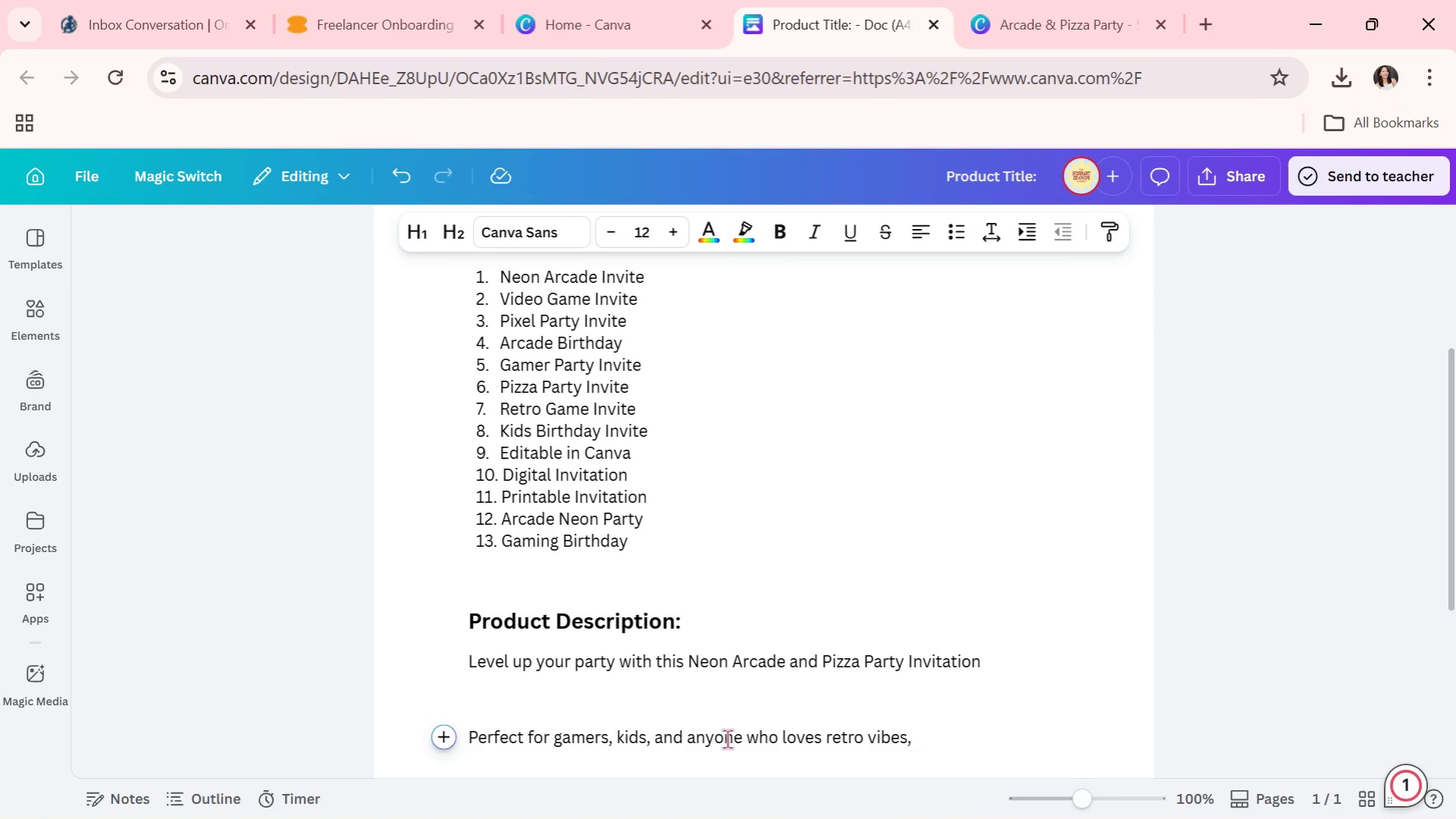 
type(thia )
key(Backspace)
key(Backspace)
type(s pixel-style invite brings a fun and exciting arcade feel to your celebration!)
 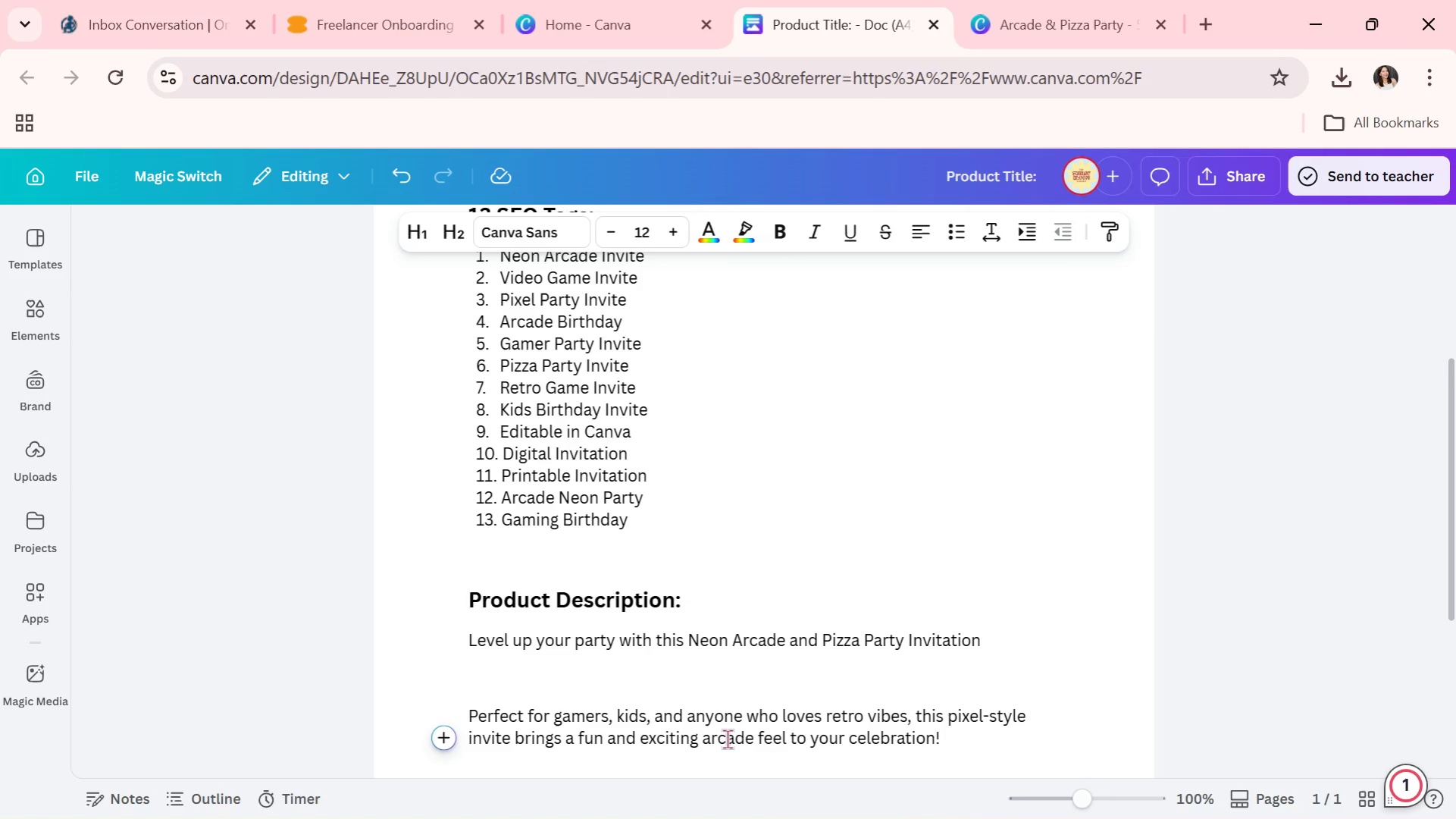 
key(Enter)
 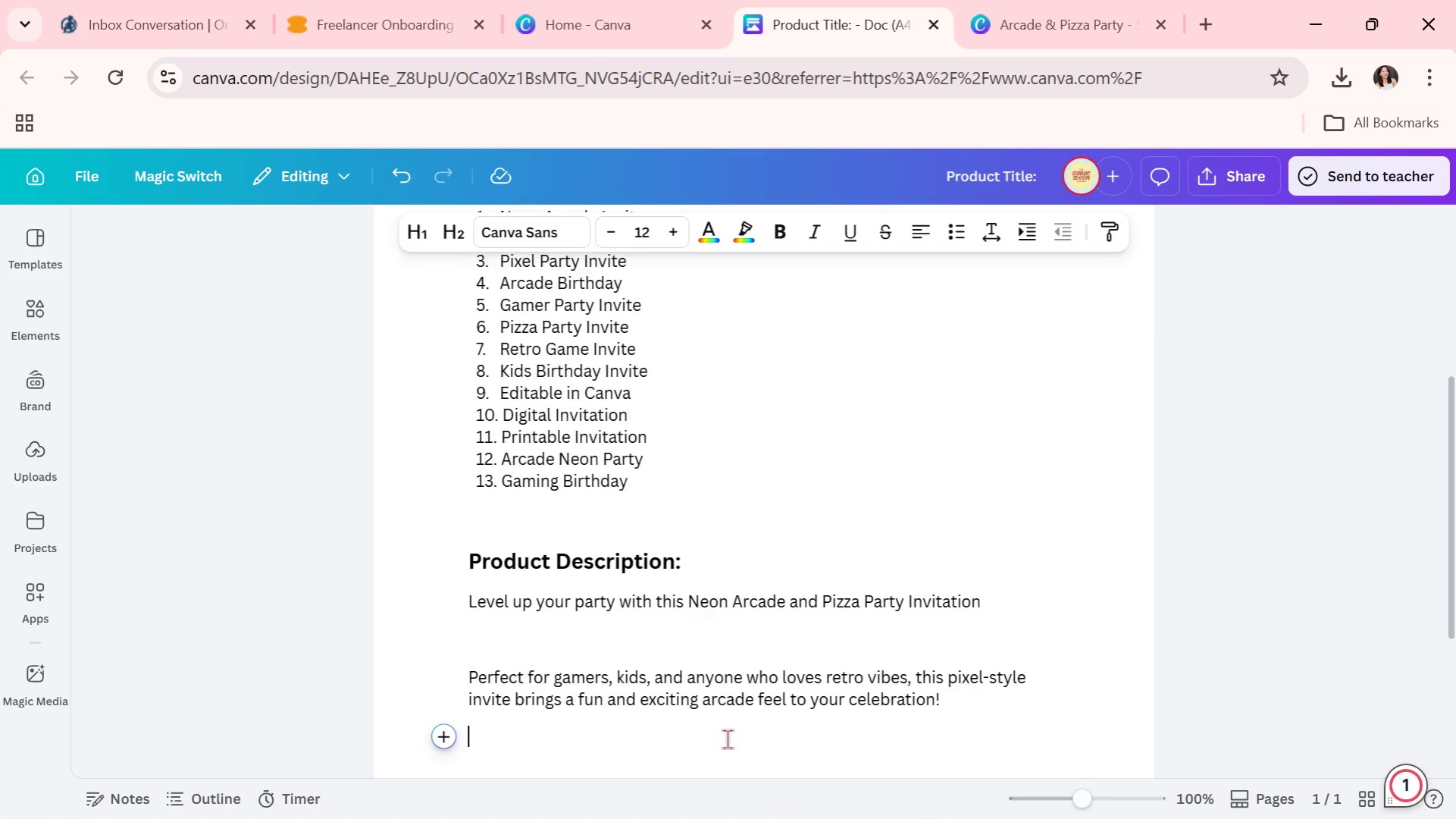 
key(Enter)
 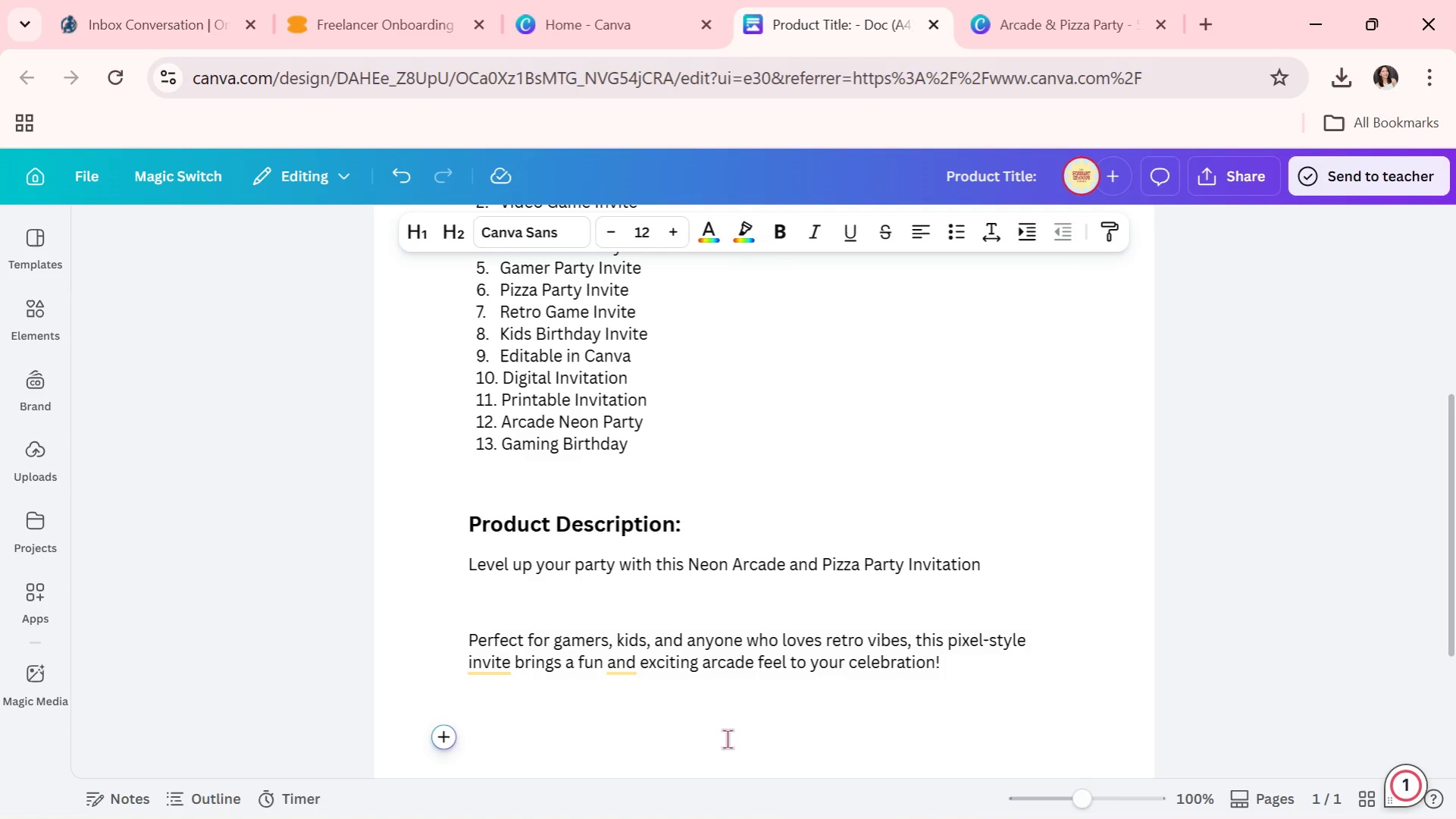 
type(WHAT YOU;SS)
key(Backspace)
key(Backspace)
key(Backspace)
type(')
key(Backspace)
type('LL RECEIVE:)
 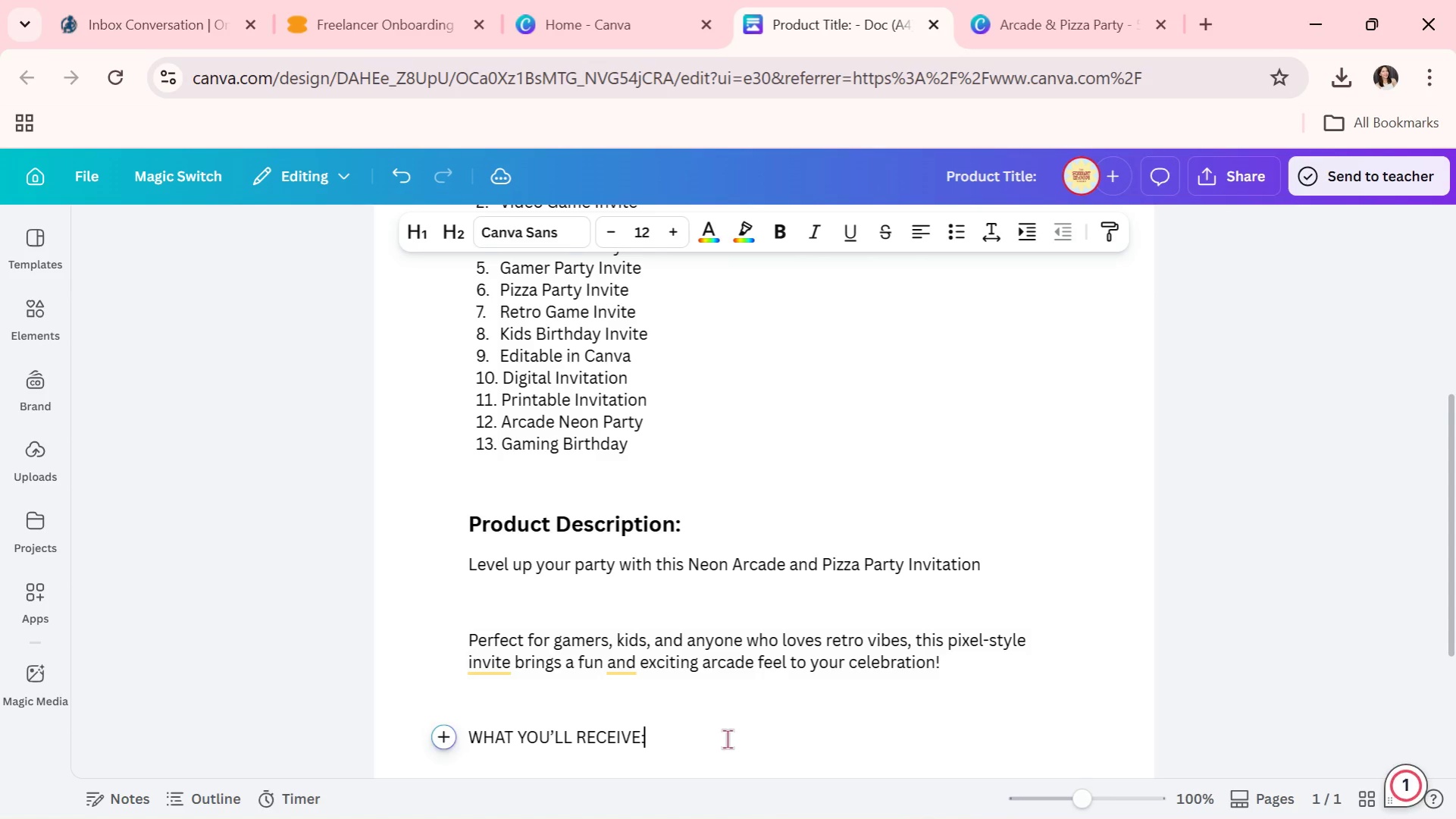 
key(Enter)
 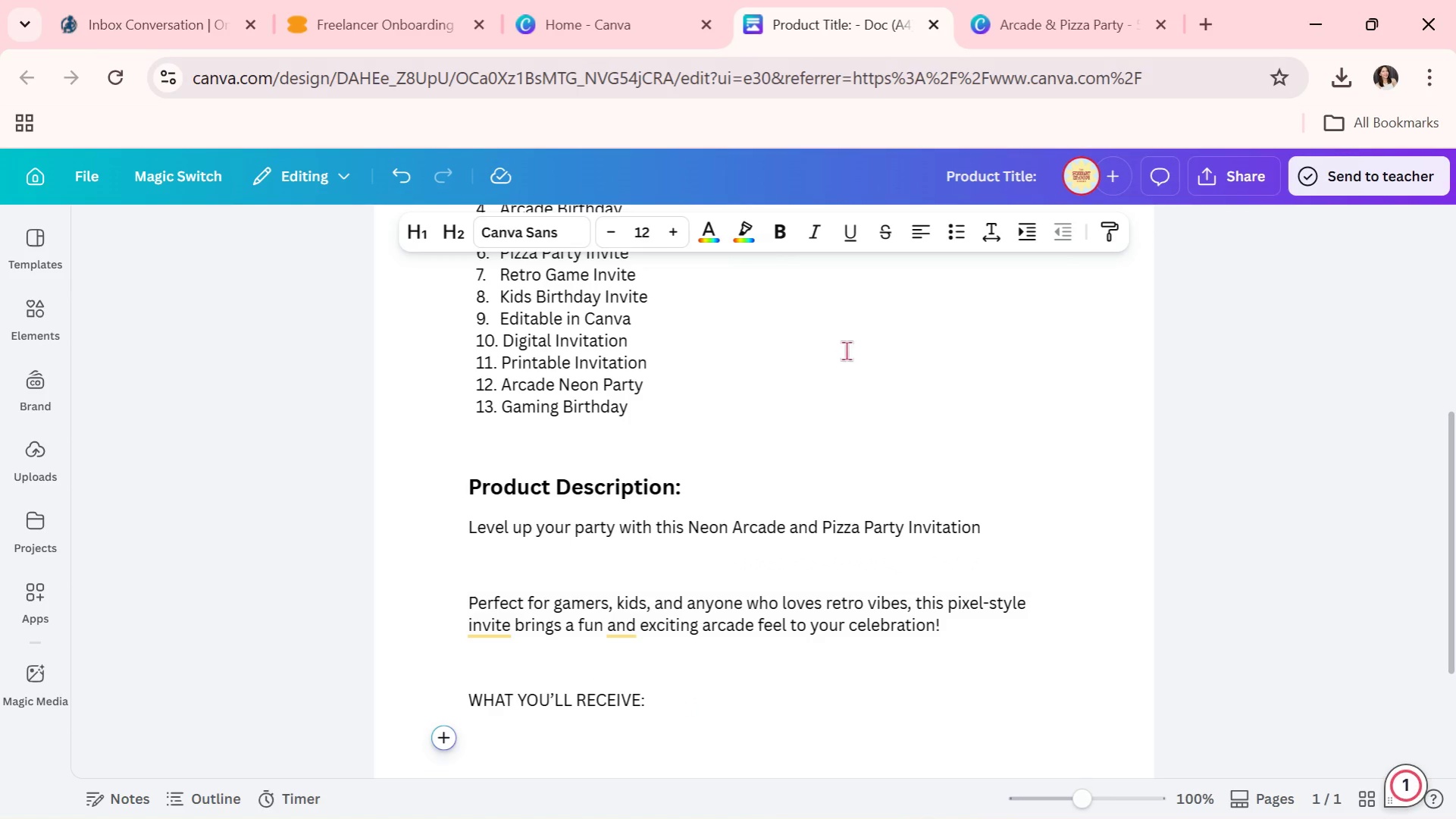 
left_click([961, 234])
 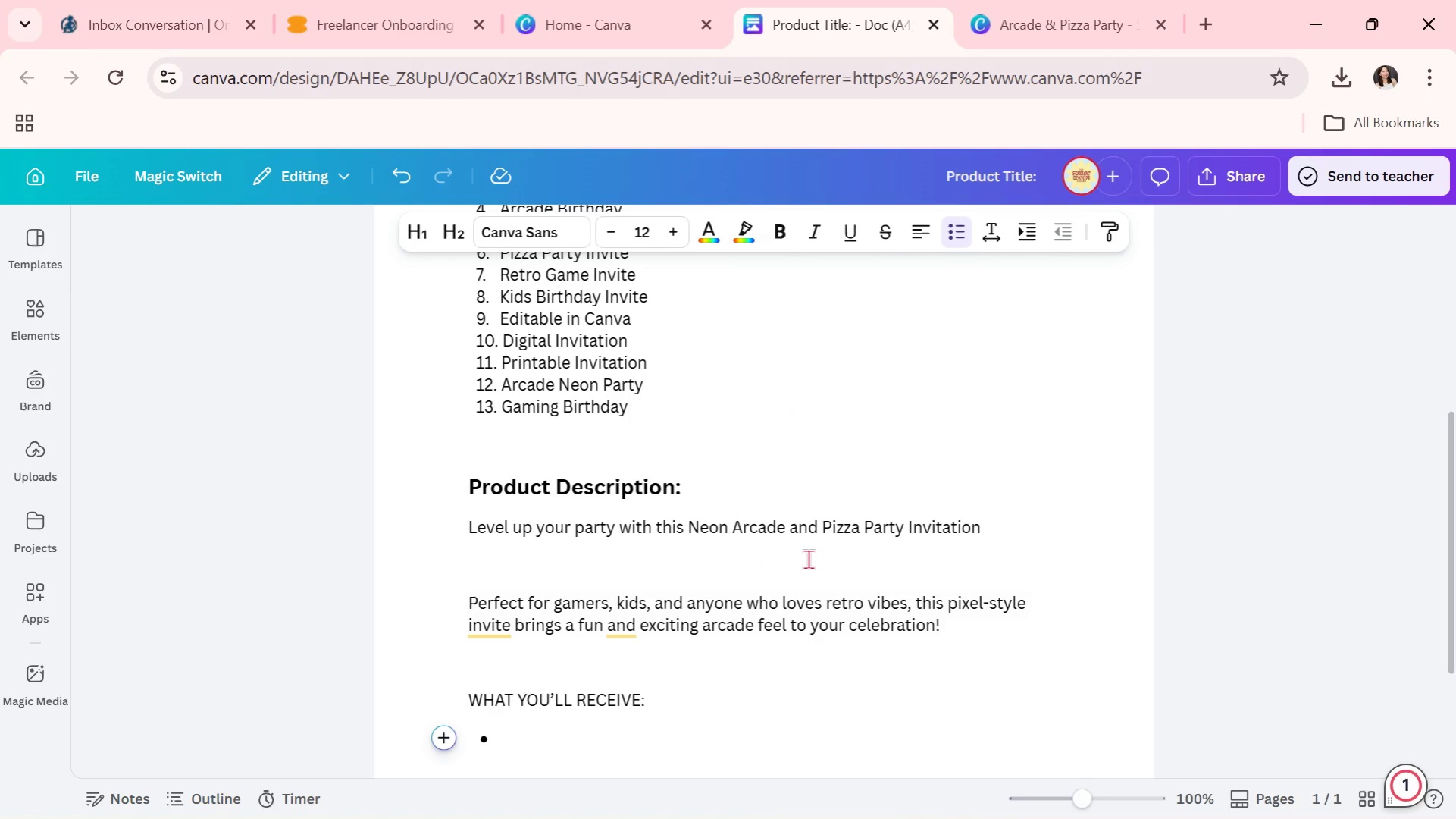 
type(1 Editable Invitation Template)
 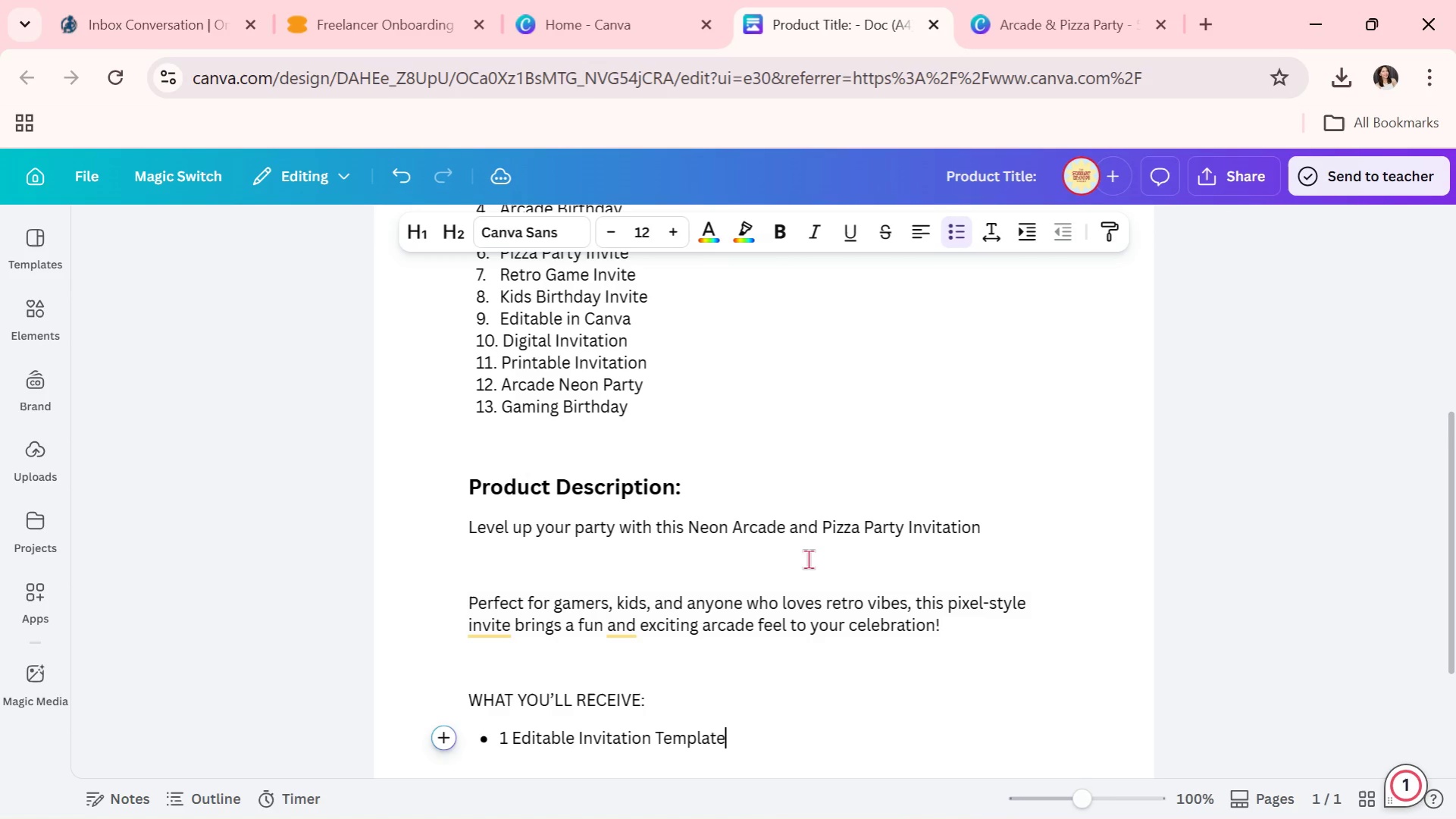 
key(Enter)
 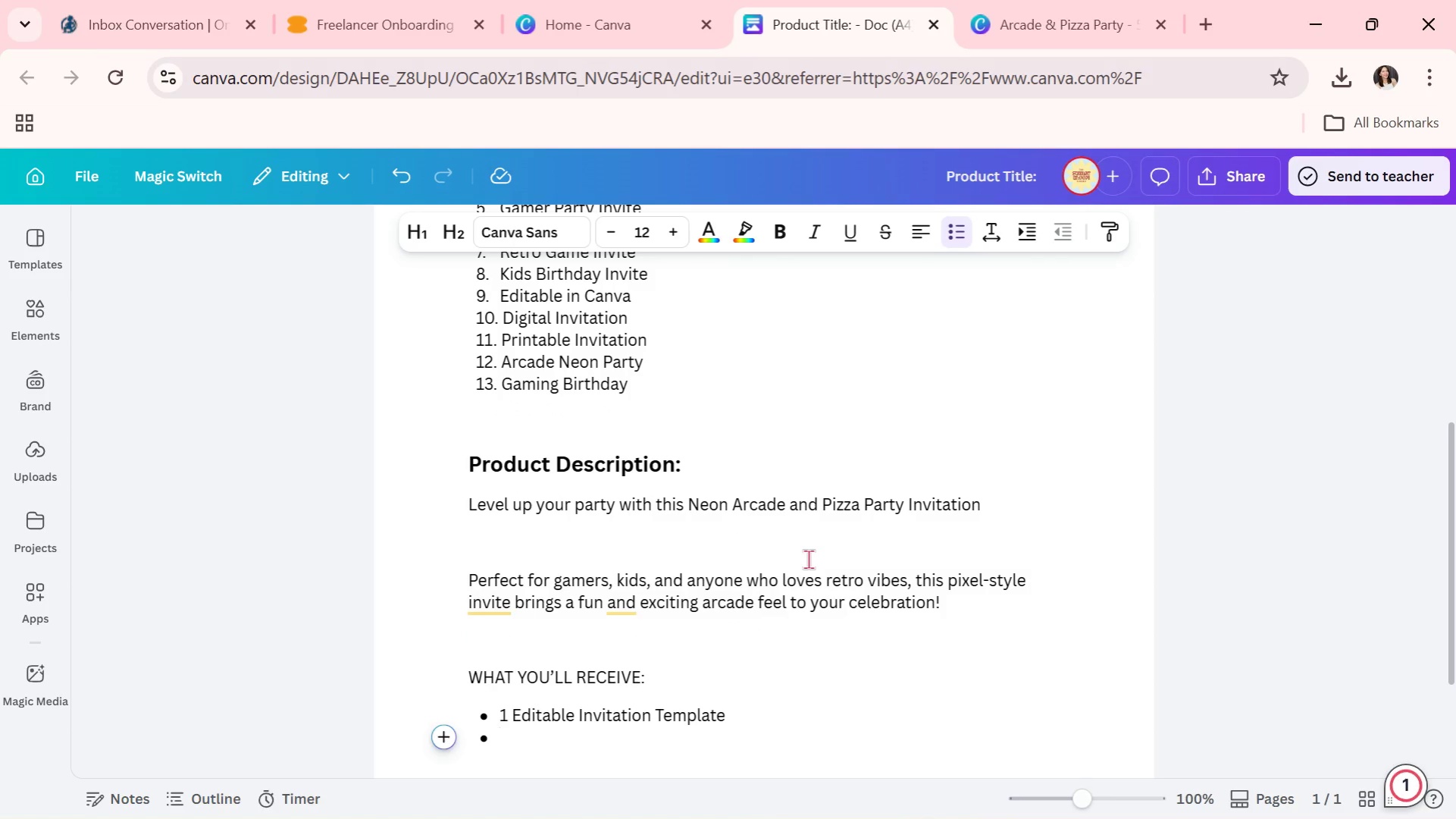 
type(sI)
key(Backspace)
type(So)
key(Backspace)
key(Backspace)
key(Backspace)
type(Size: 7)
key(Backspace)
type(5 )
key(Backspace)
type(x7 Inches)
 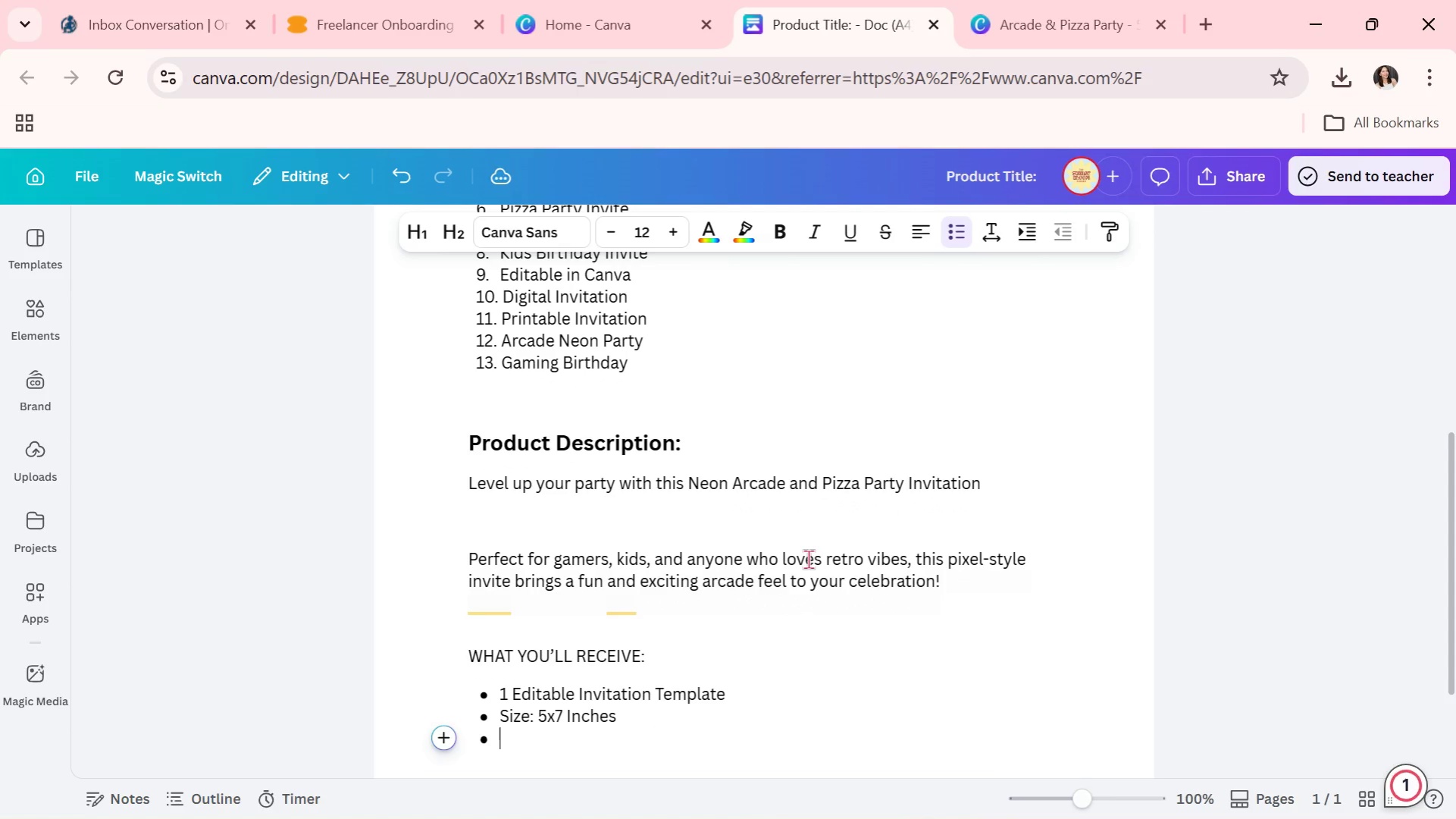 
 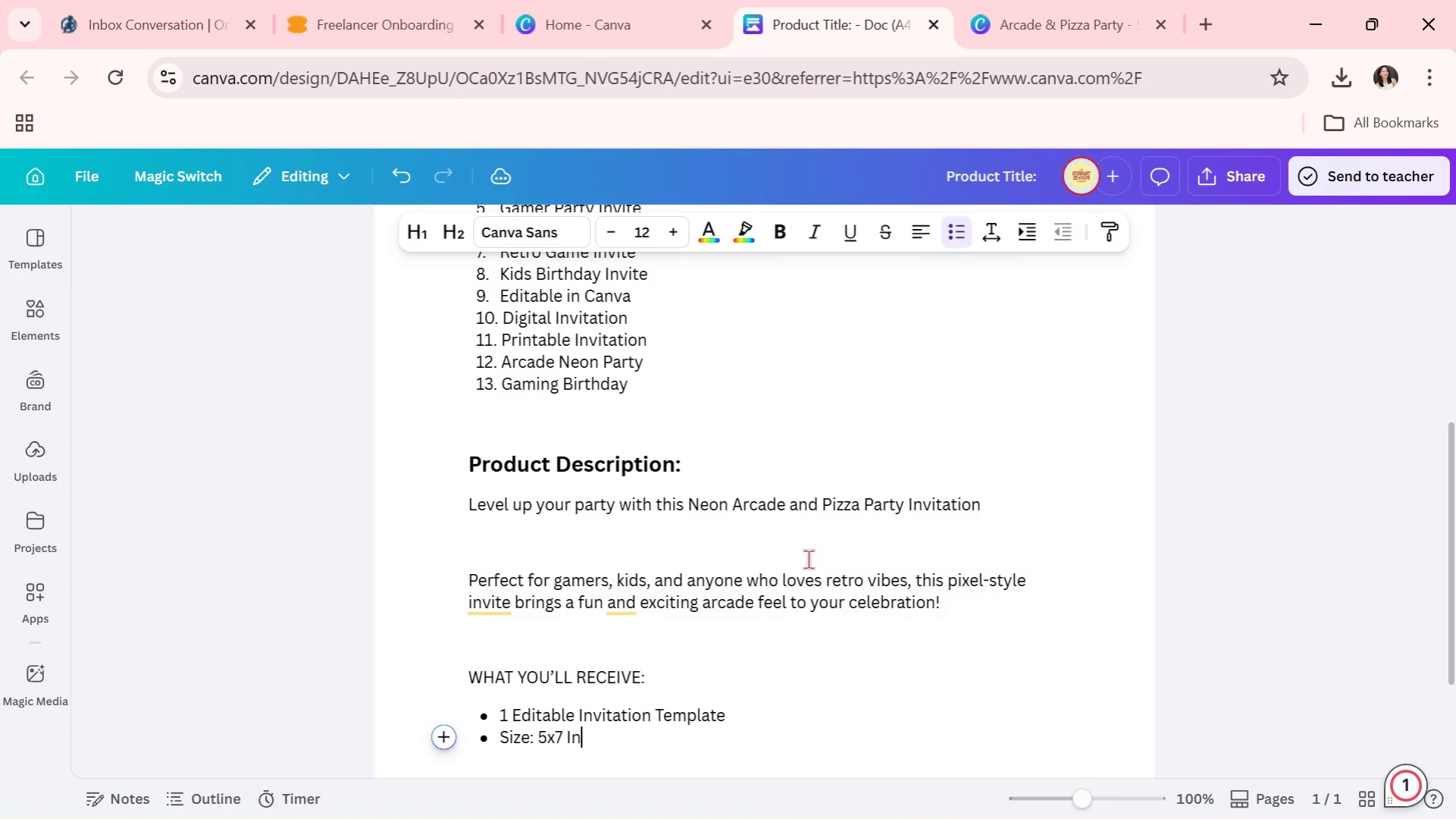 
key(Enter)
 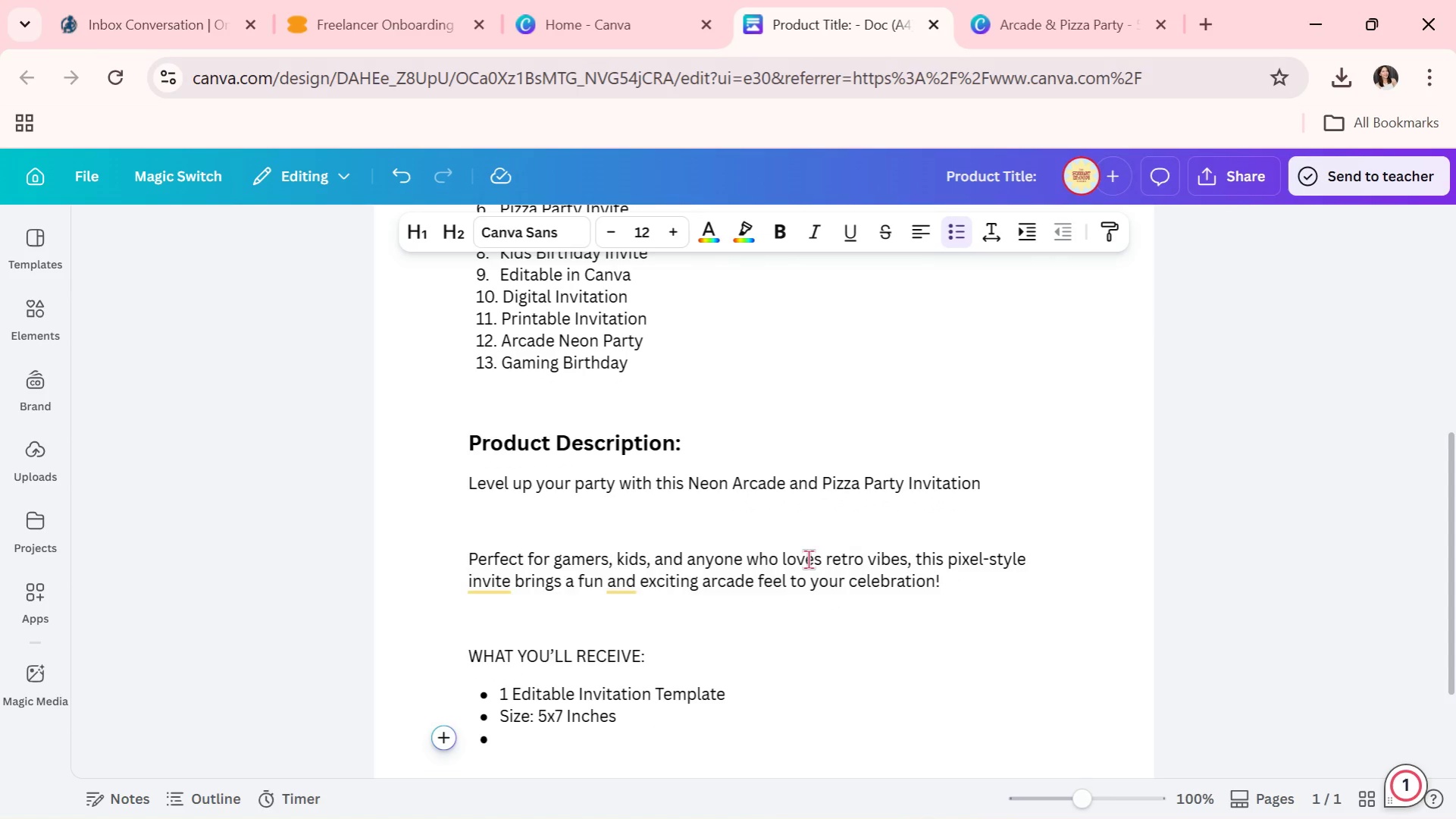 
type(Instant Access via Canva)
 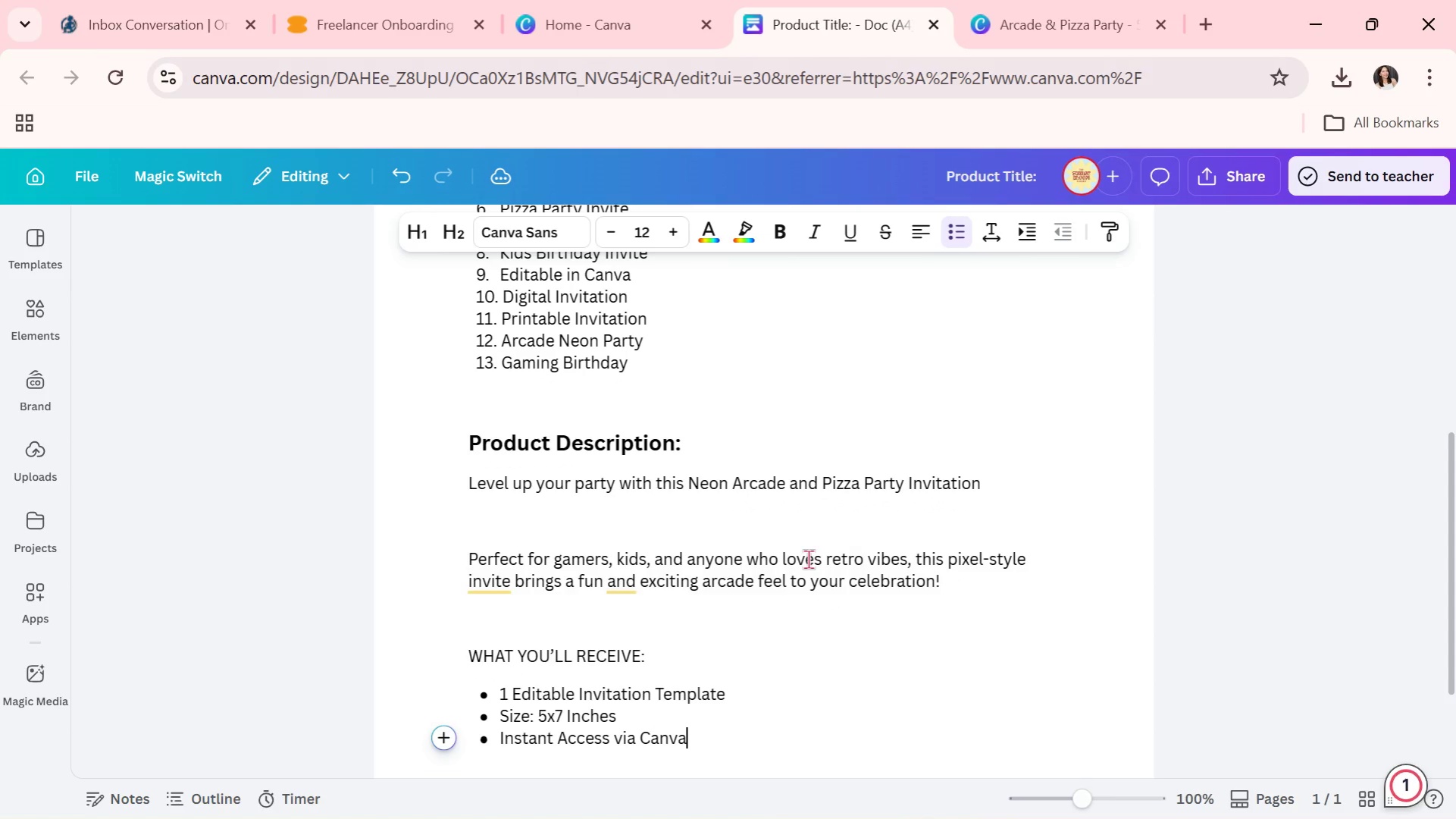 
key(Enter)
 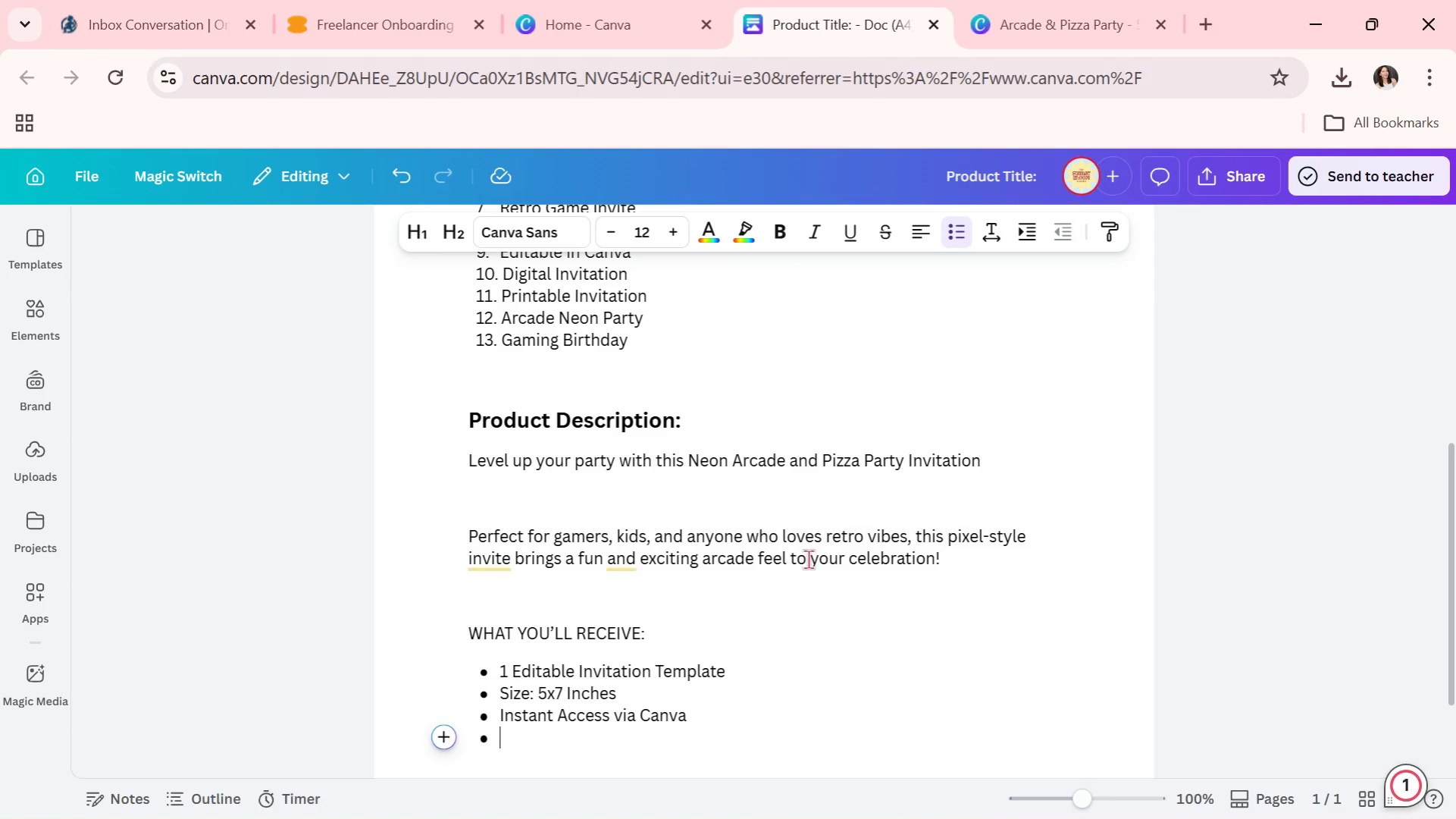 
type(Digital Download (No physical item will s)
key(Backspace)
type(sh)
key(Backspace)
type(be shipped.))
 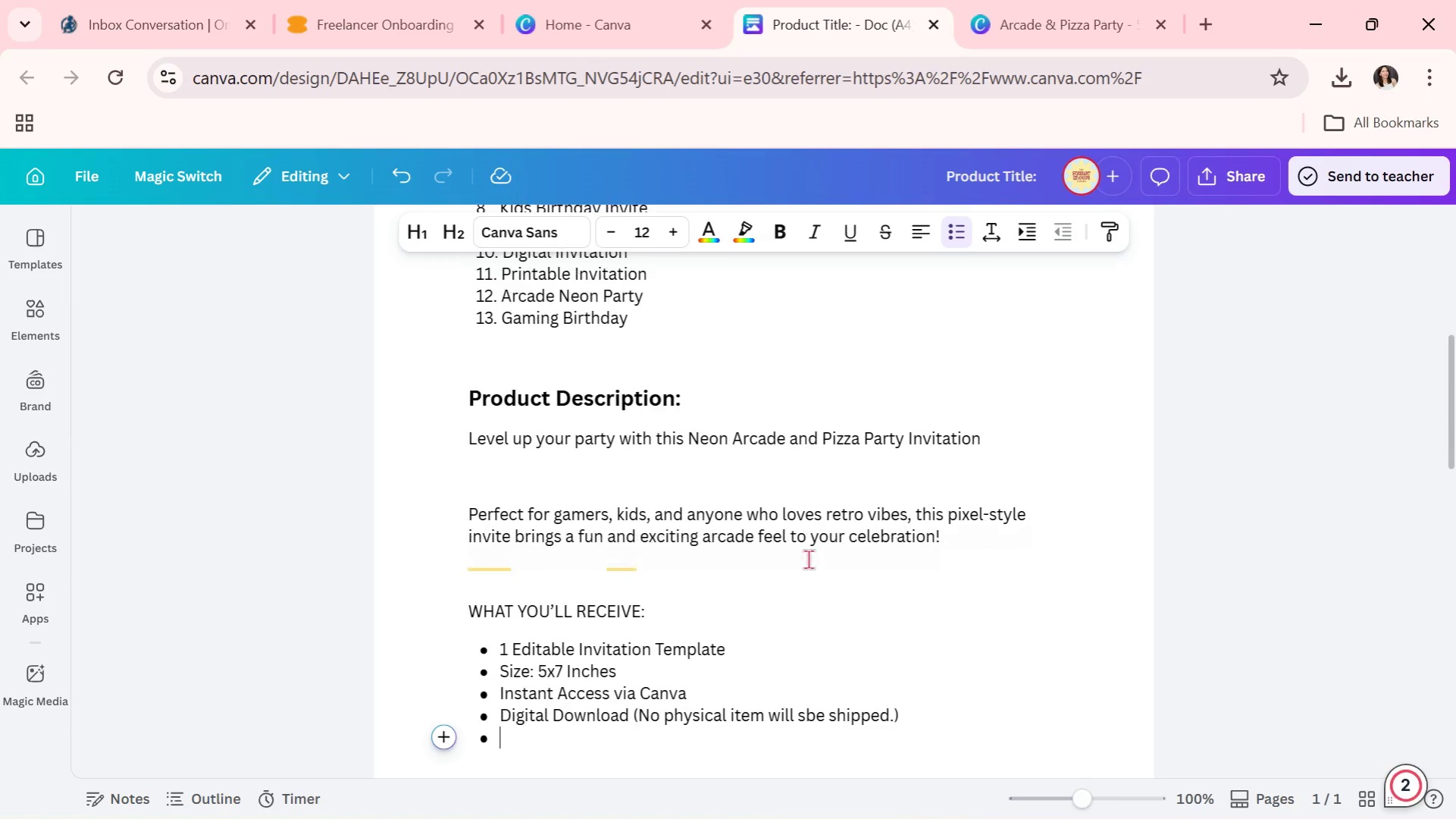 
 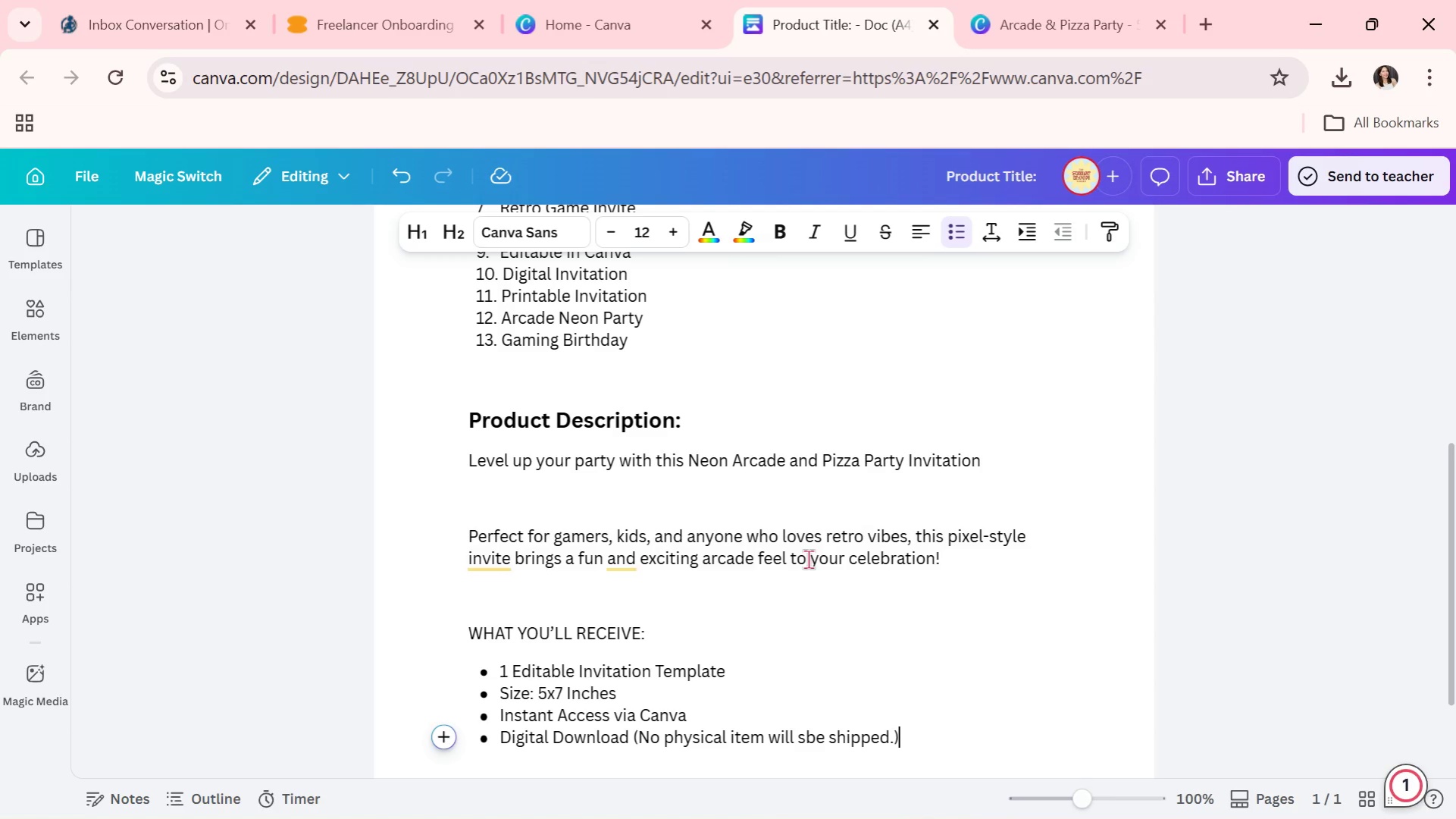 
key(Enter)
 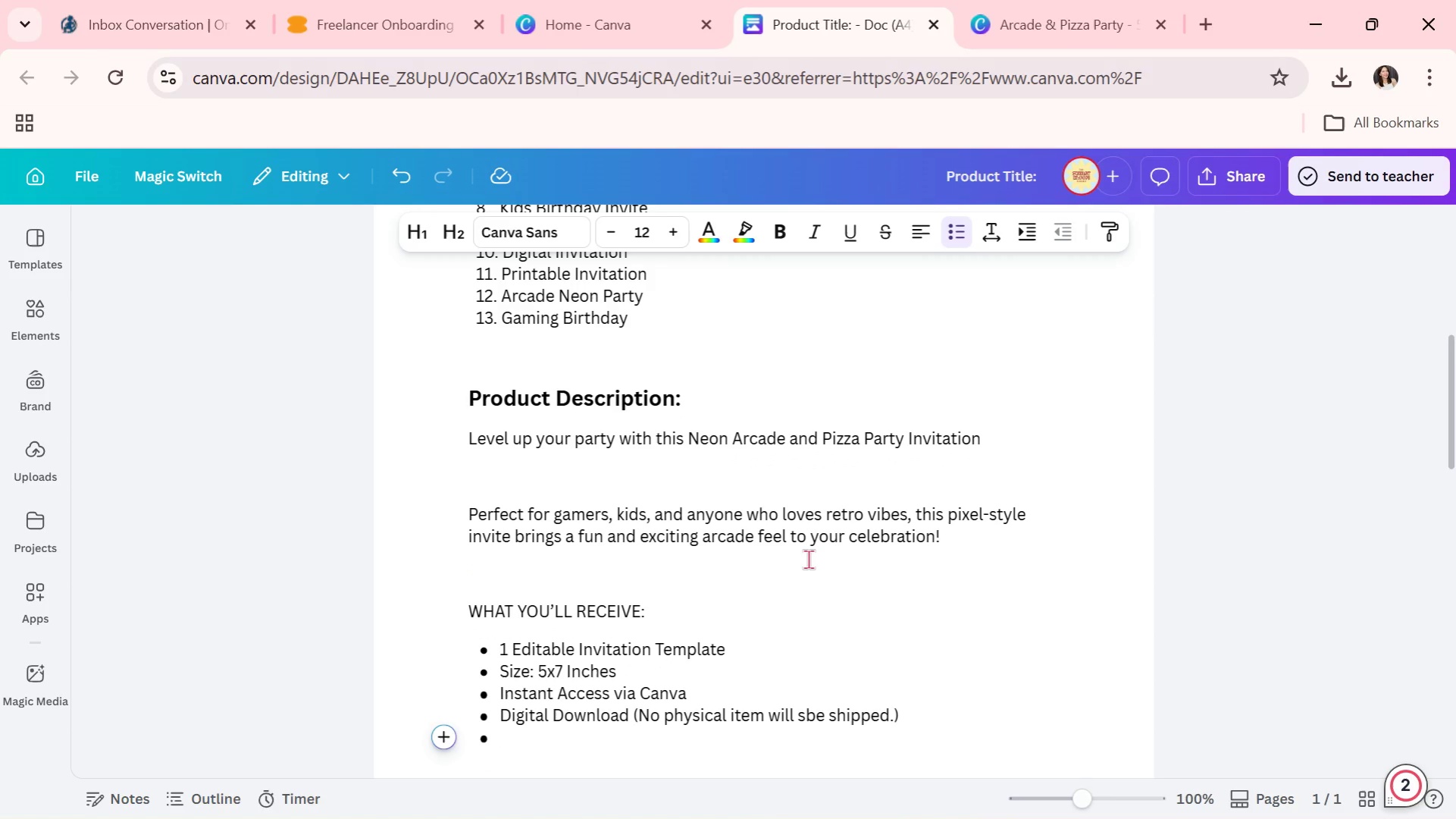 
key(Enter)
 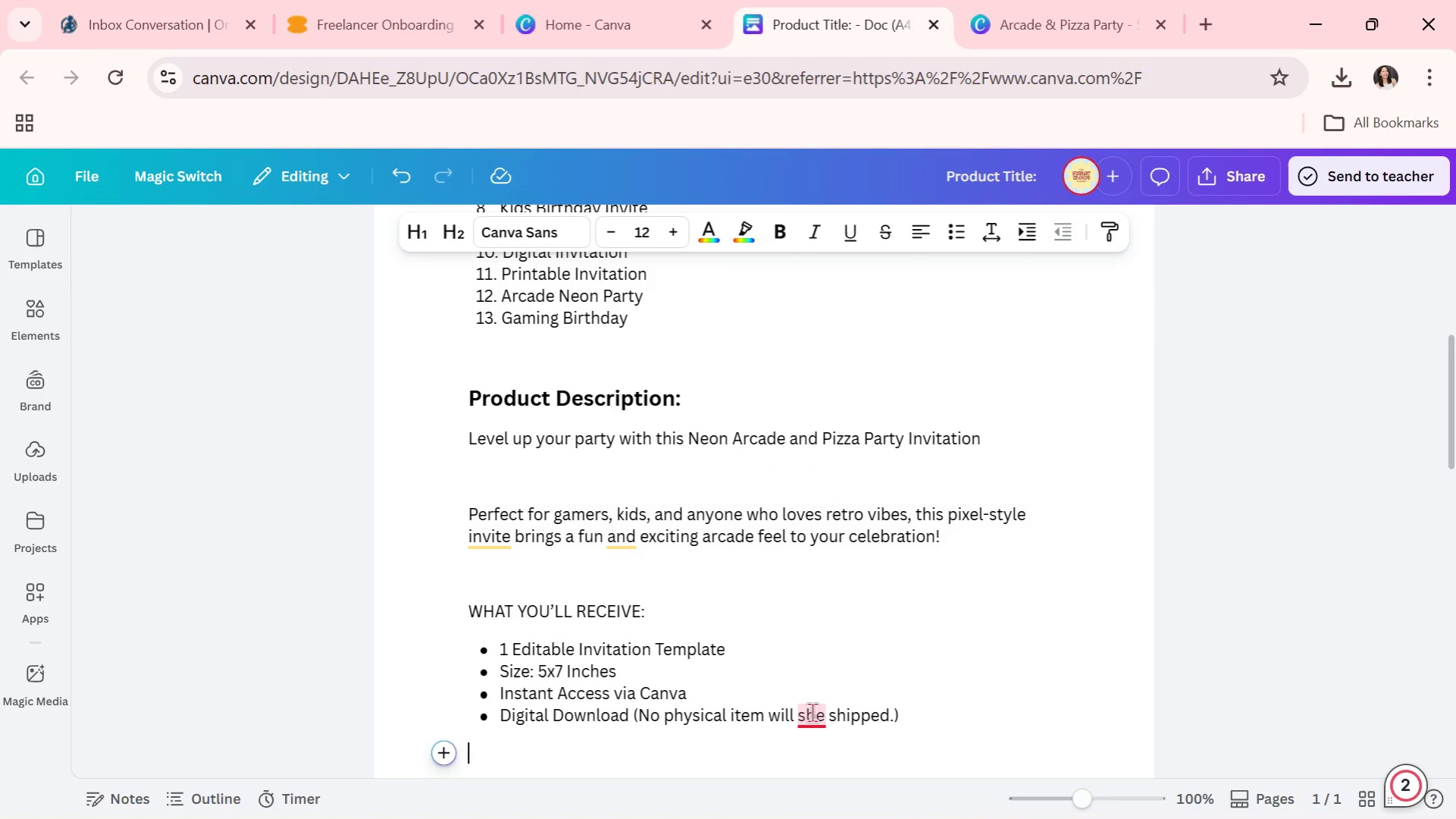 
left_click([811, 723])
 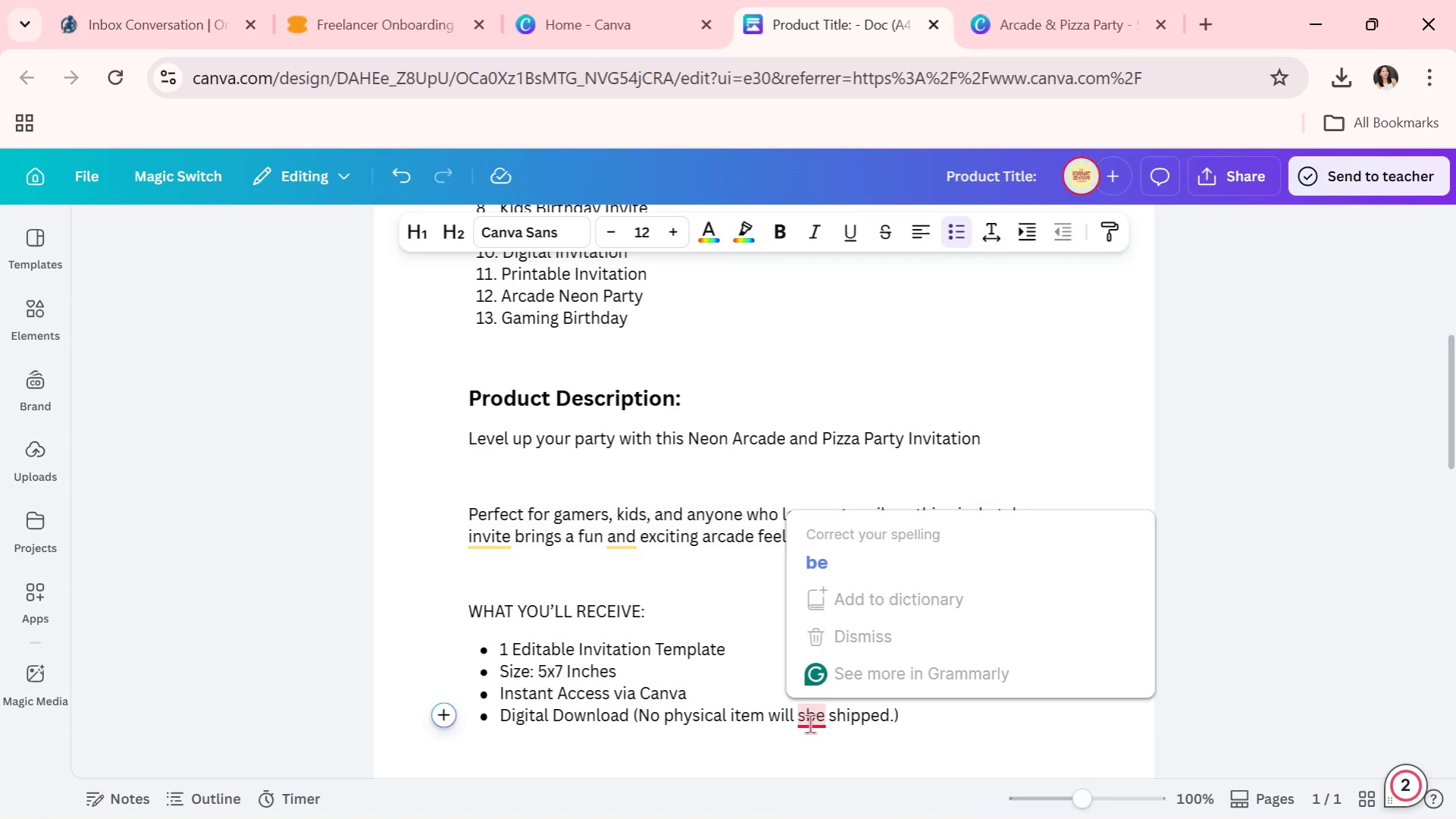 
left_click([809, 723])
 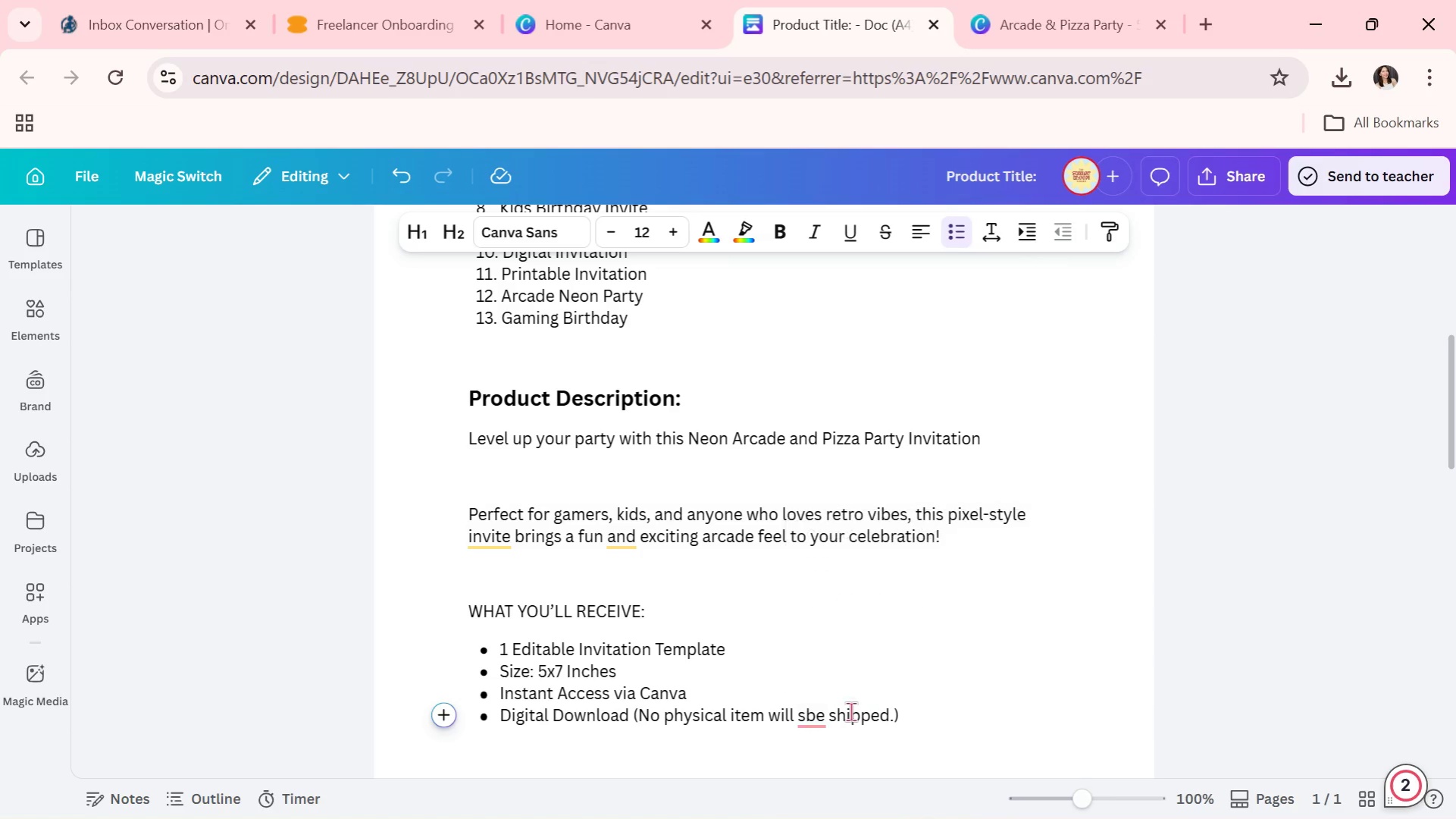 
key(Backspace)
 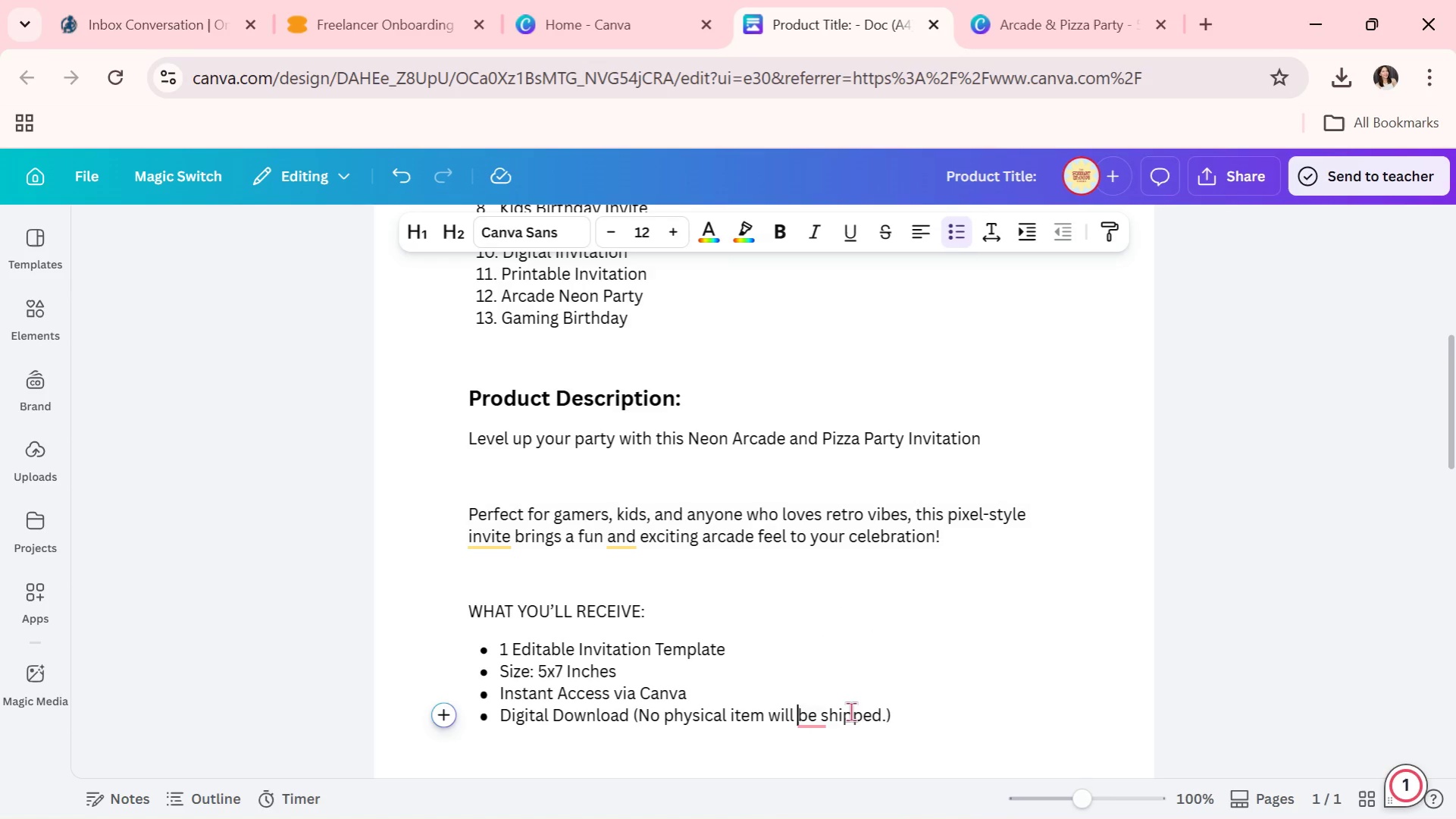 
key(ArrowDown)
 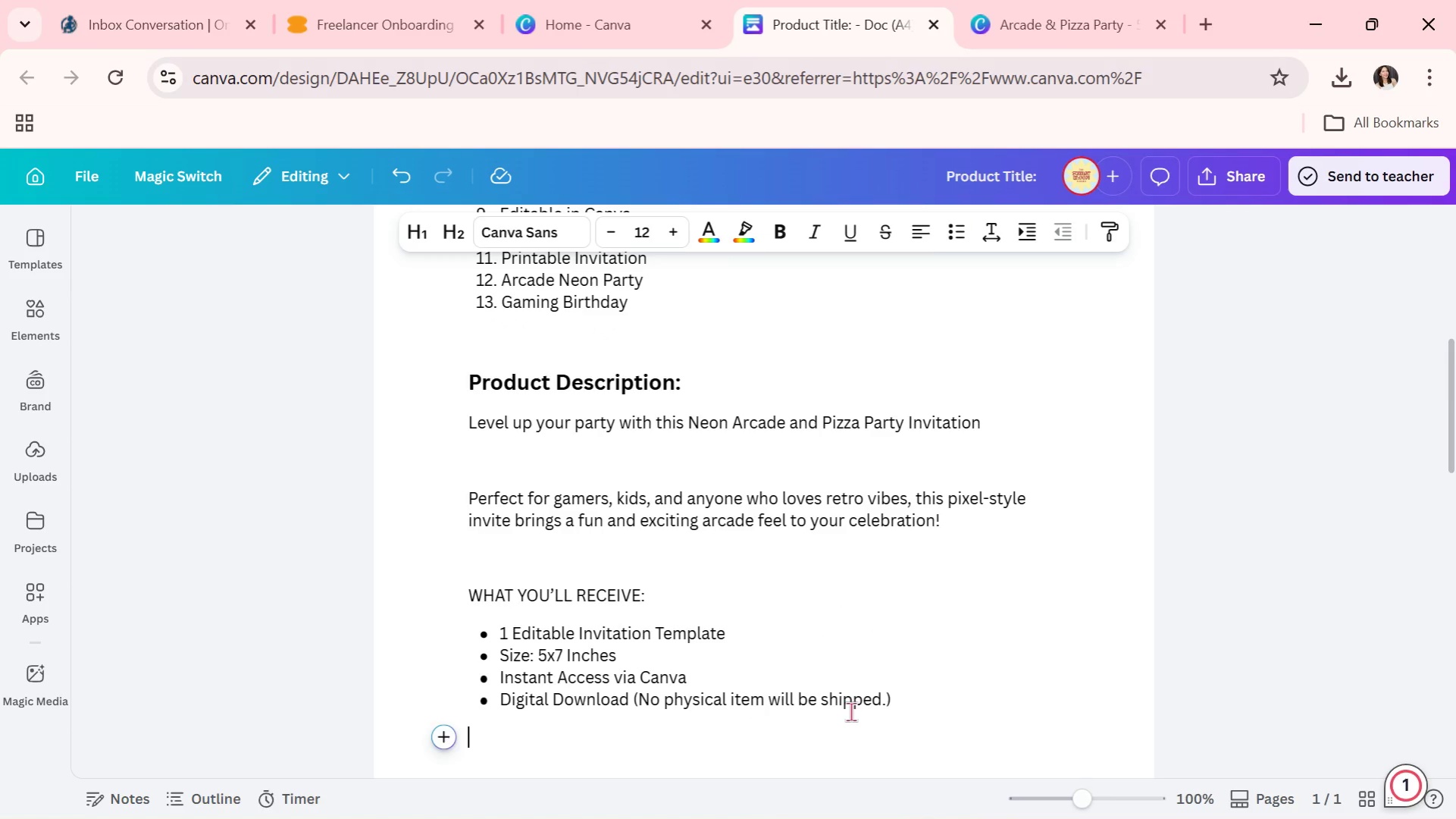 
key(ArrowDown)
 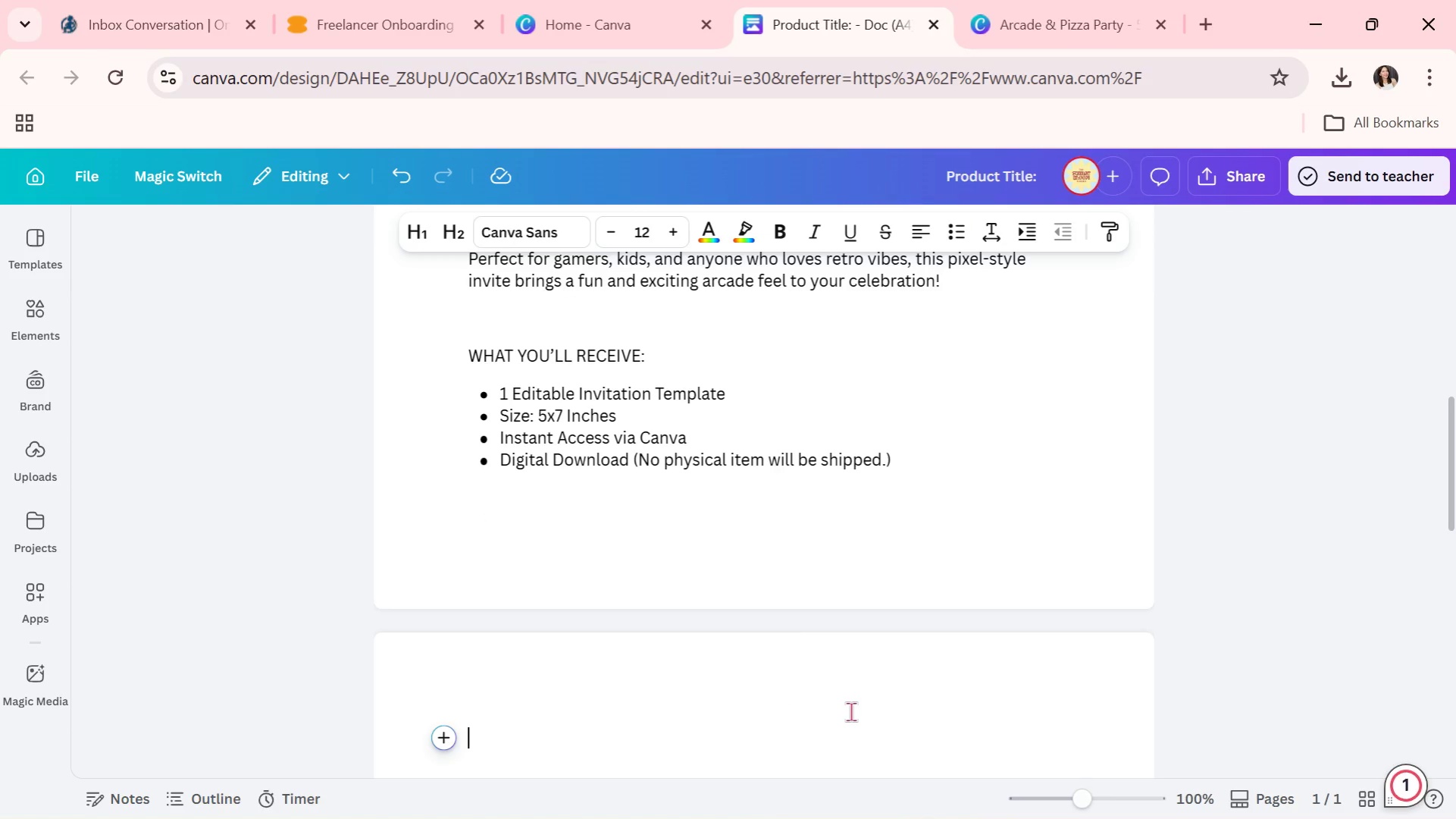 
key(ArrowUp)
 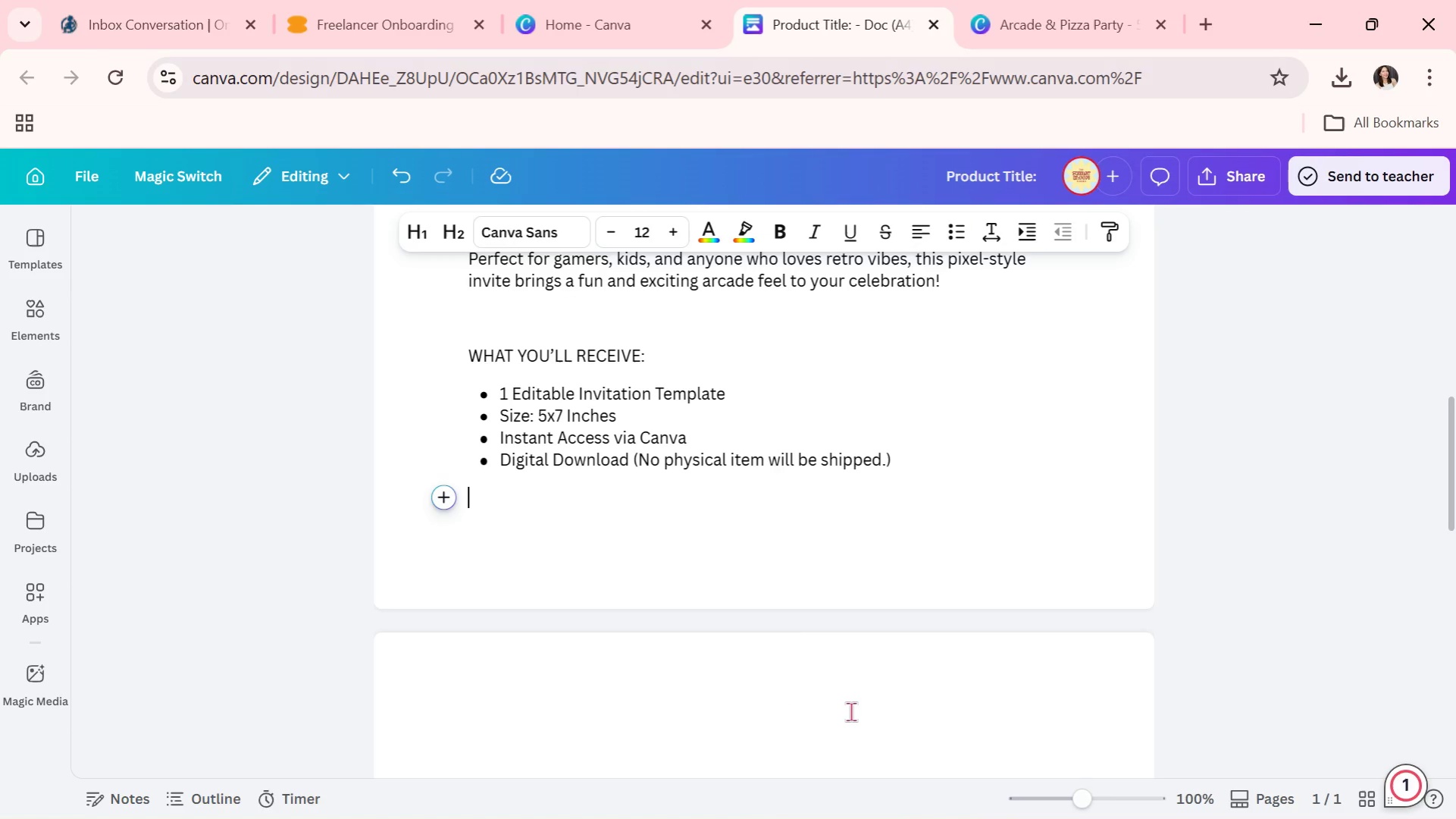 
key(ArrowDown)
 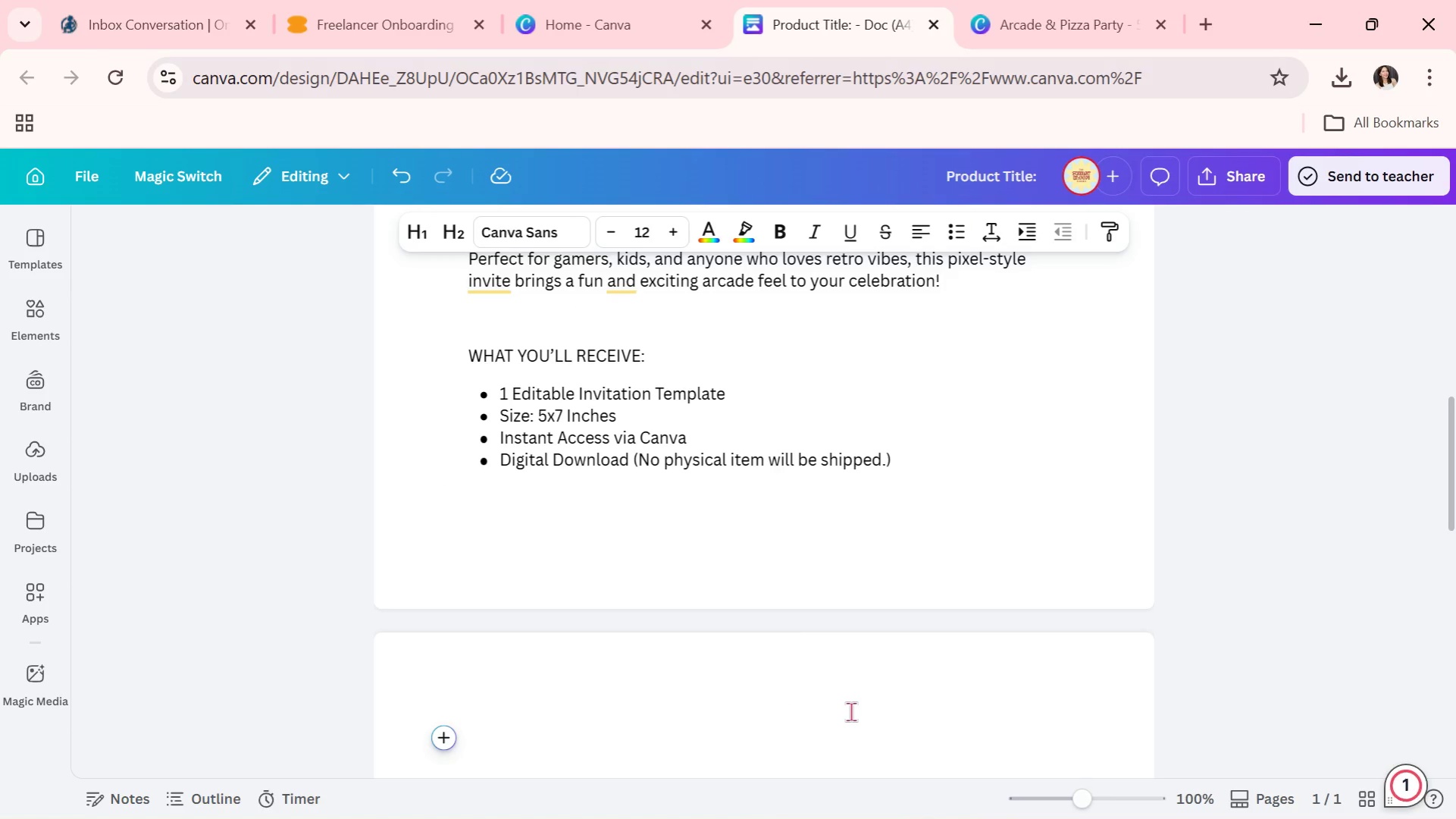 
type(f)
key(Backspace)
type(FEATURES:)
 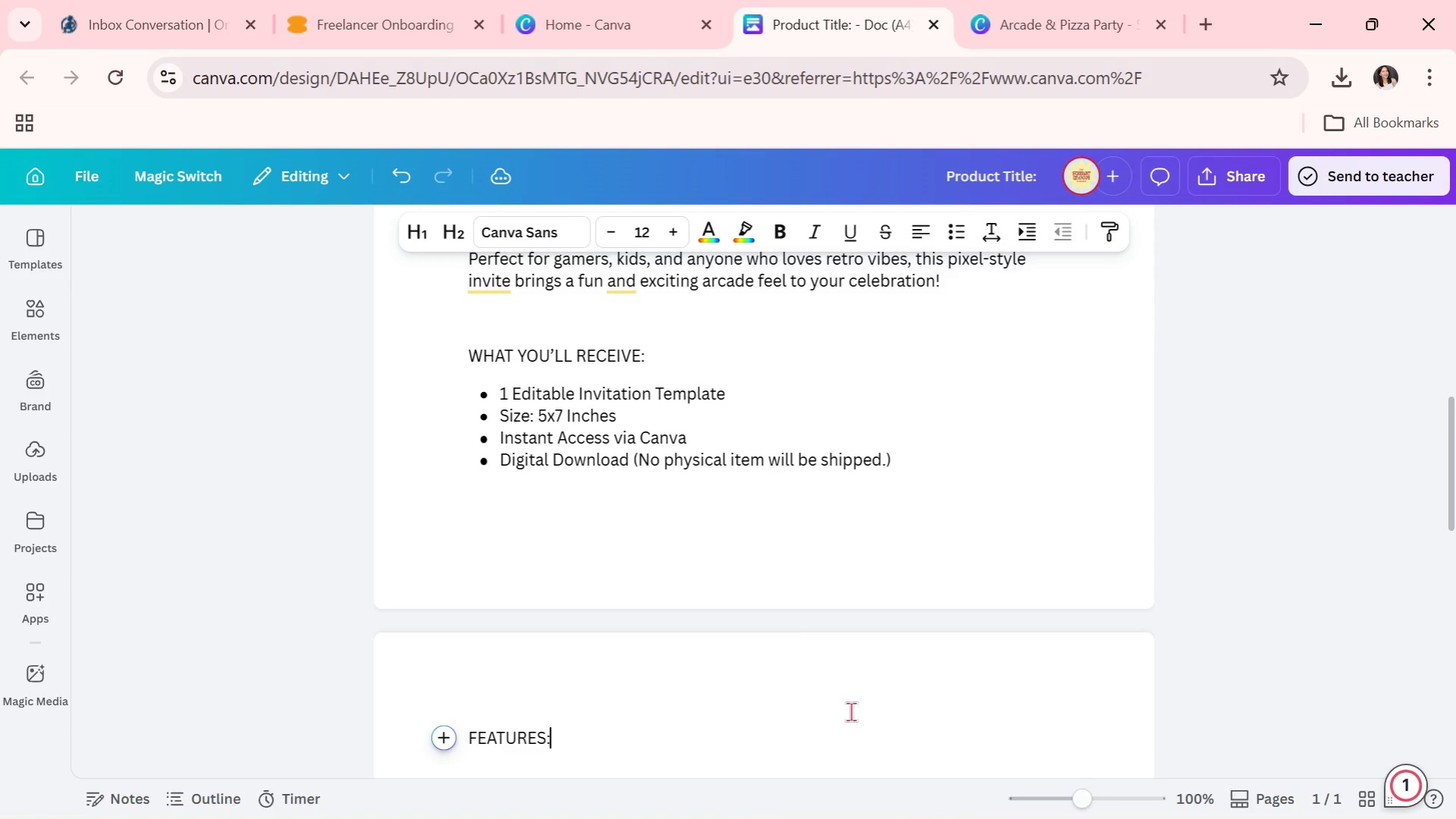 
key(Enter)
 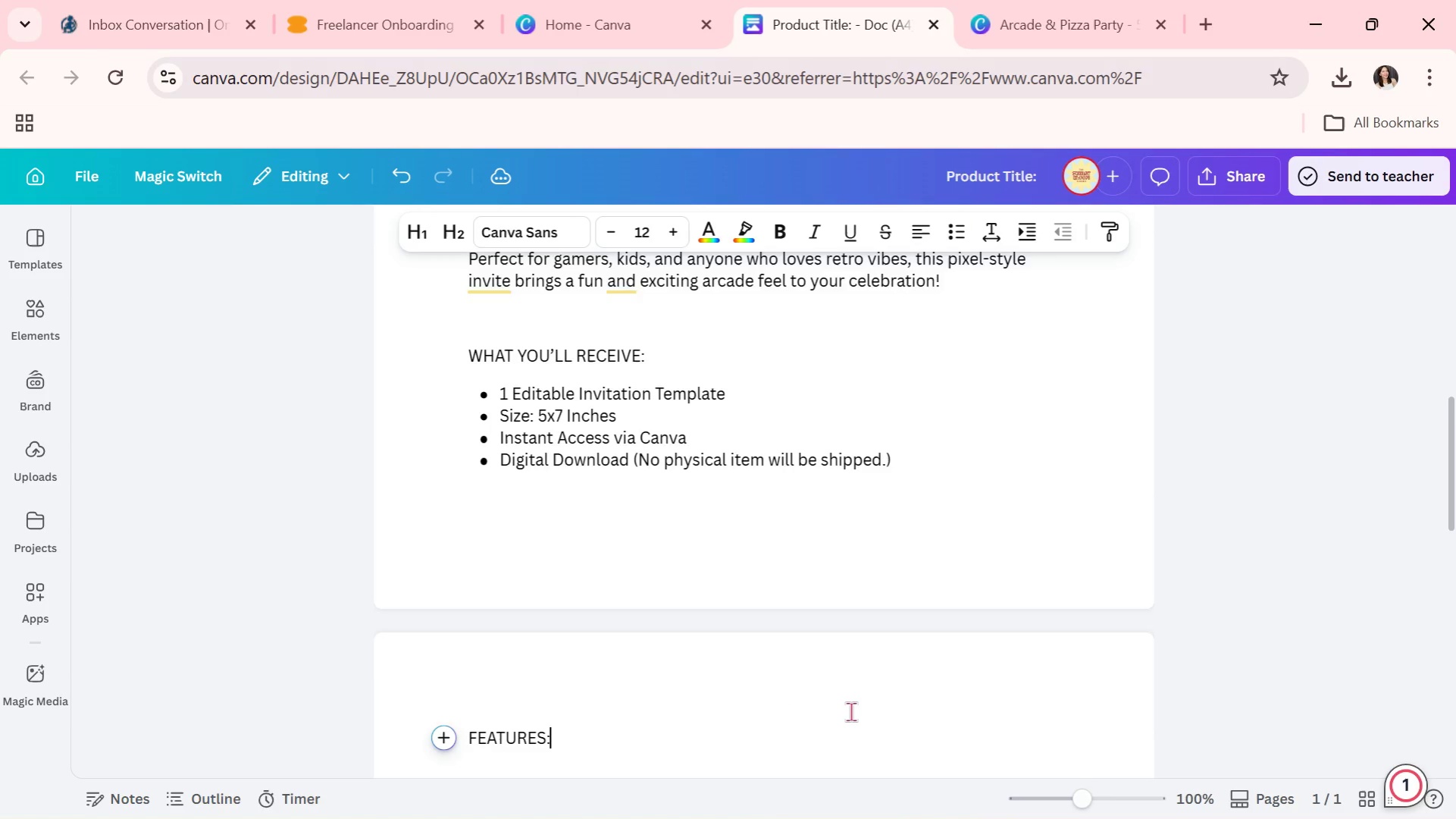 
key(Shift+ShiftRight)
 